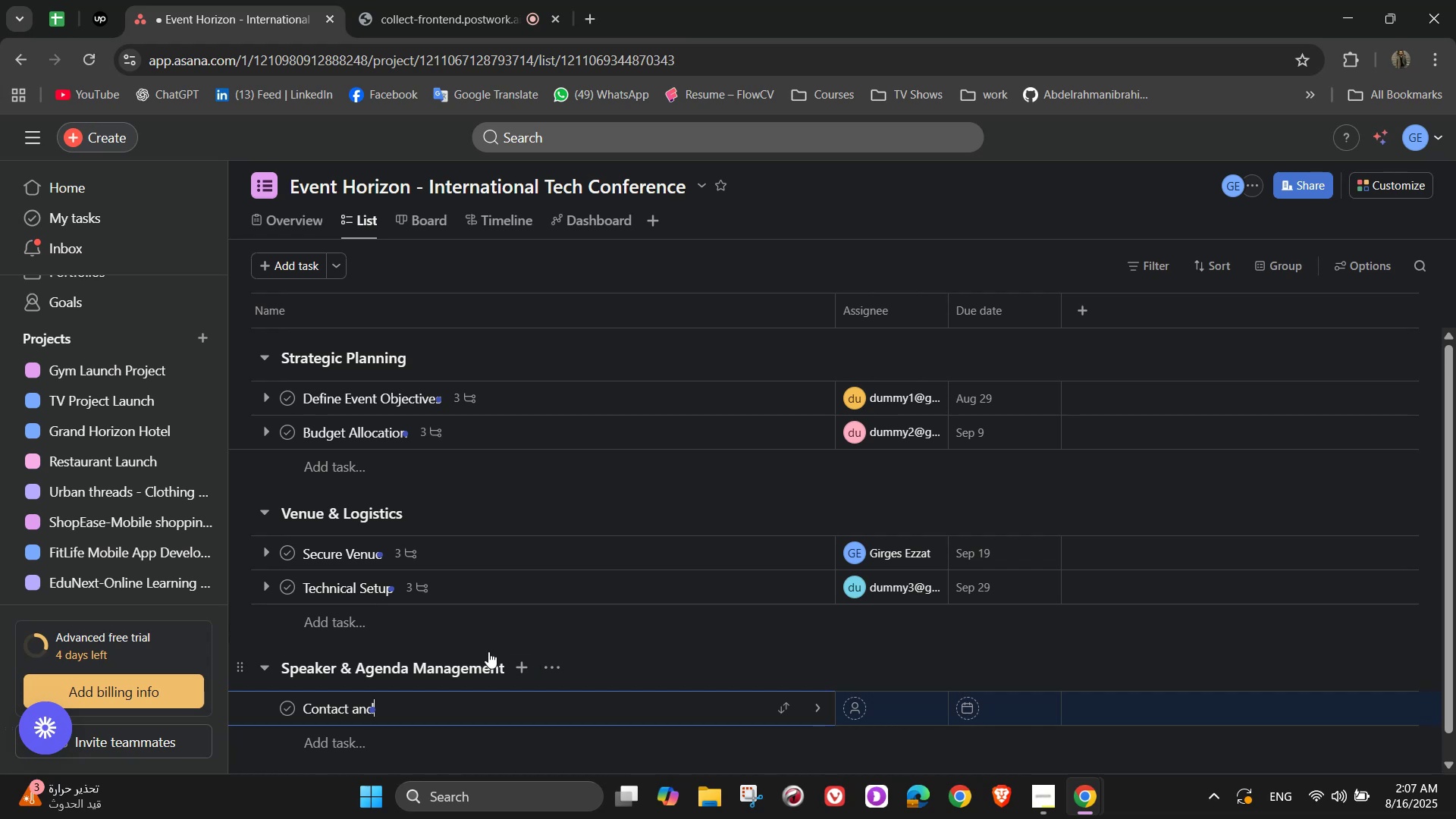 
mouse_move([43, 824])
 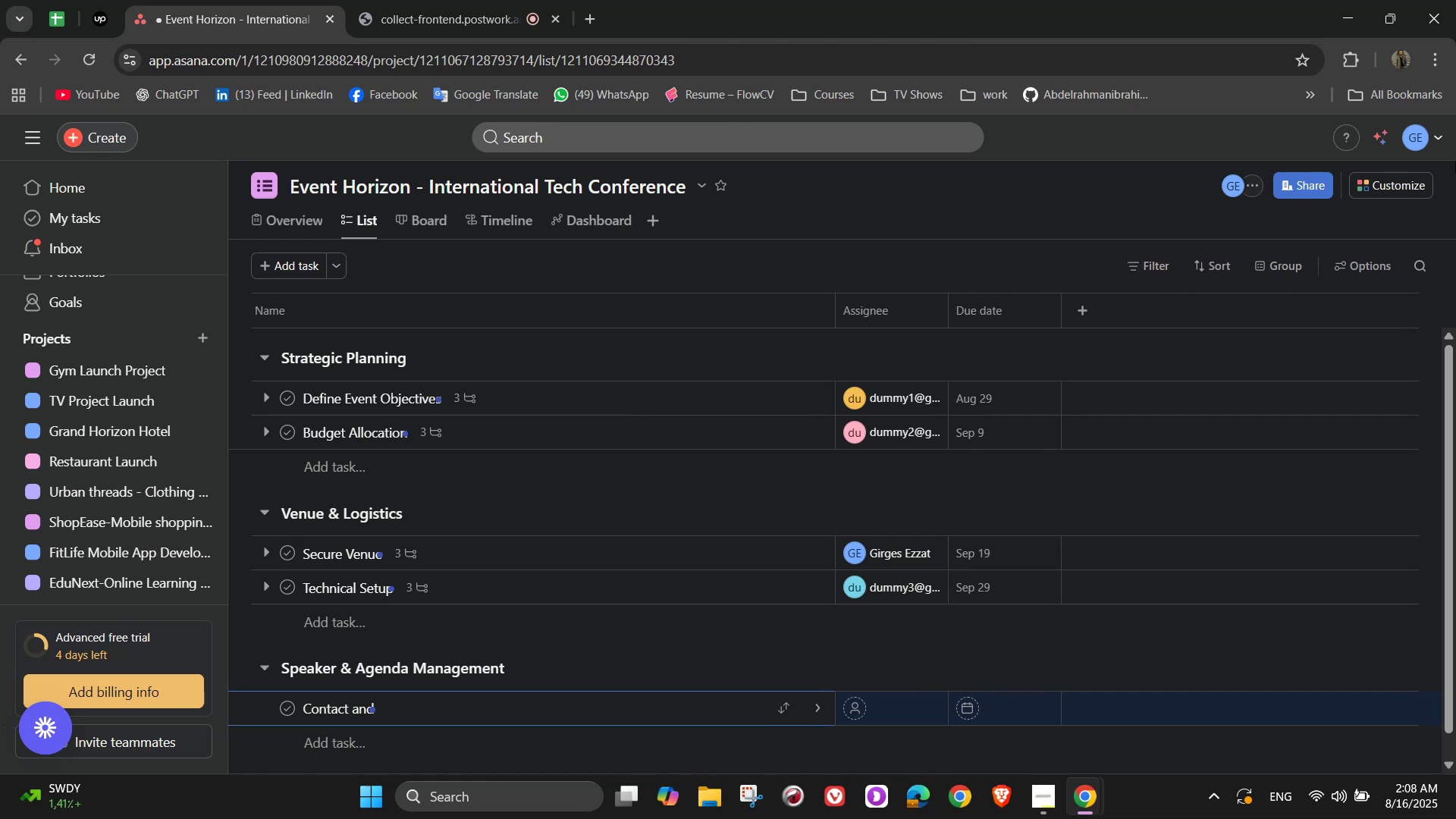 
wait(16.04)
 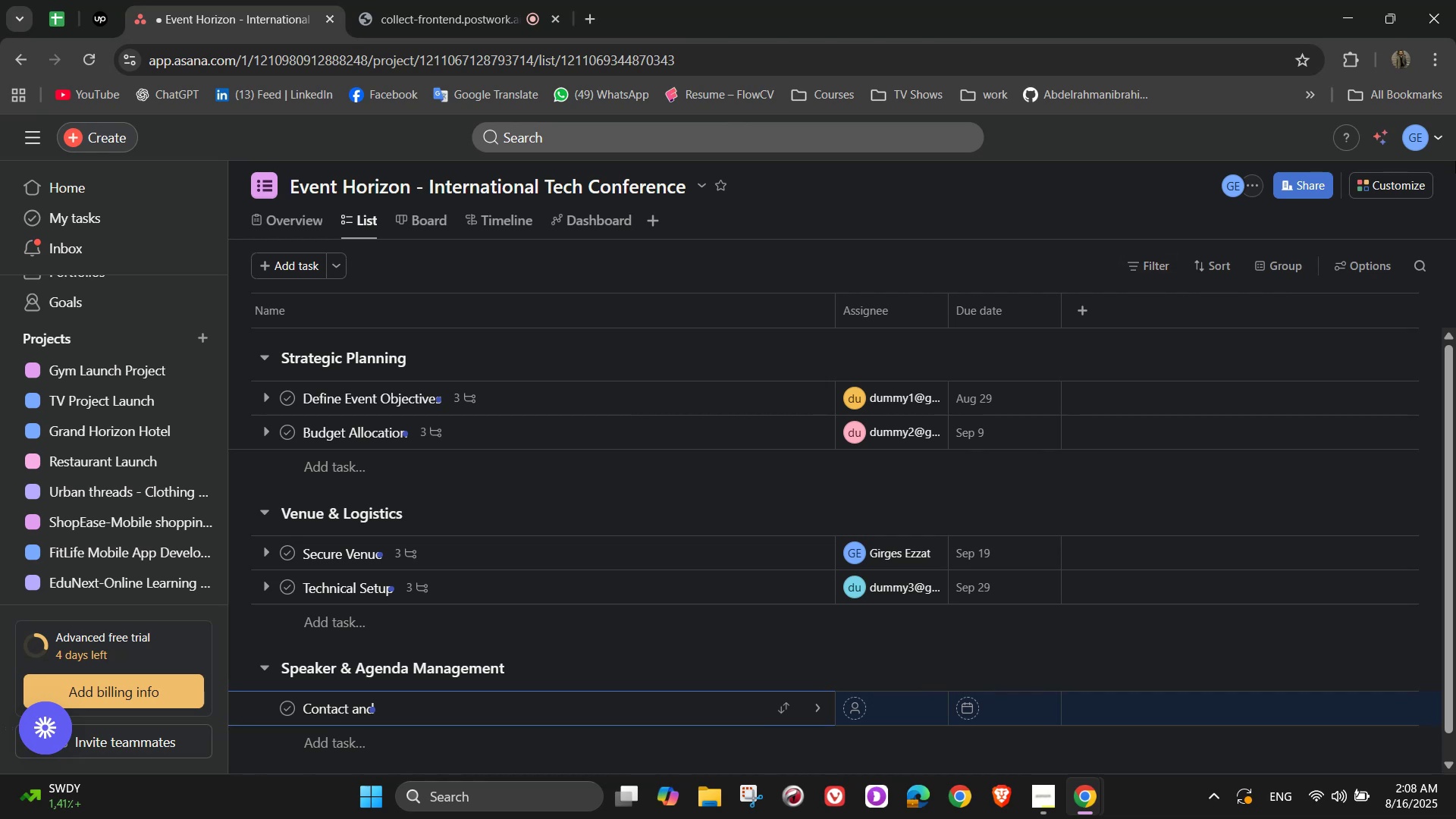 
type( confirn)
 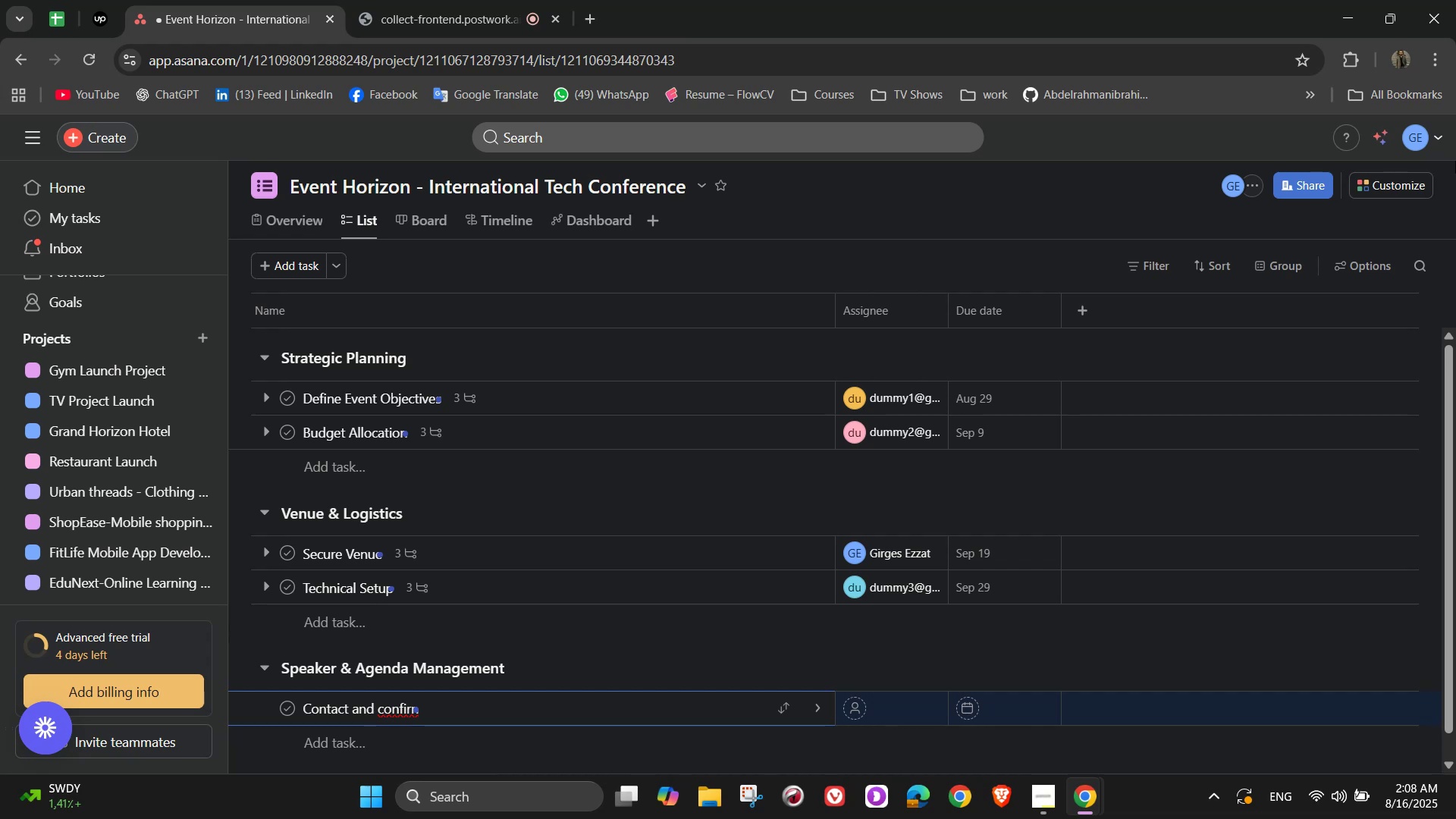 
wait(5.06)
 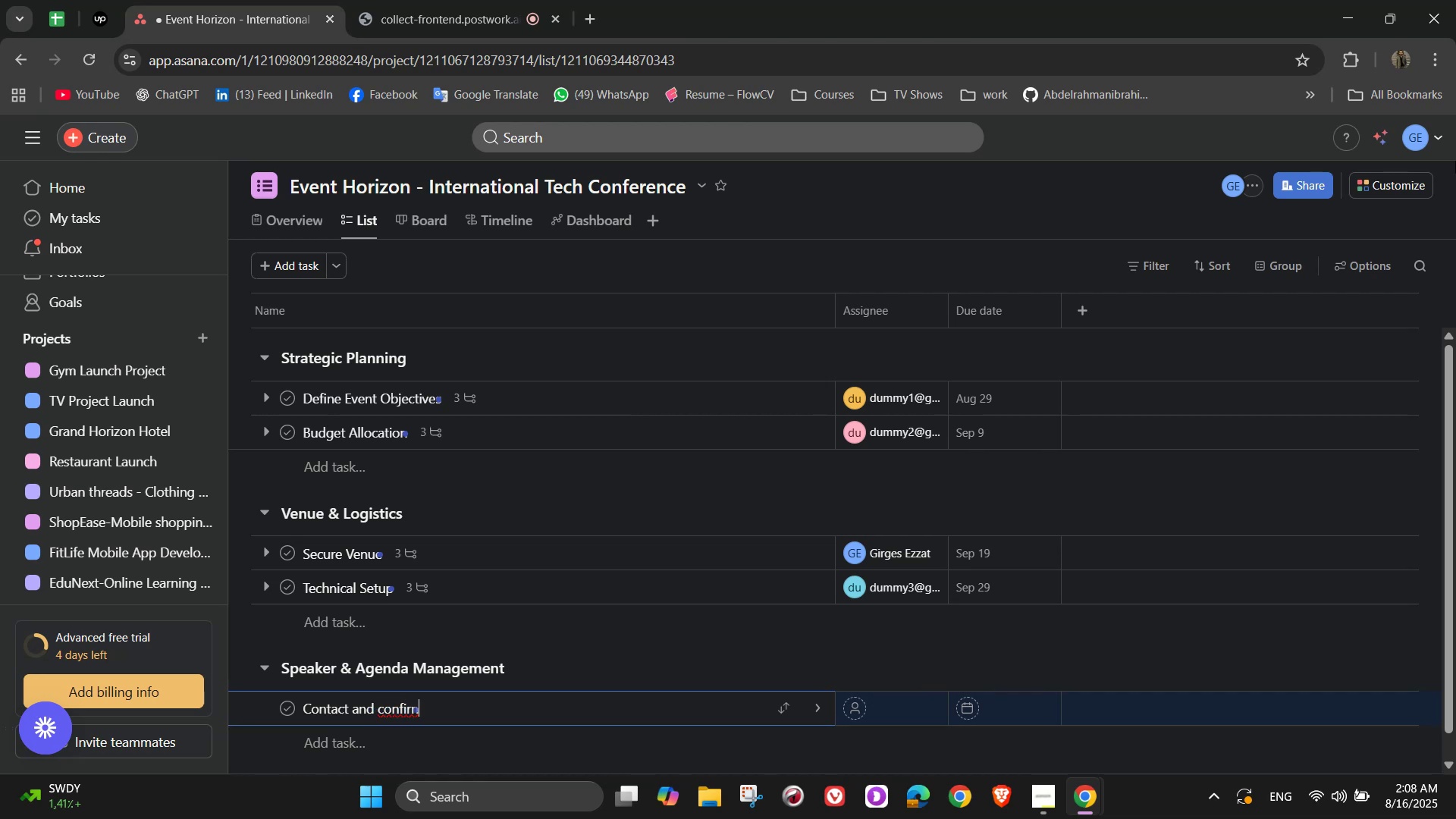 
key(Backspace)
key(Backspace)
type(rm leading )
 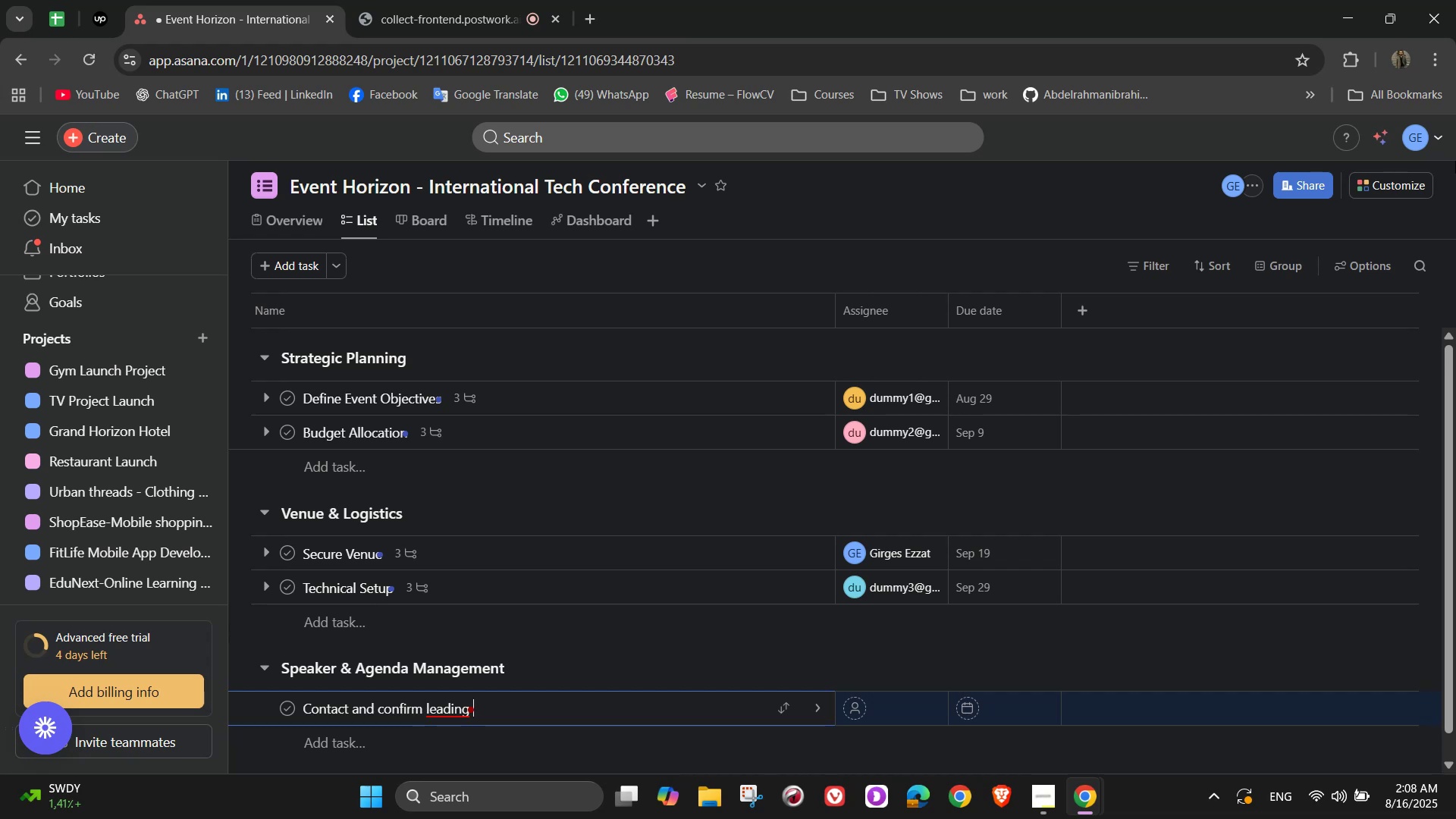 
type(indusr)
key(Backspace)
type(try )
 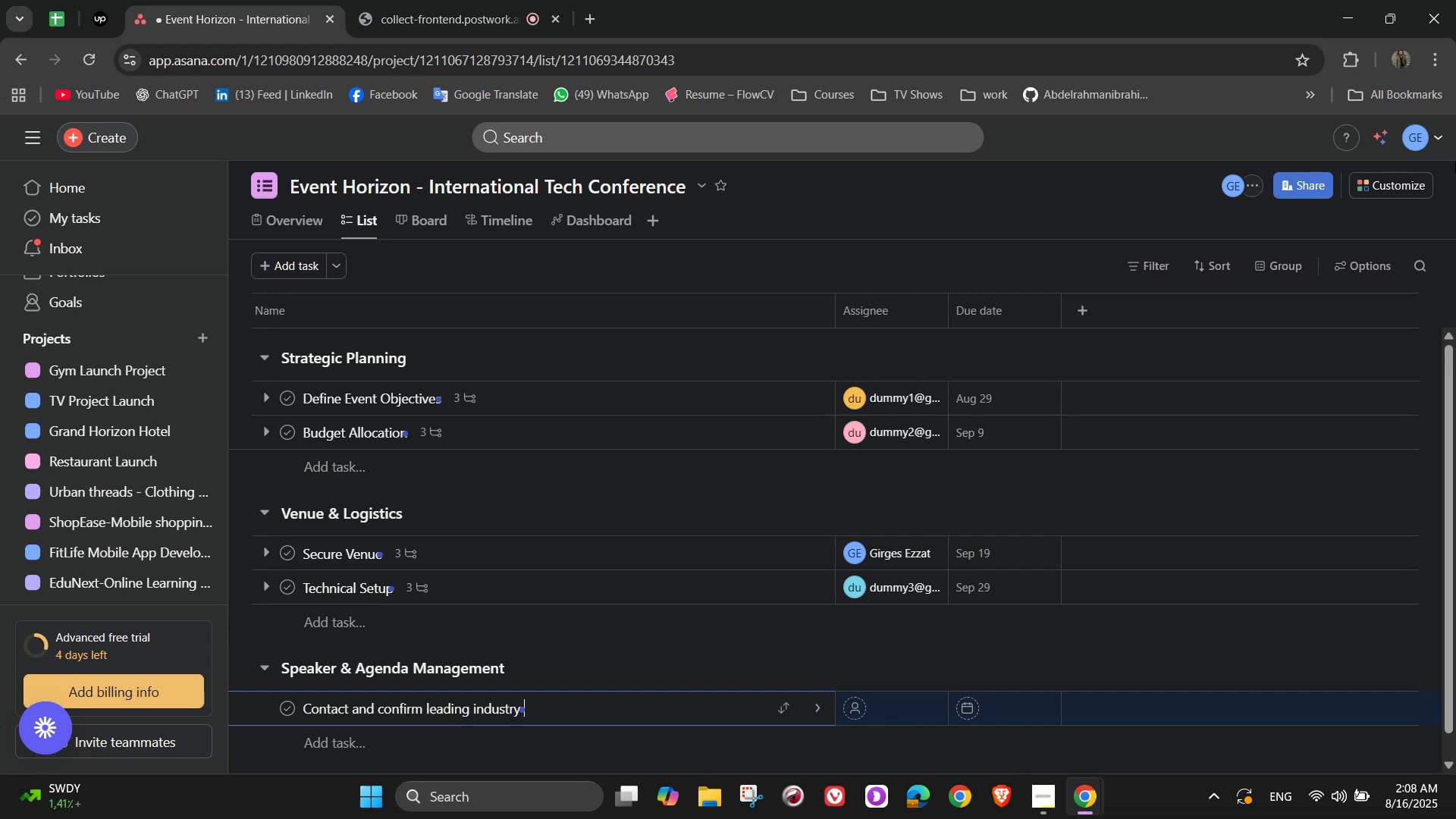 
type(exe)
key(Backspace)
type(perts)
 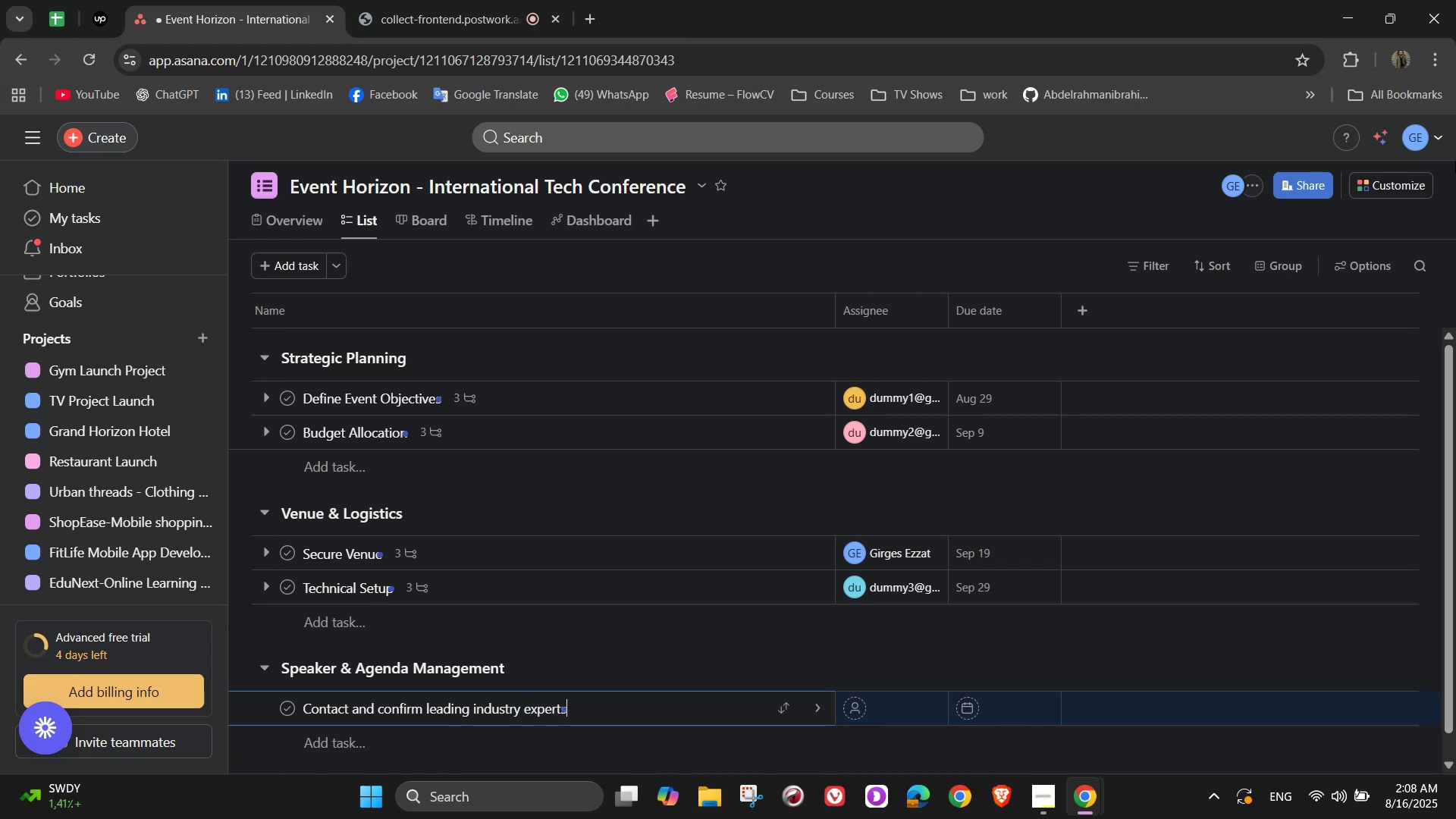 
type( to present)
 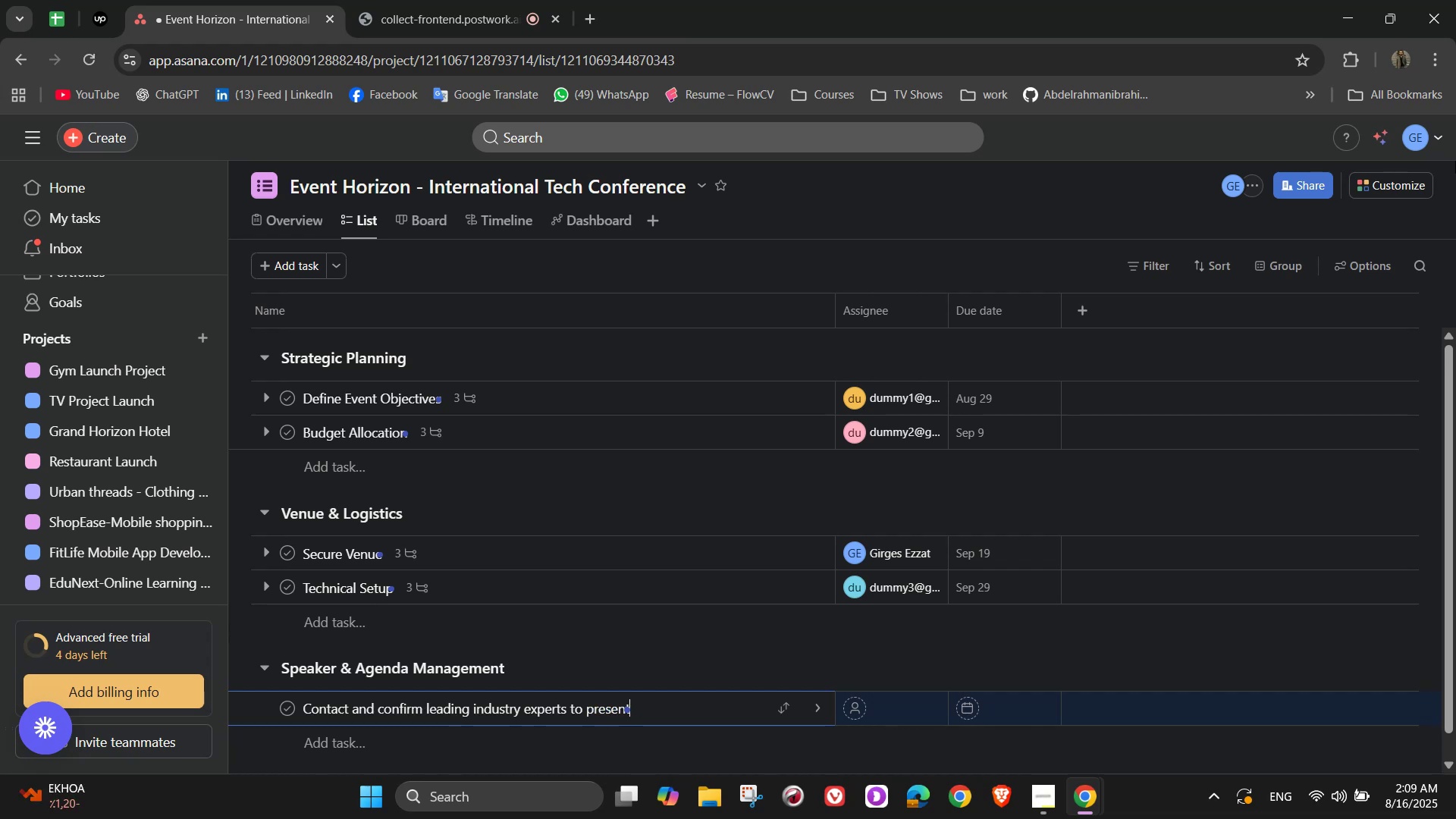 
wait(6.32)
 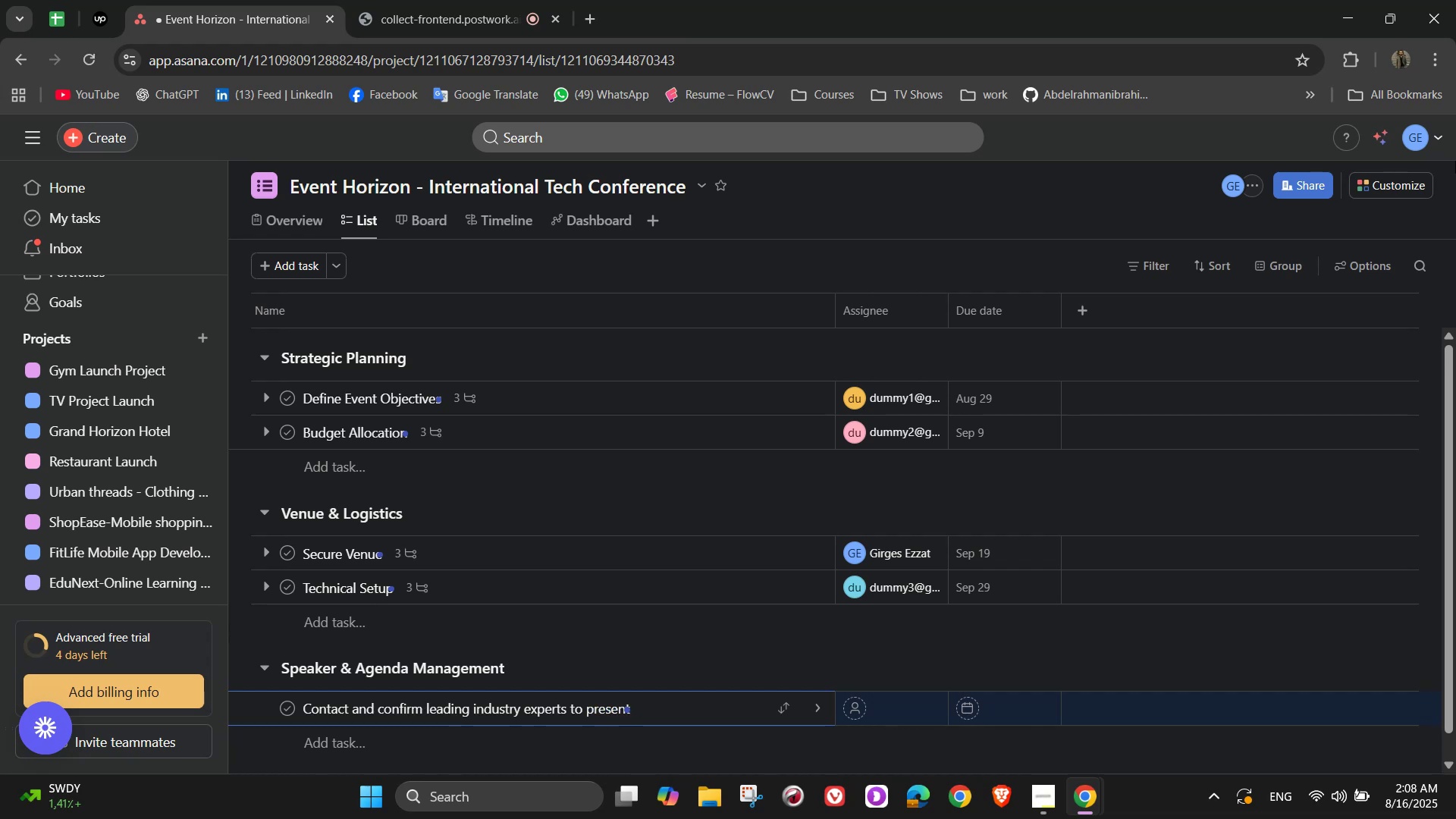 
key(Control+ControlLeft)
 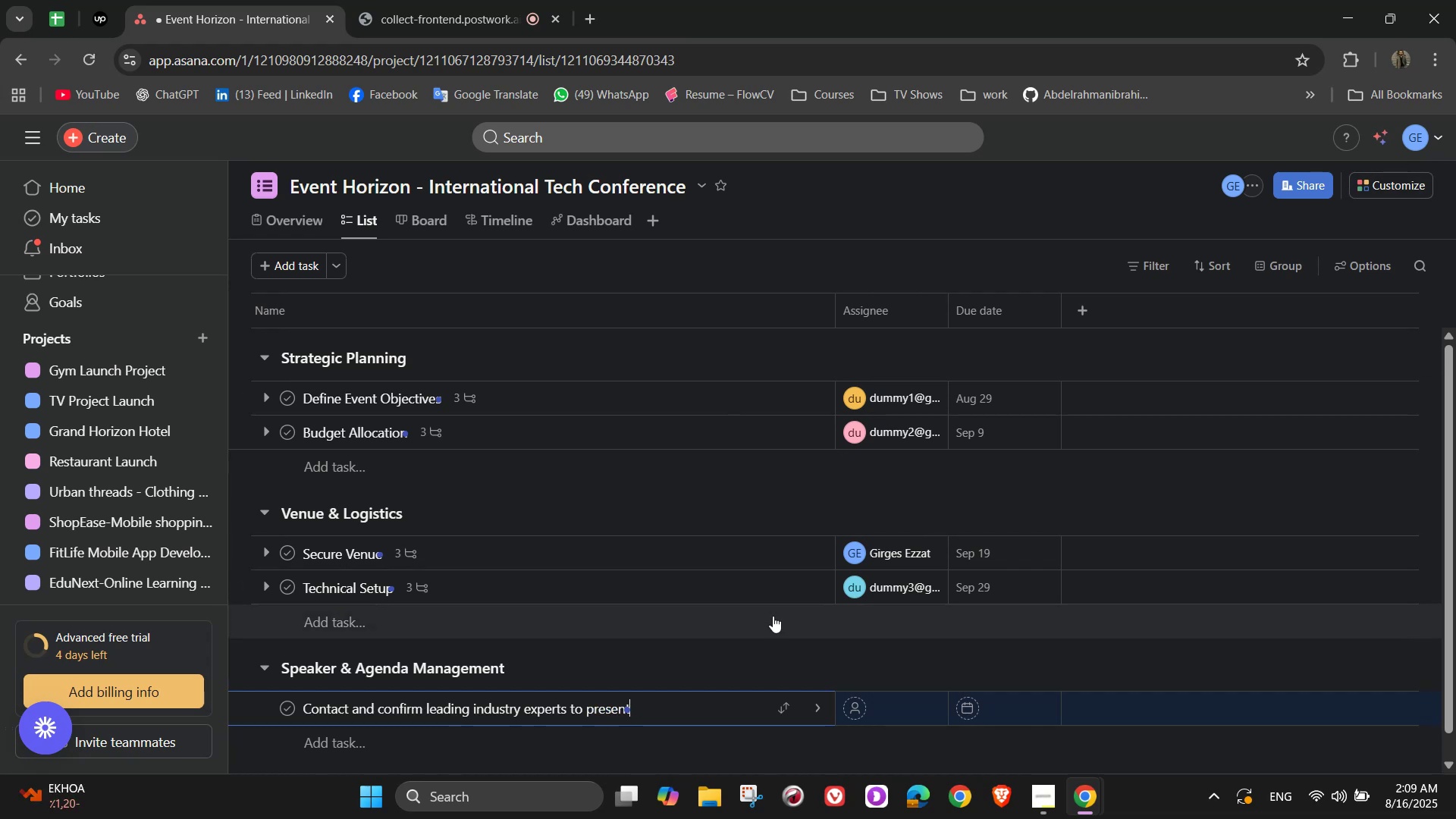 
key(Control+A)
 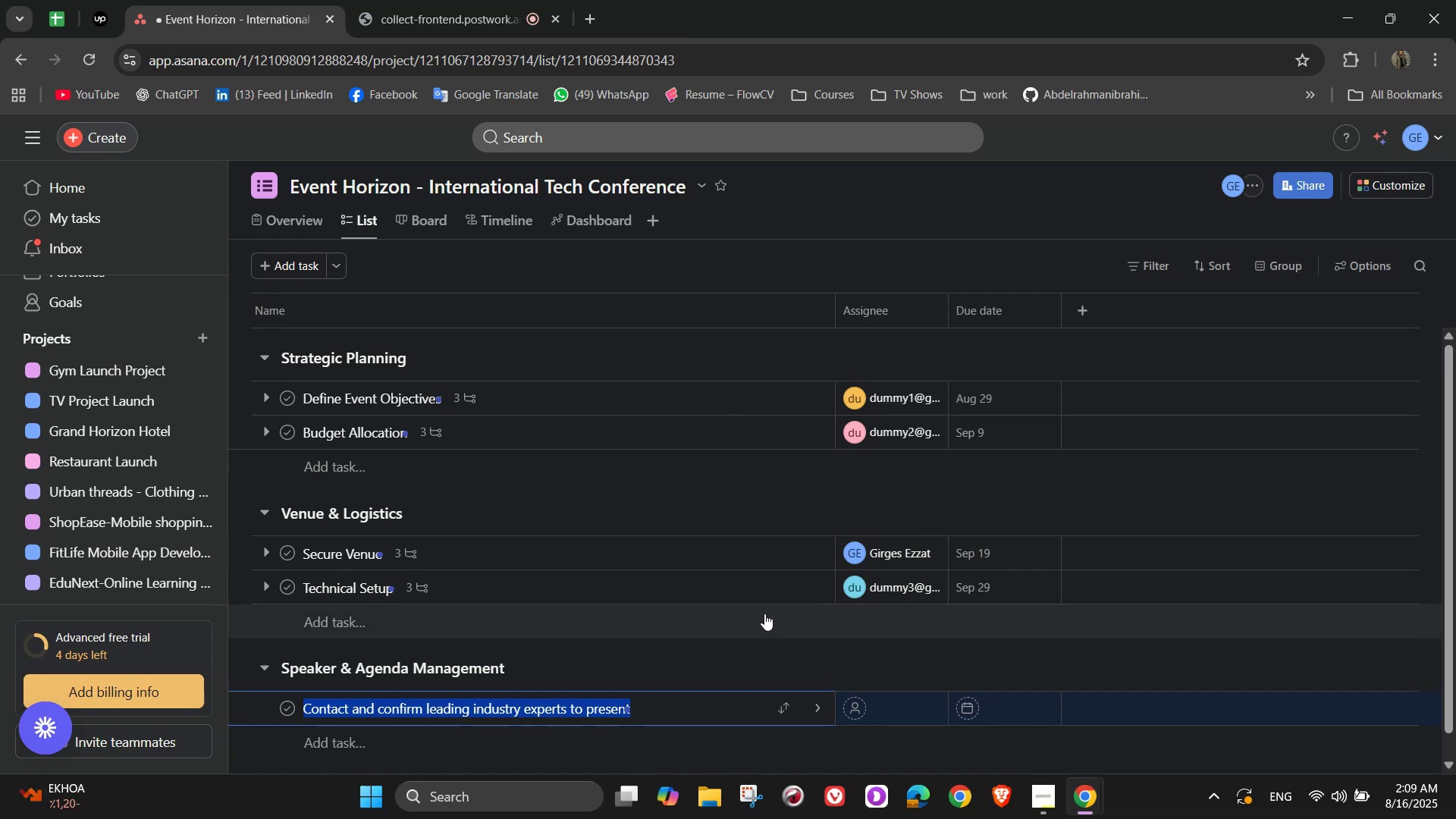 
key(Backspace)
type(Speaker Outreach)
 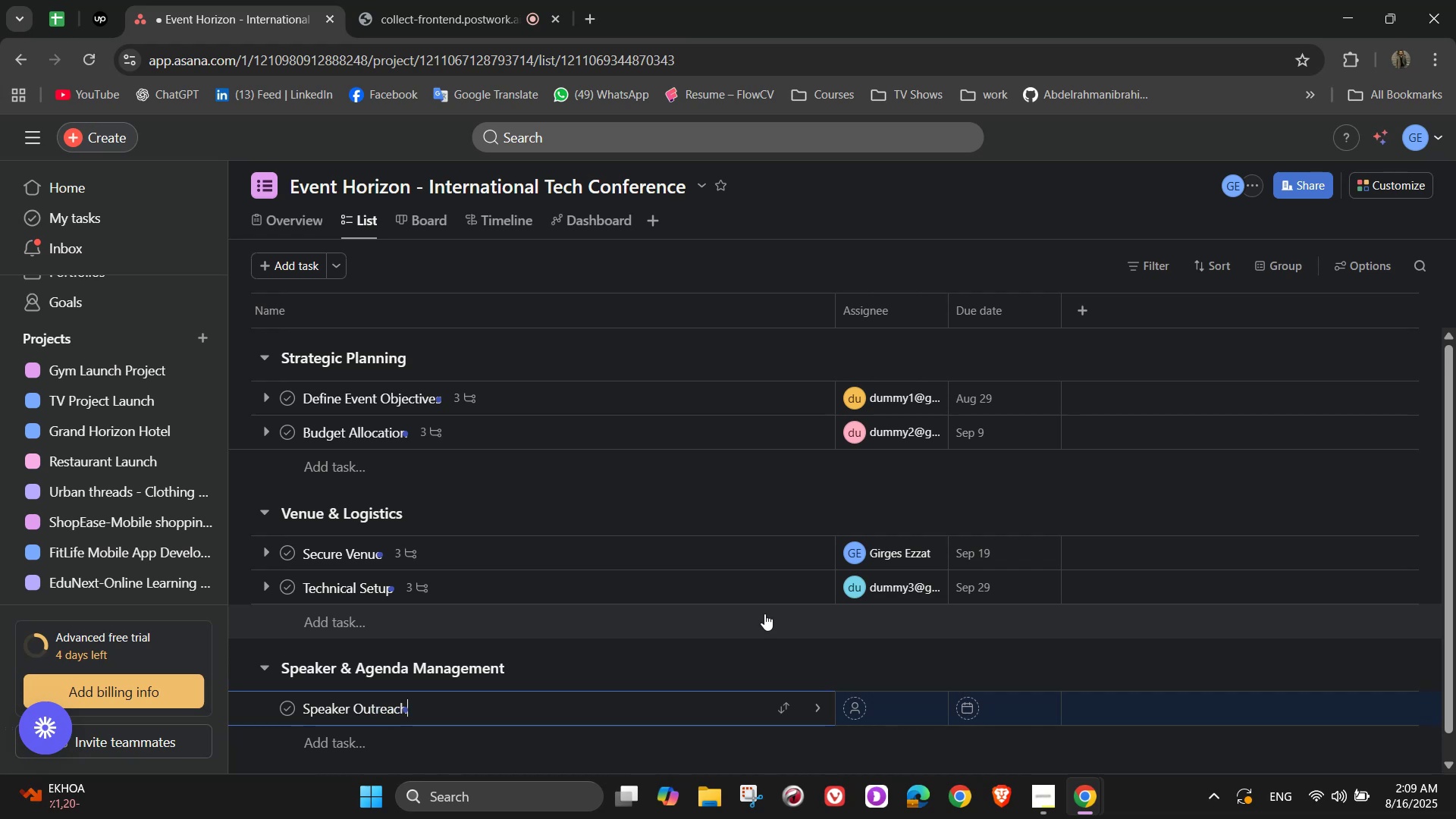 
wait(11.74)
 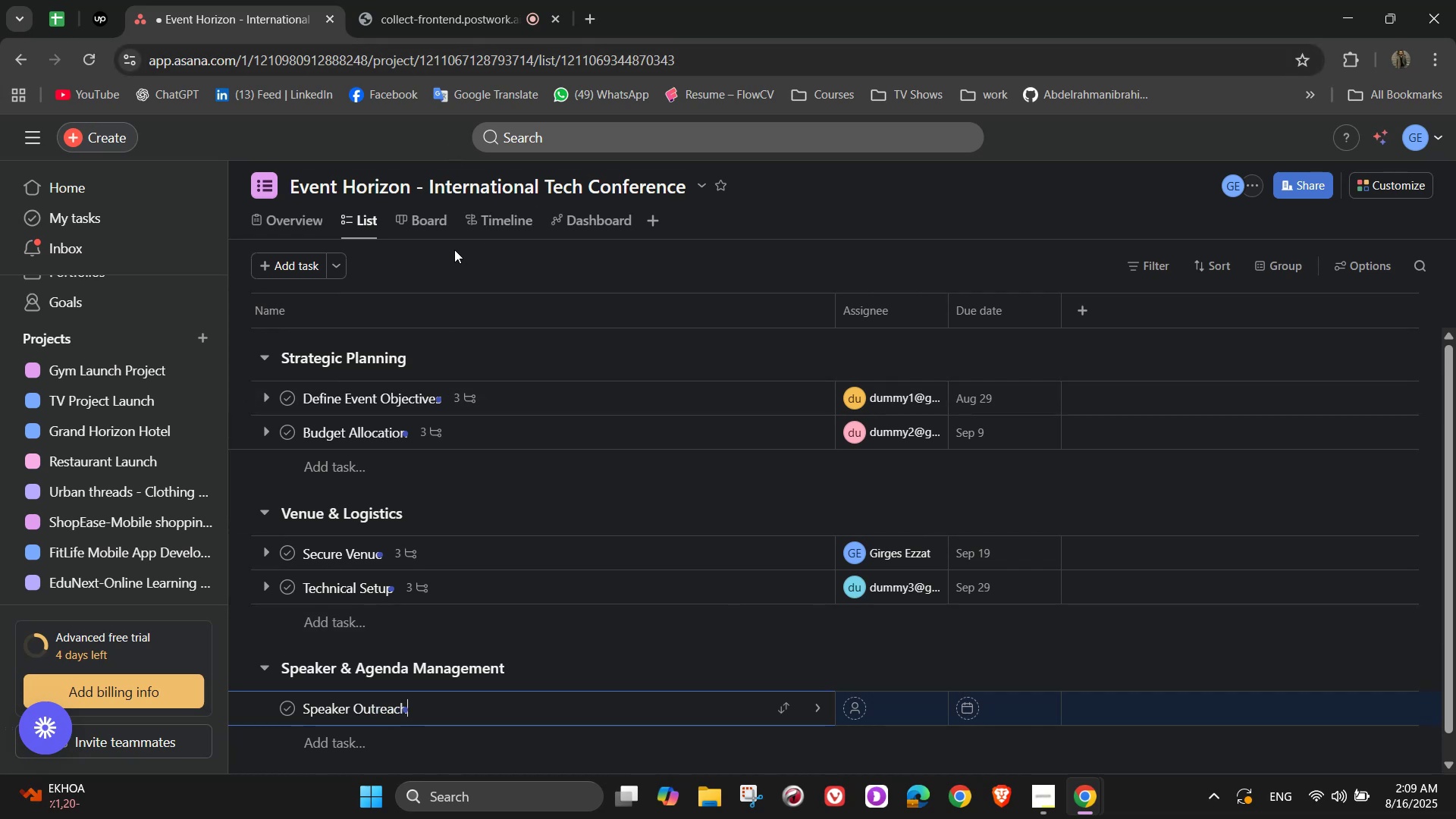 
left_click([818, 706])
 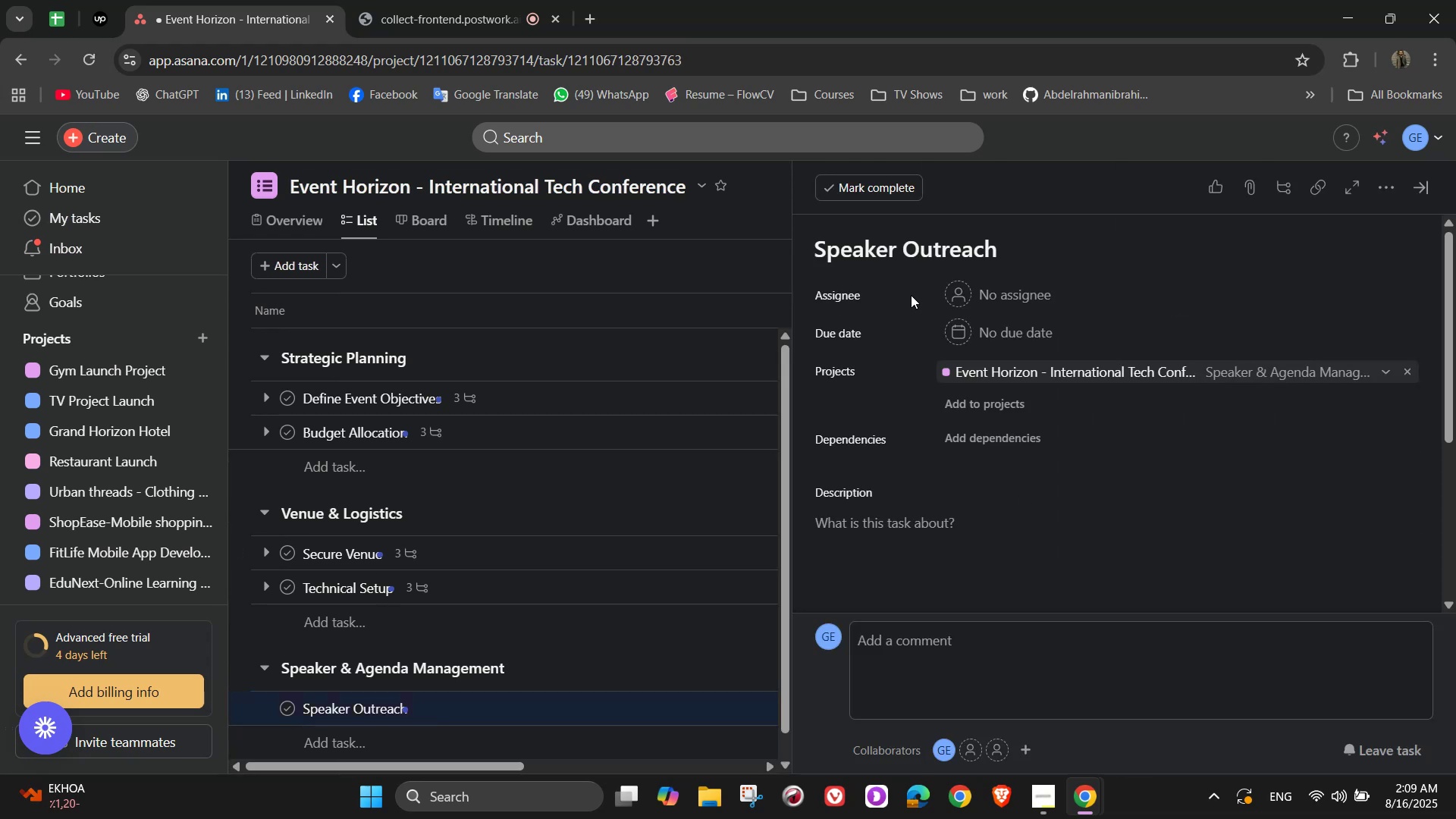 
left_click([994, 289])
 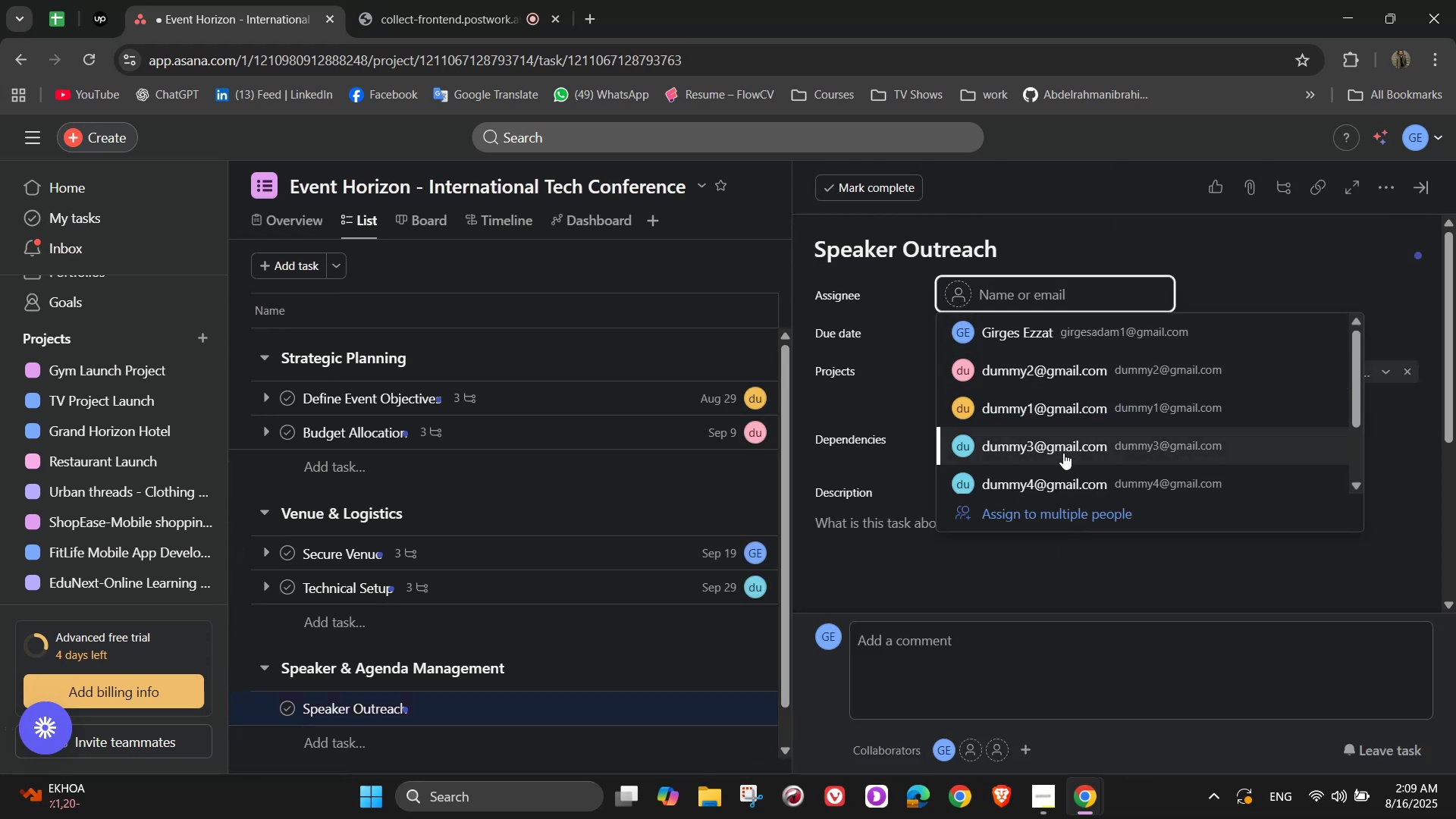 
wait(5.5)
 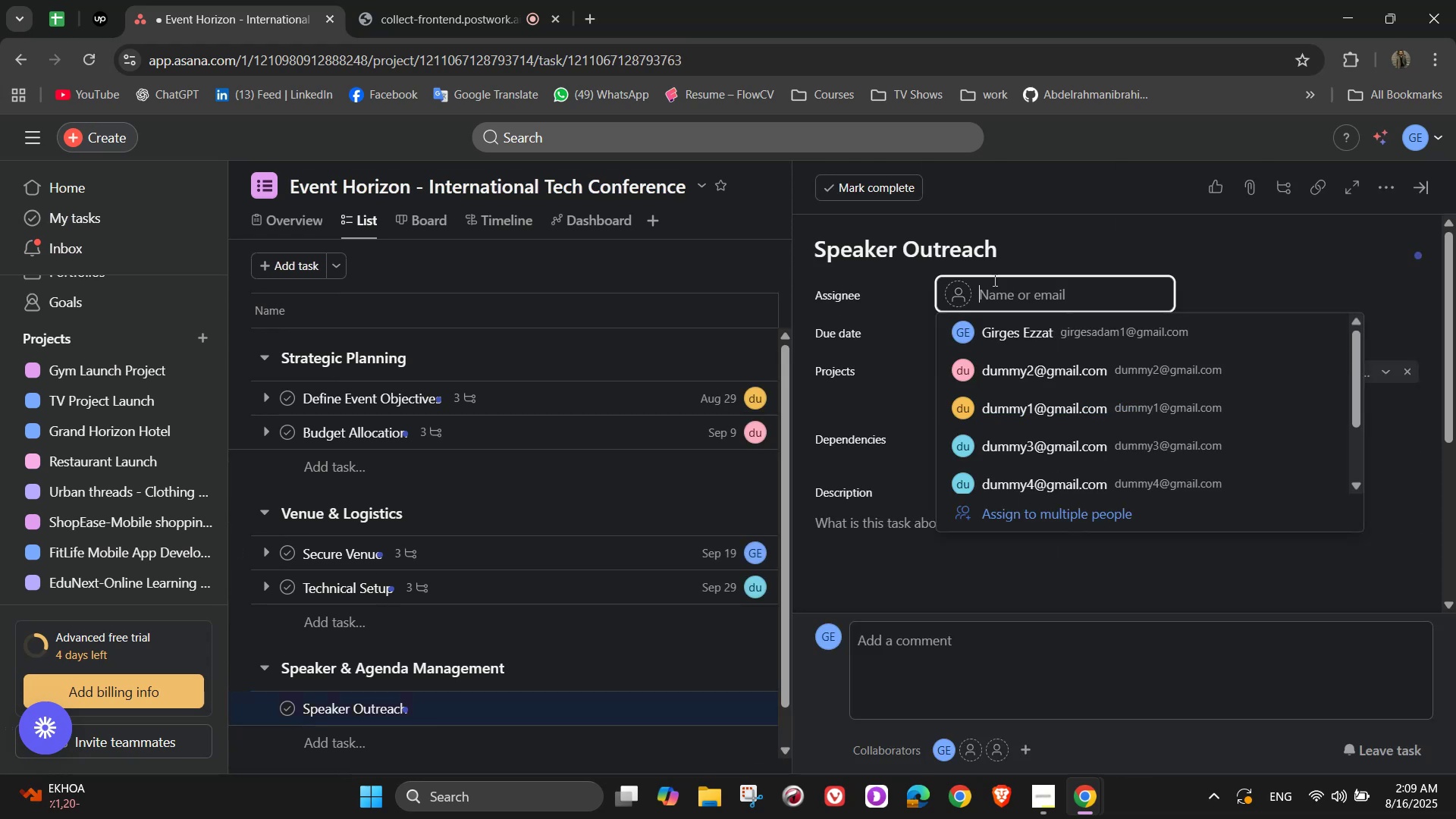 
left_click([1046, 397])
 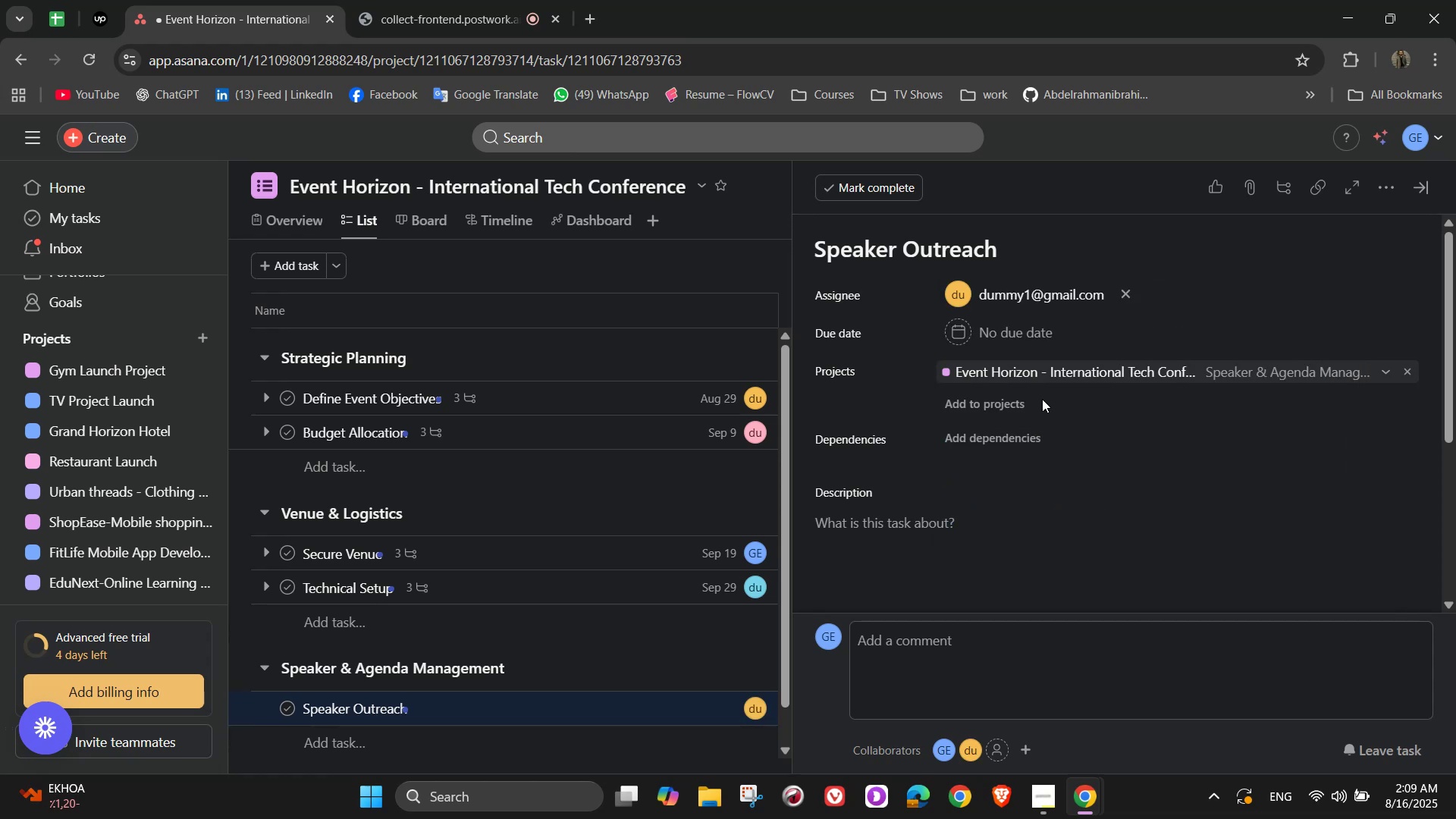 
scroll: coordinate [1042, 400], scroll_direction: up, amount: 1.0
 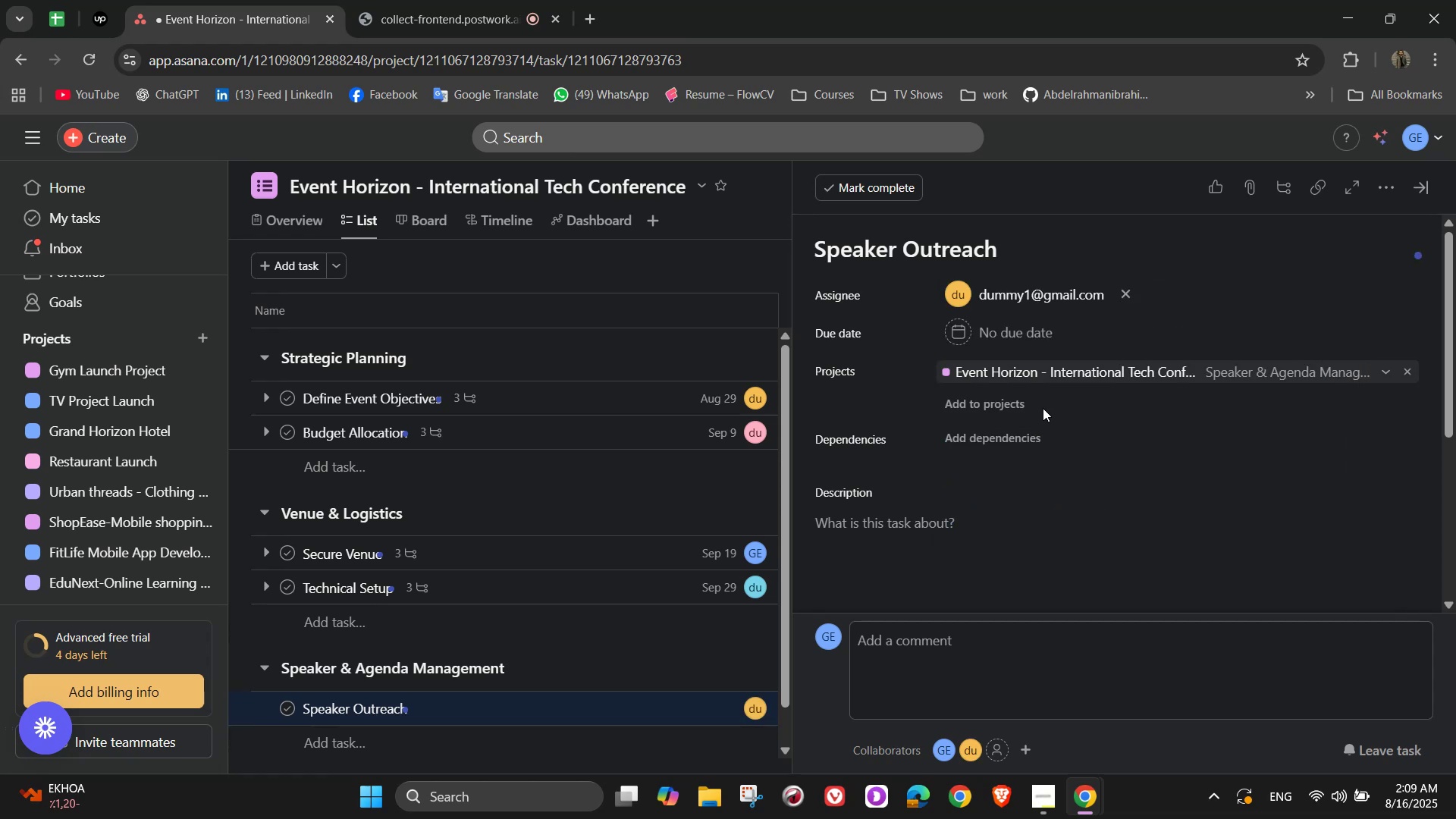 
wait(12.22)
 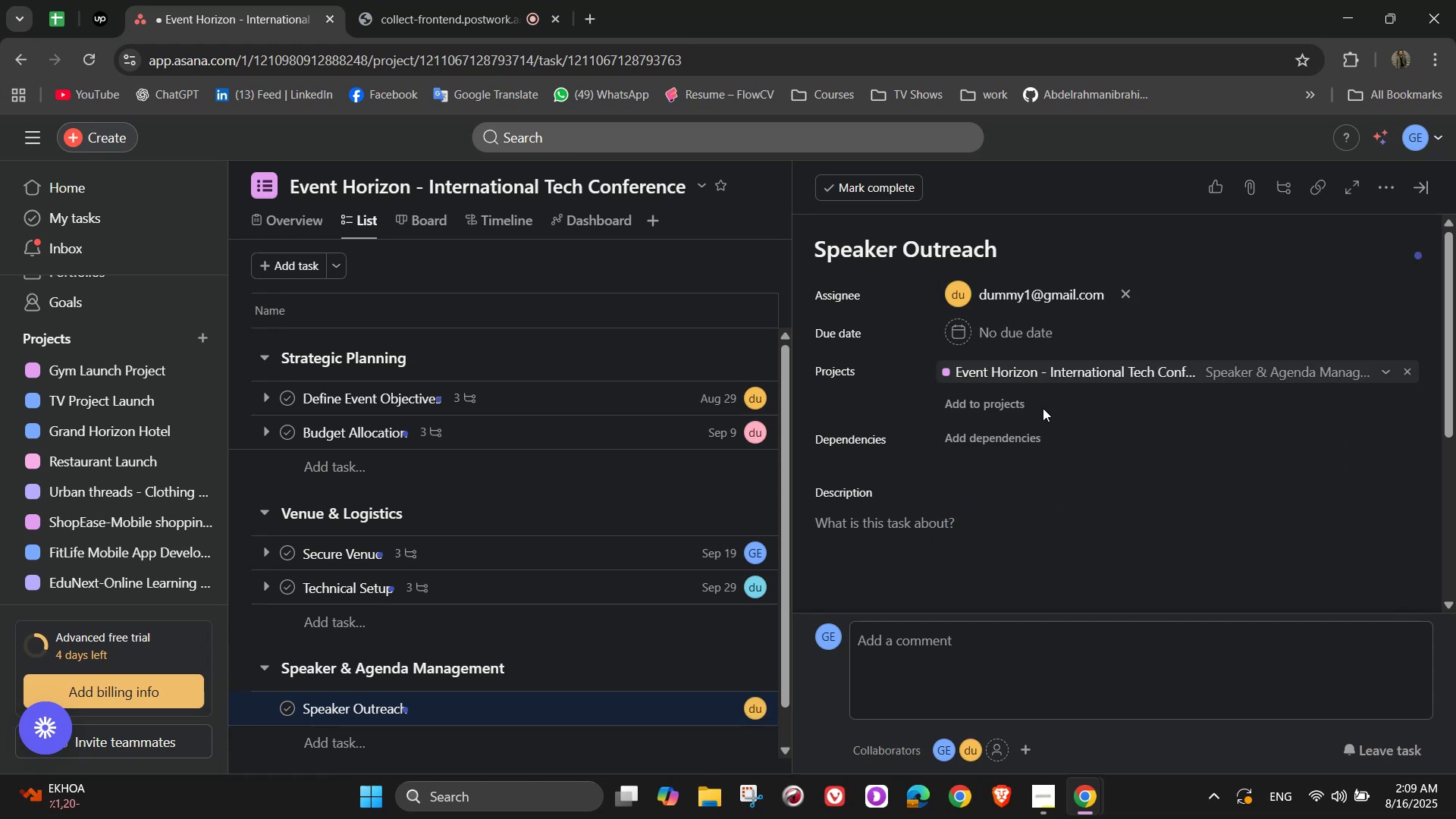 
left_click([985, 336])
 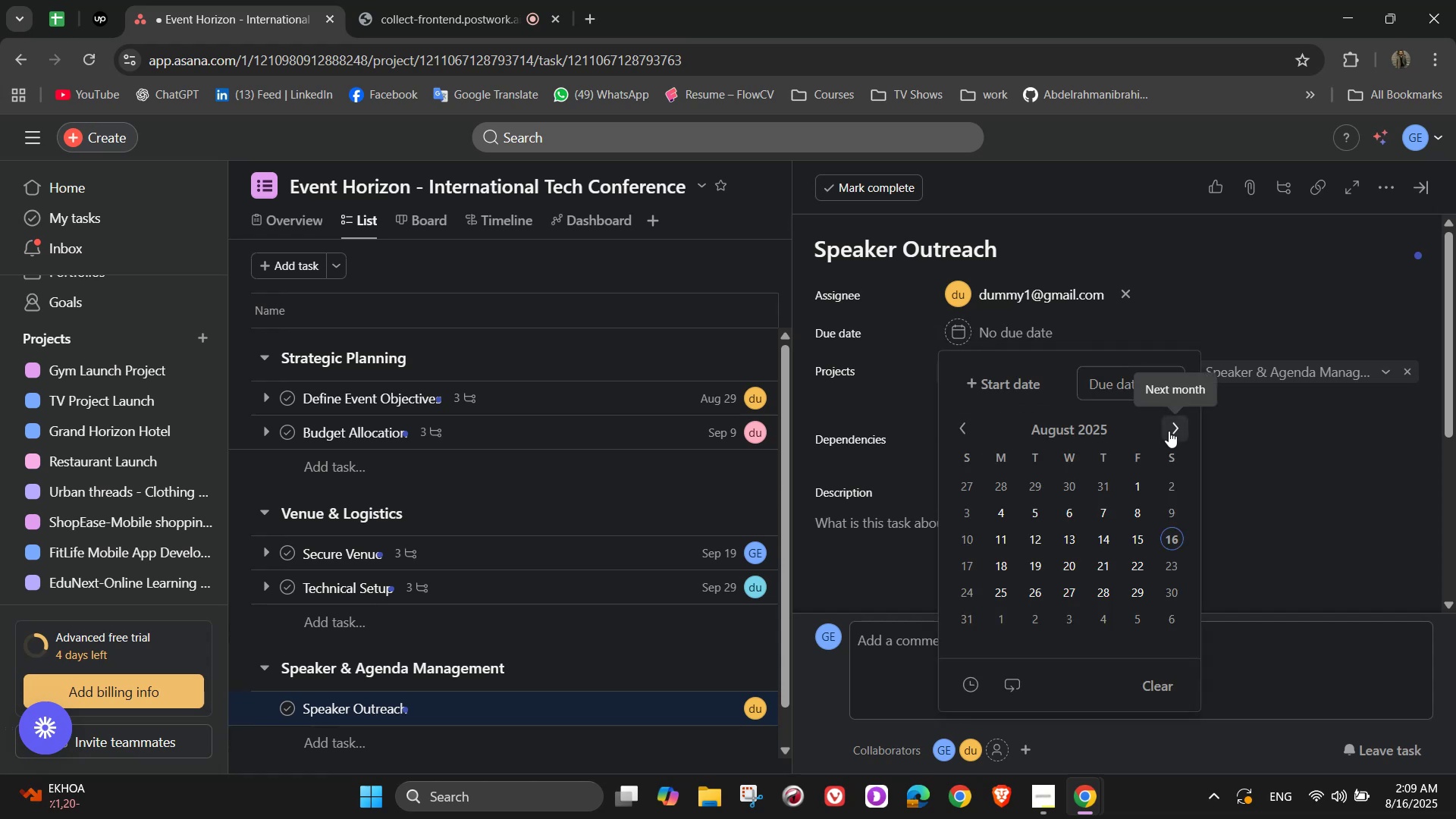 
double_click([1169, 431])
 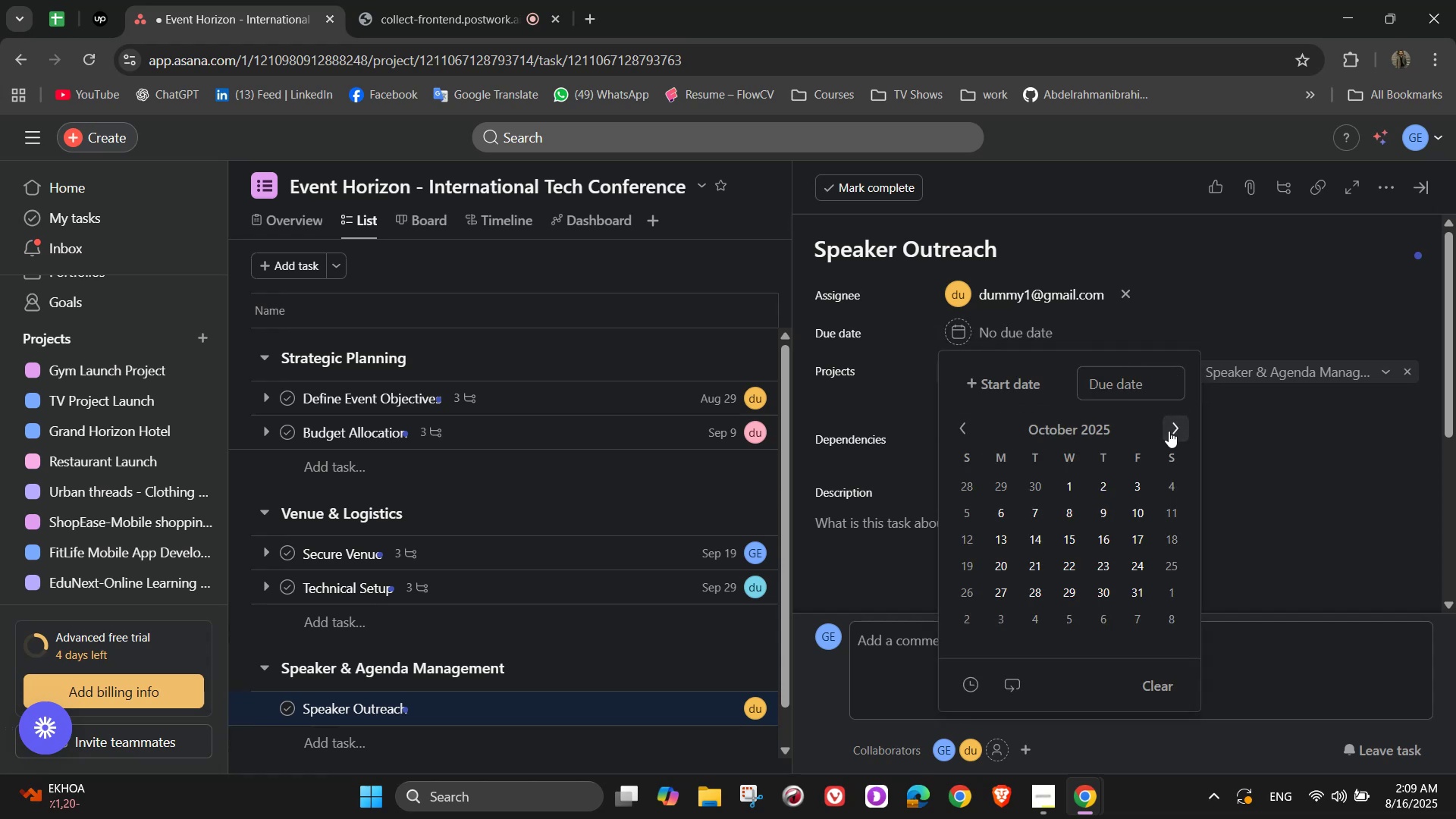 
triple_click([1169, 431])
 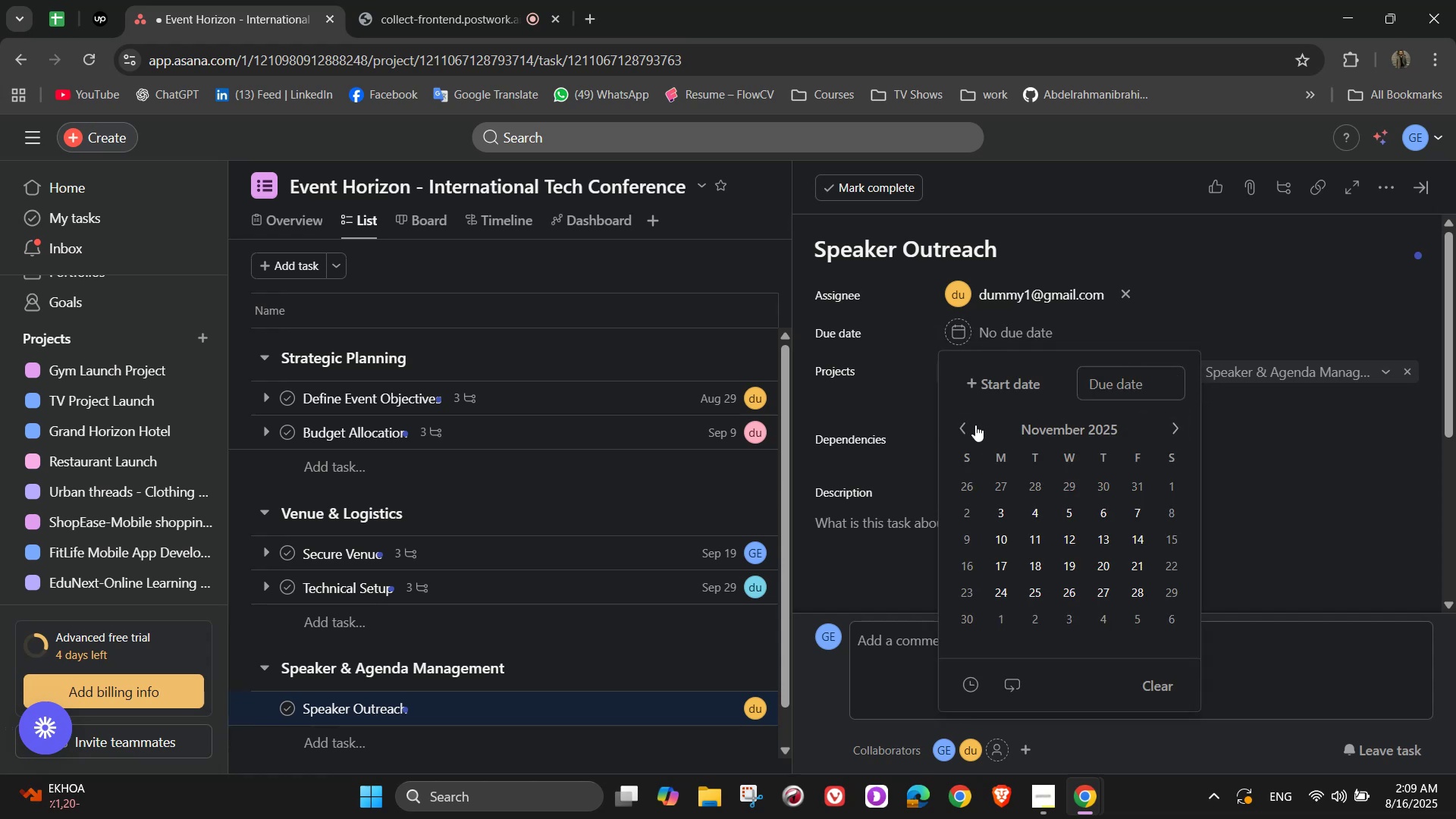 
double_click([968, 425])
 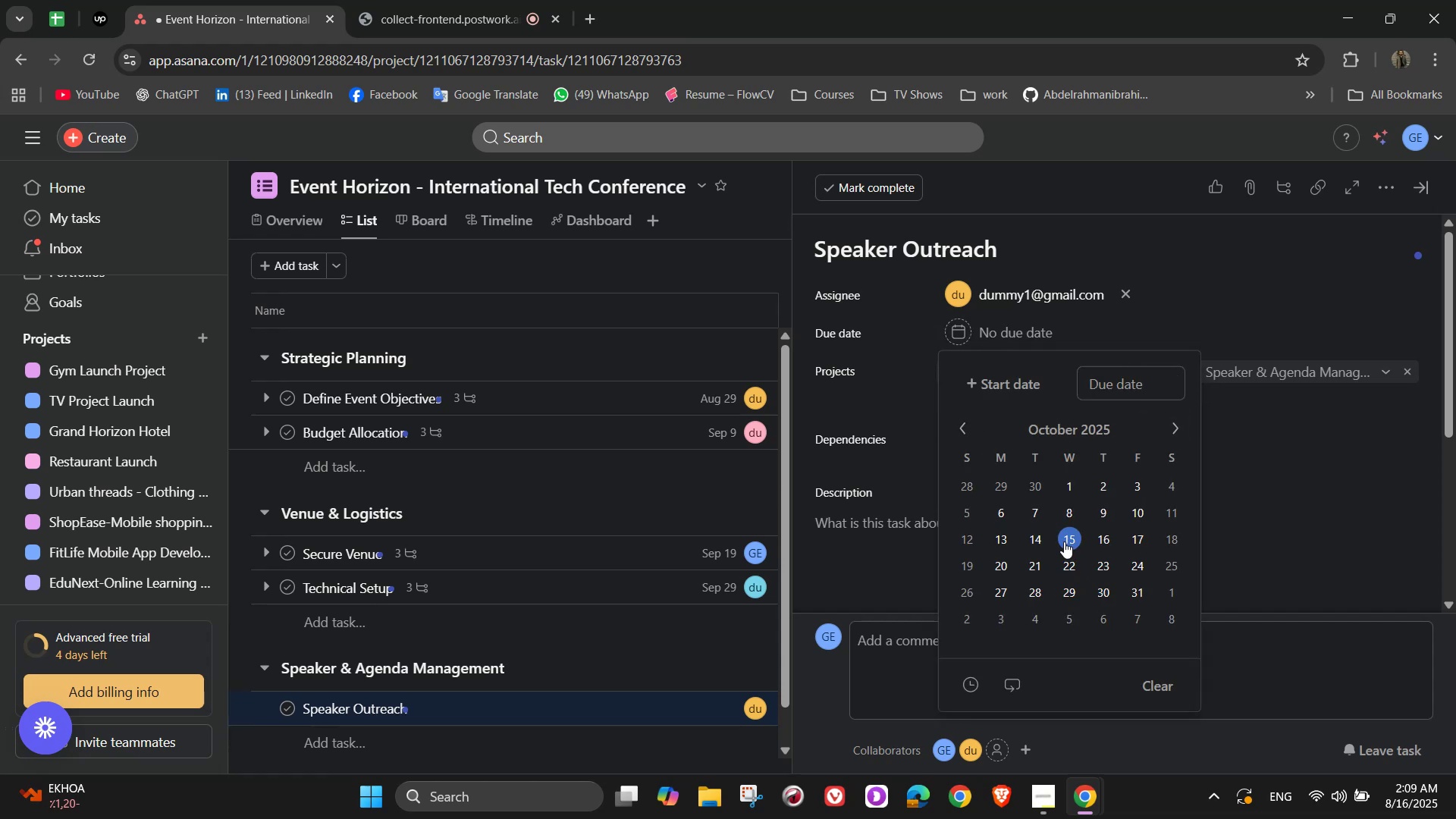 
double_click([1272, 484])
 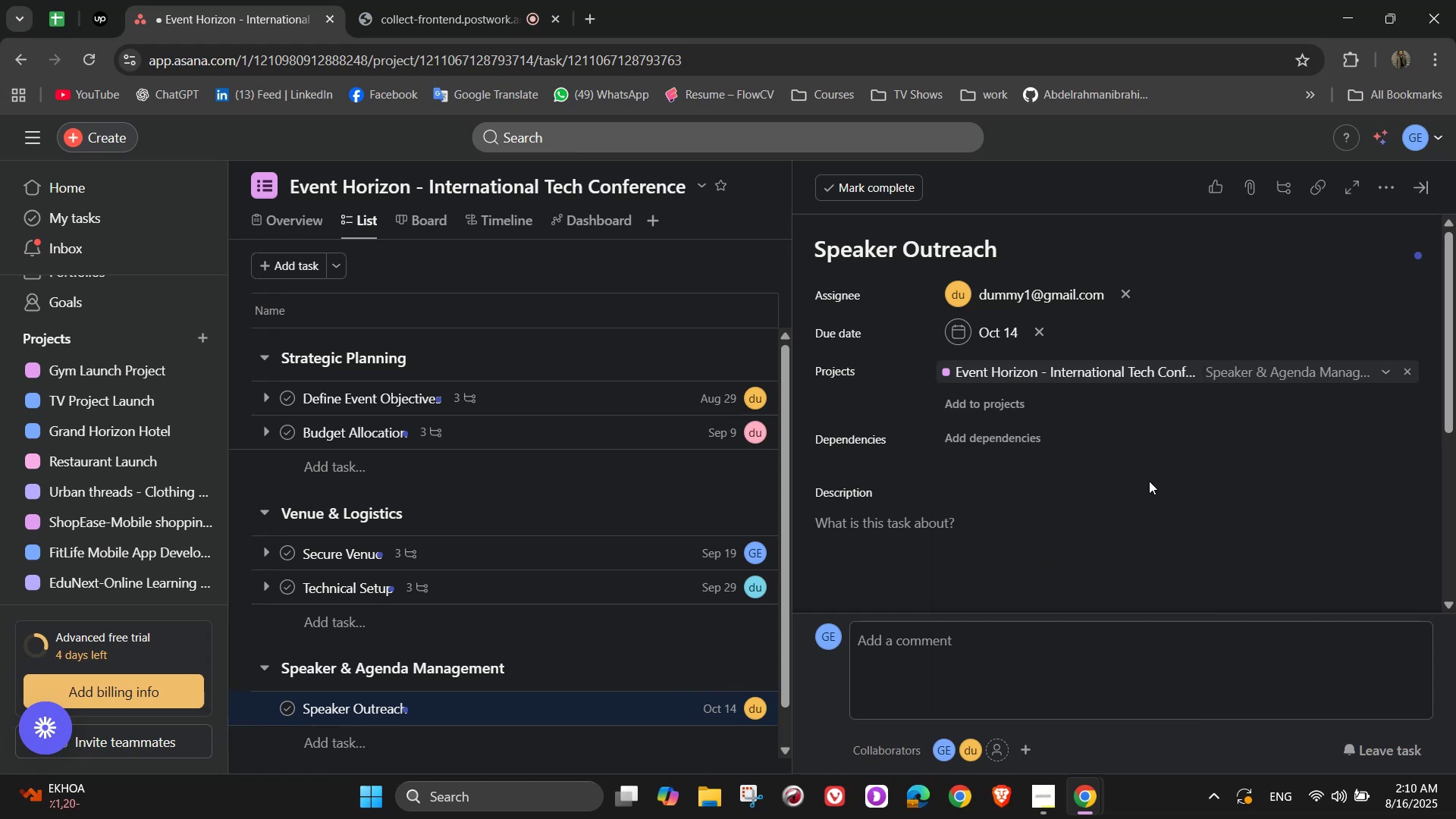 
wait(9.0)
 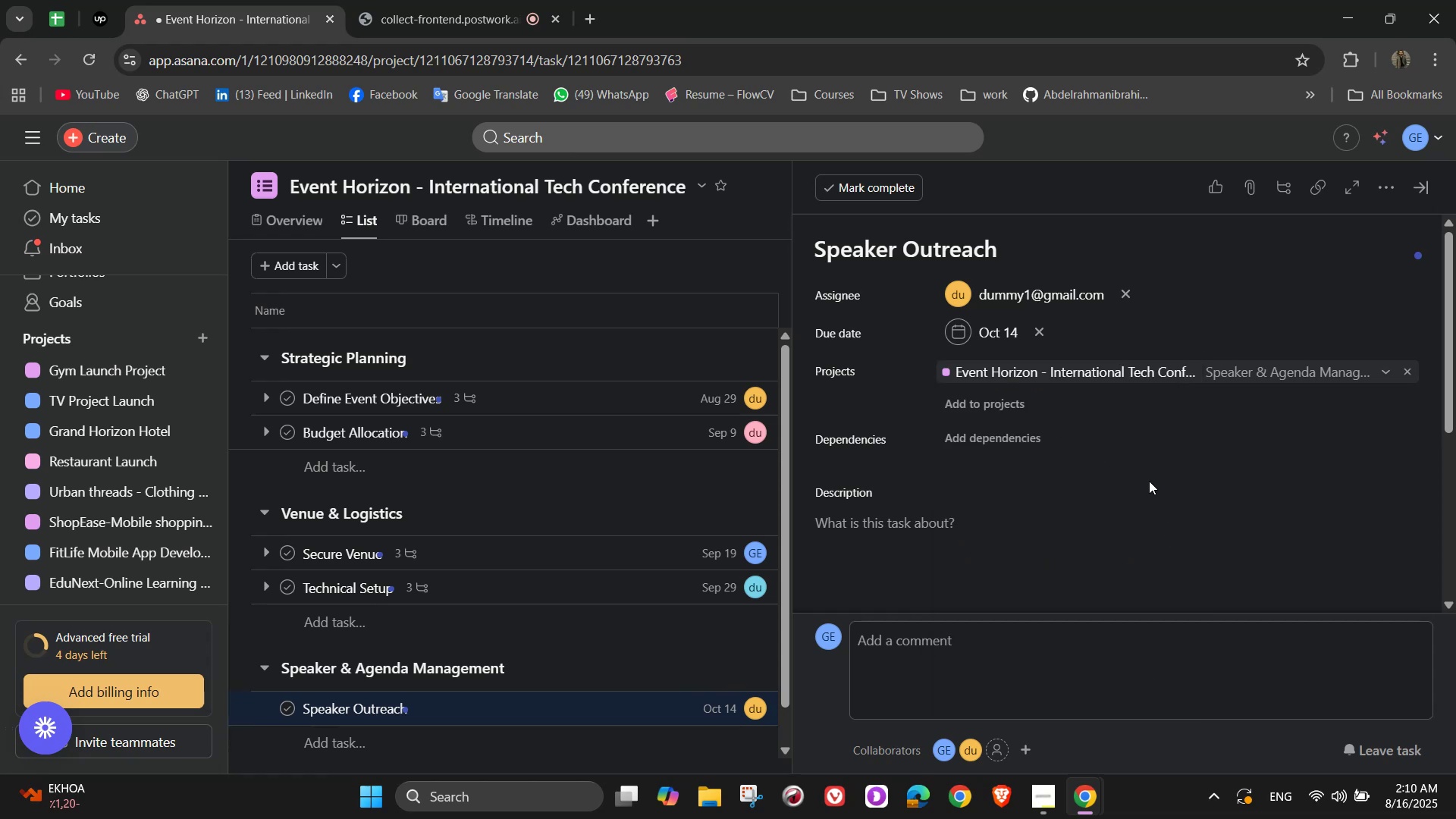 
left_click([1140, 409])
 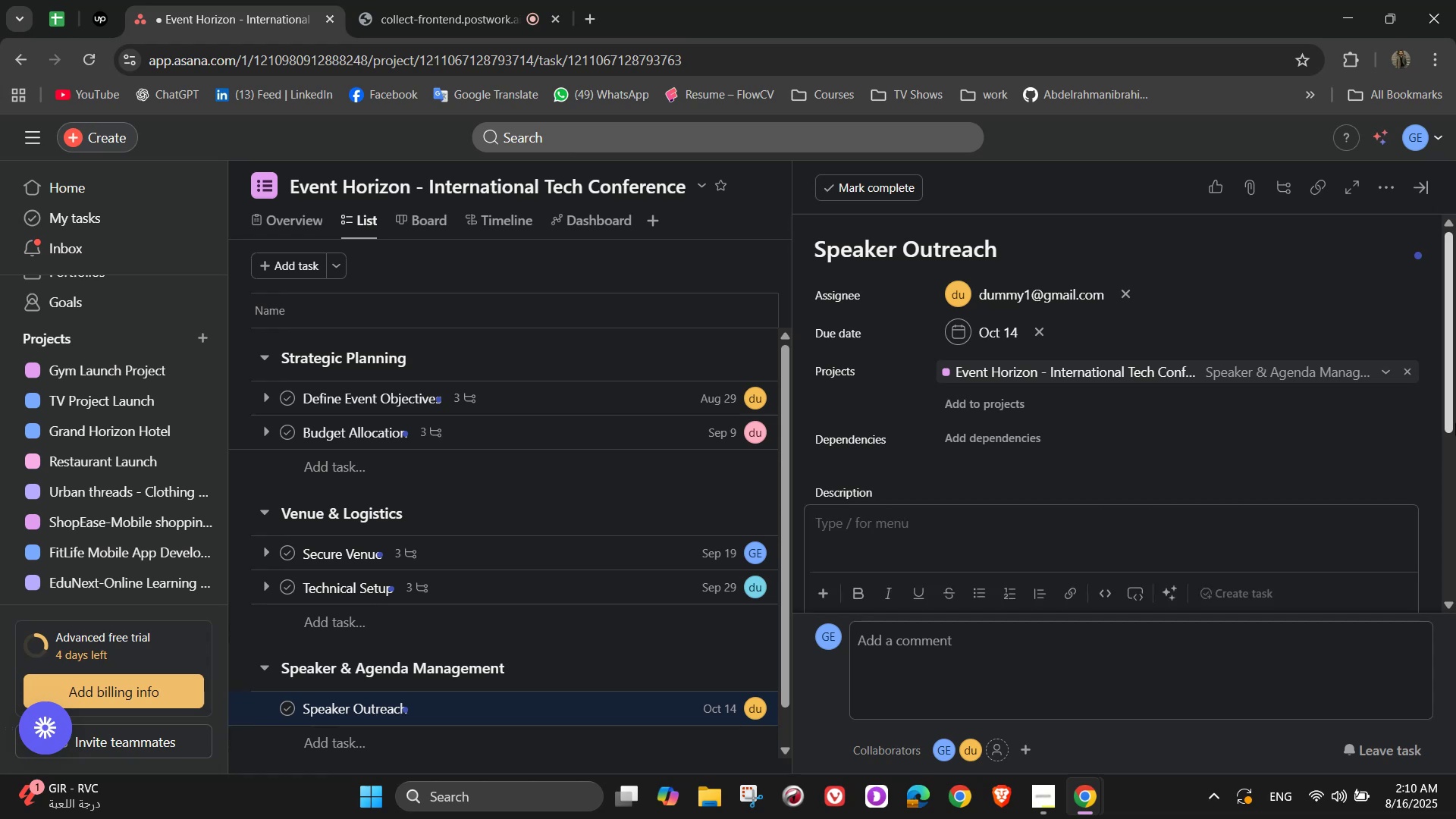 
type(Contact )
 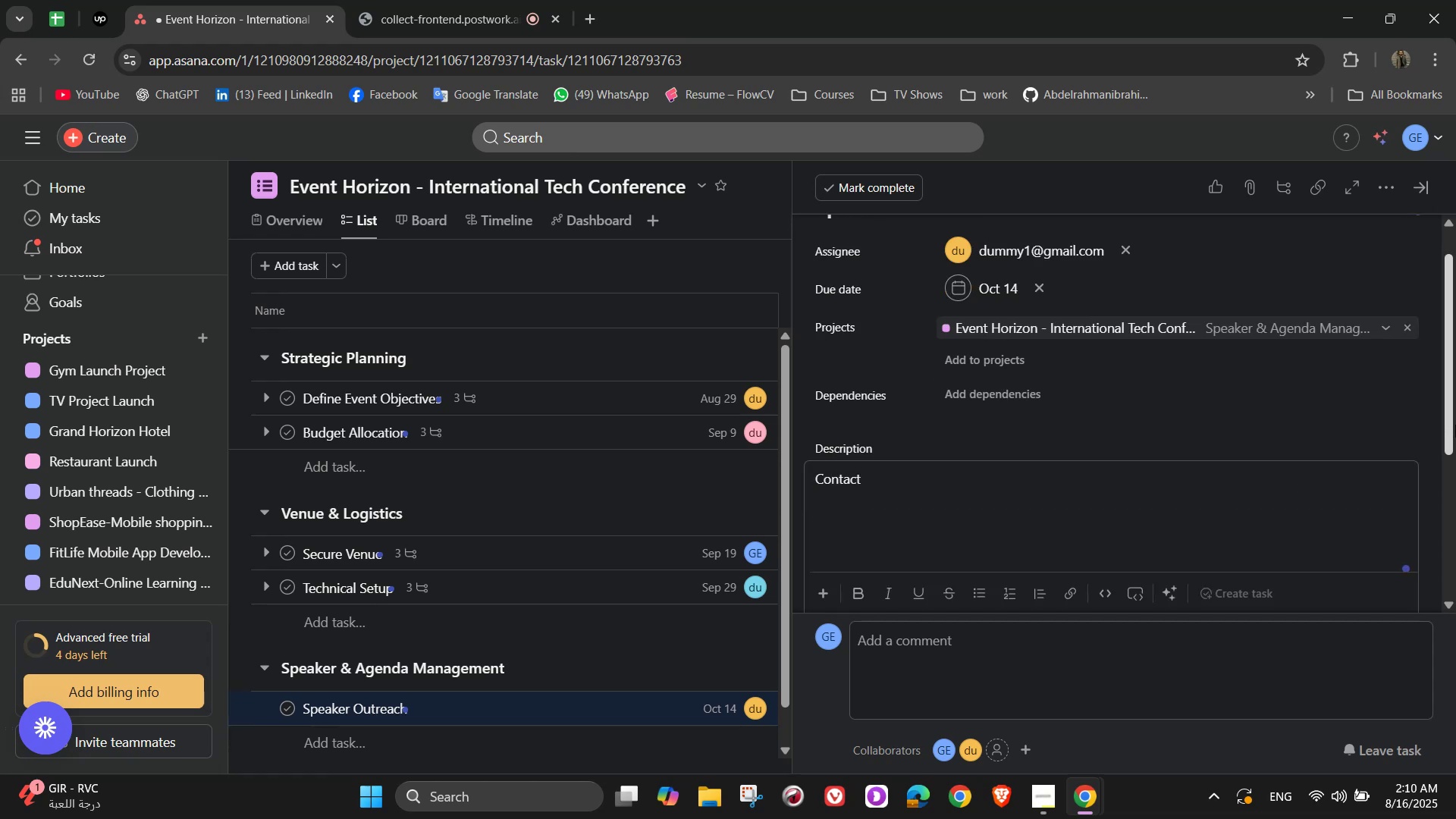 
wait(9.09)
 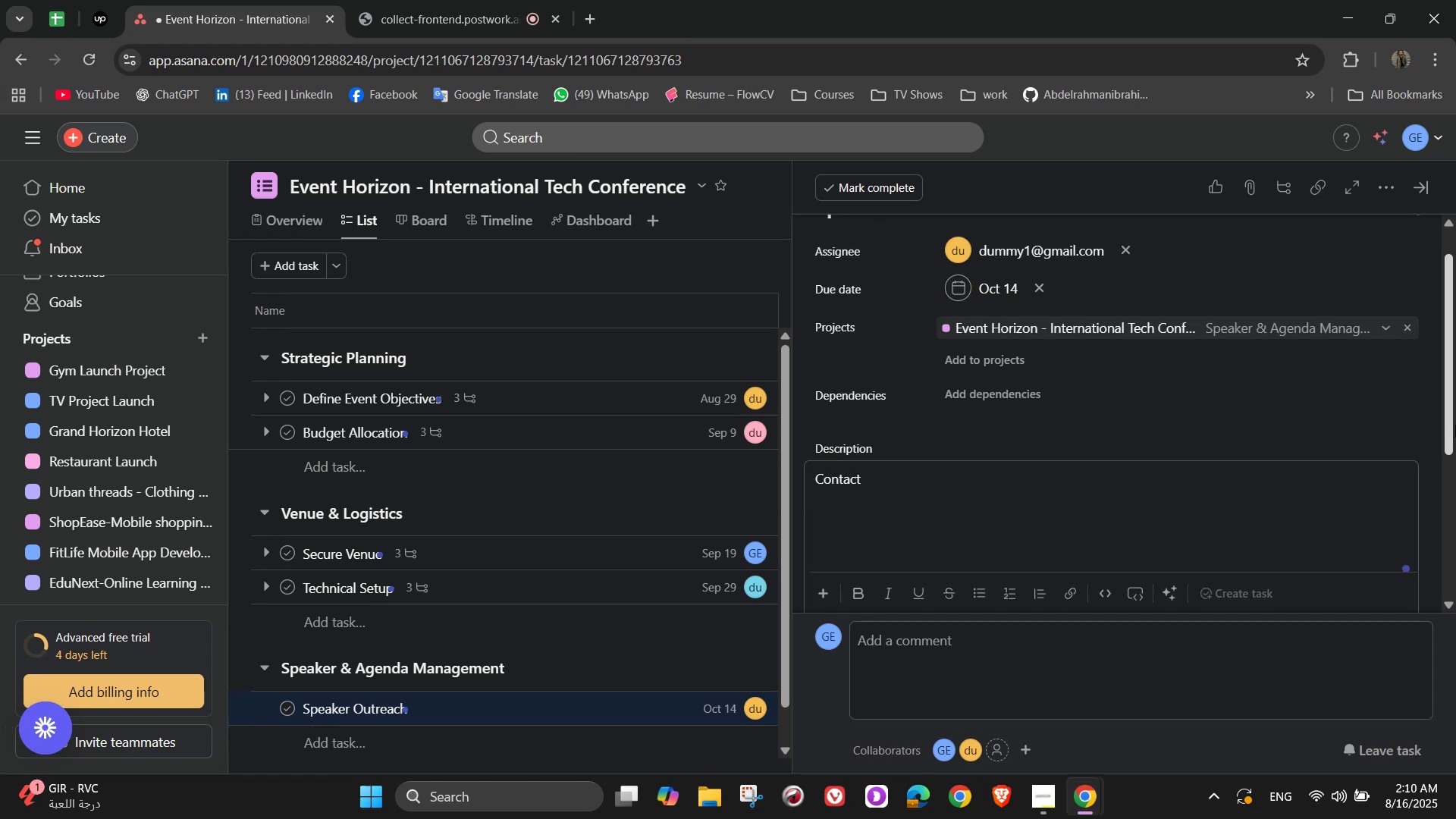 
type(and confirm leading )
 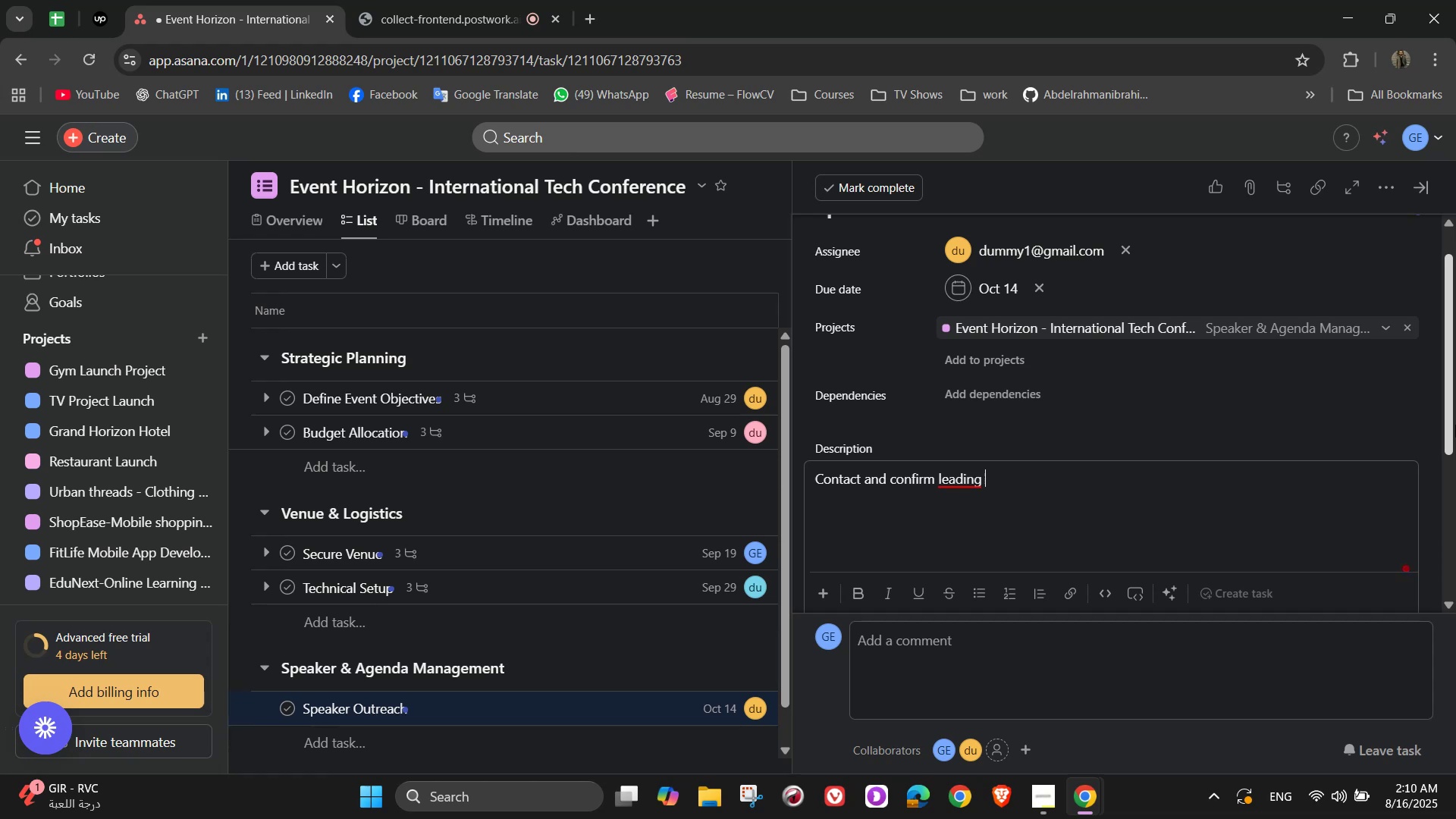 
wait(8.25)
 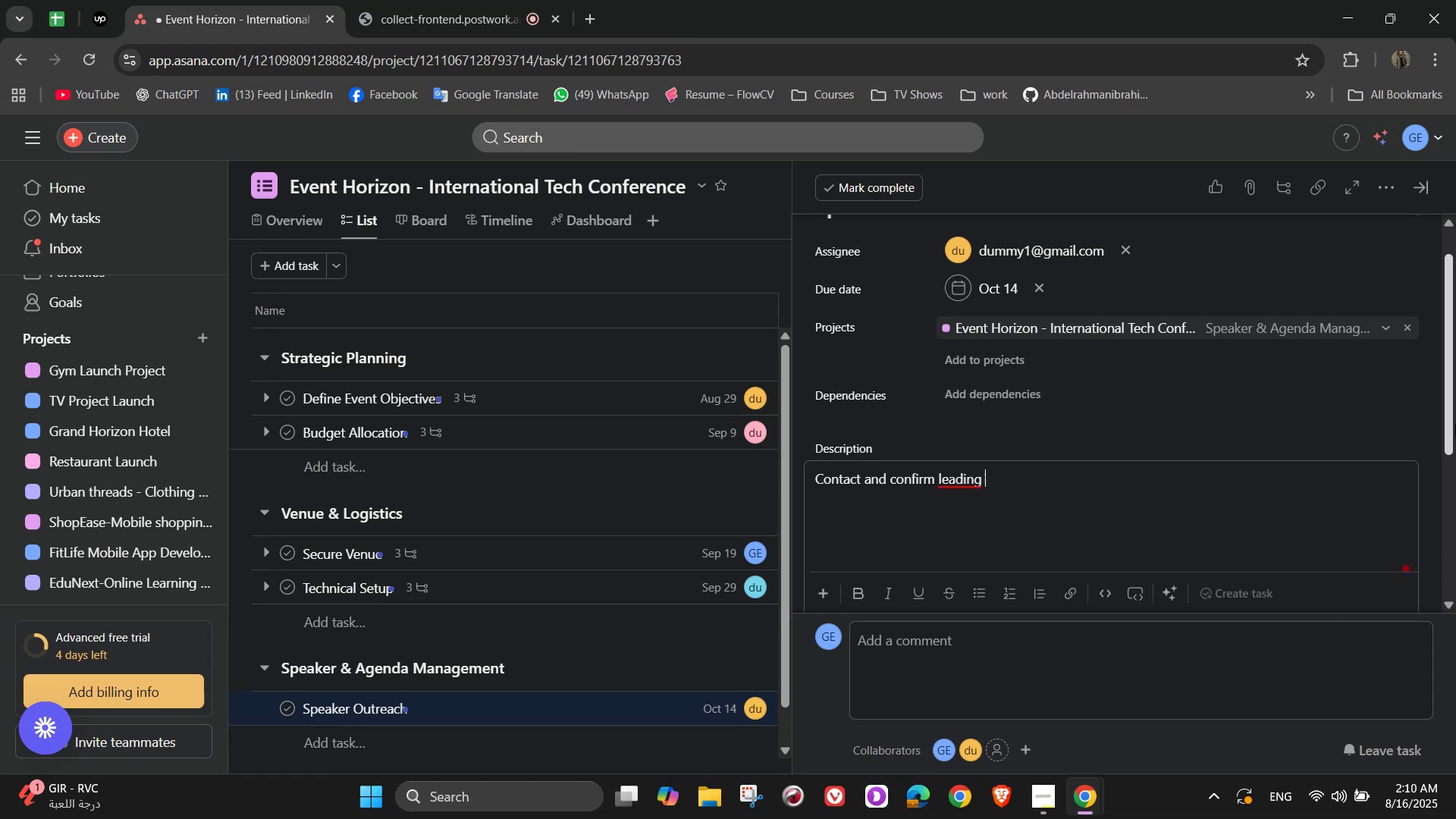 
type(inf)
key(Backspace)
type(dustry experts to present)
 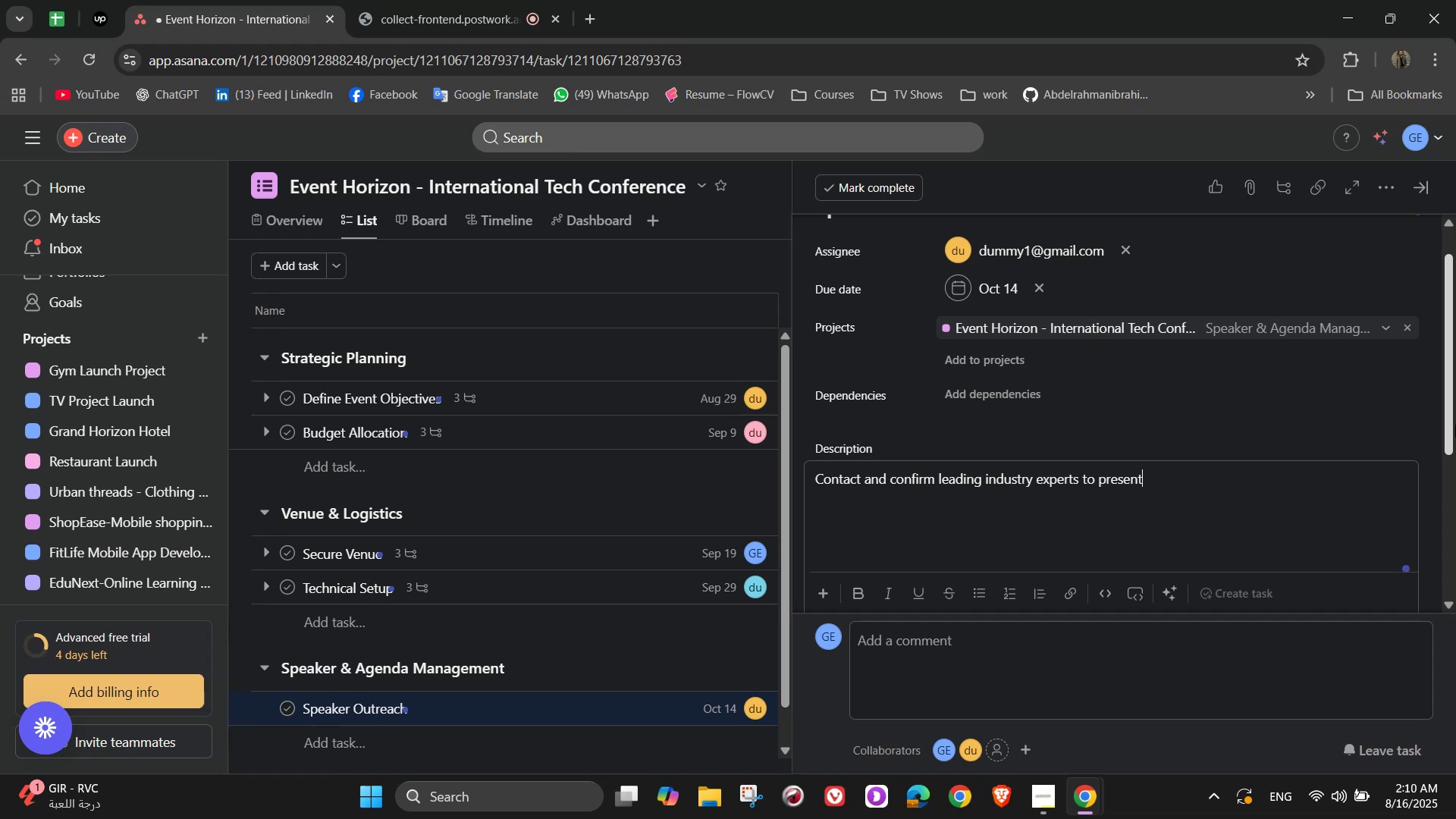 
scroll: coordinate [1200, 419], scroll_direction: down, amount: 4.0
 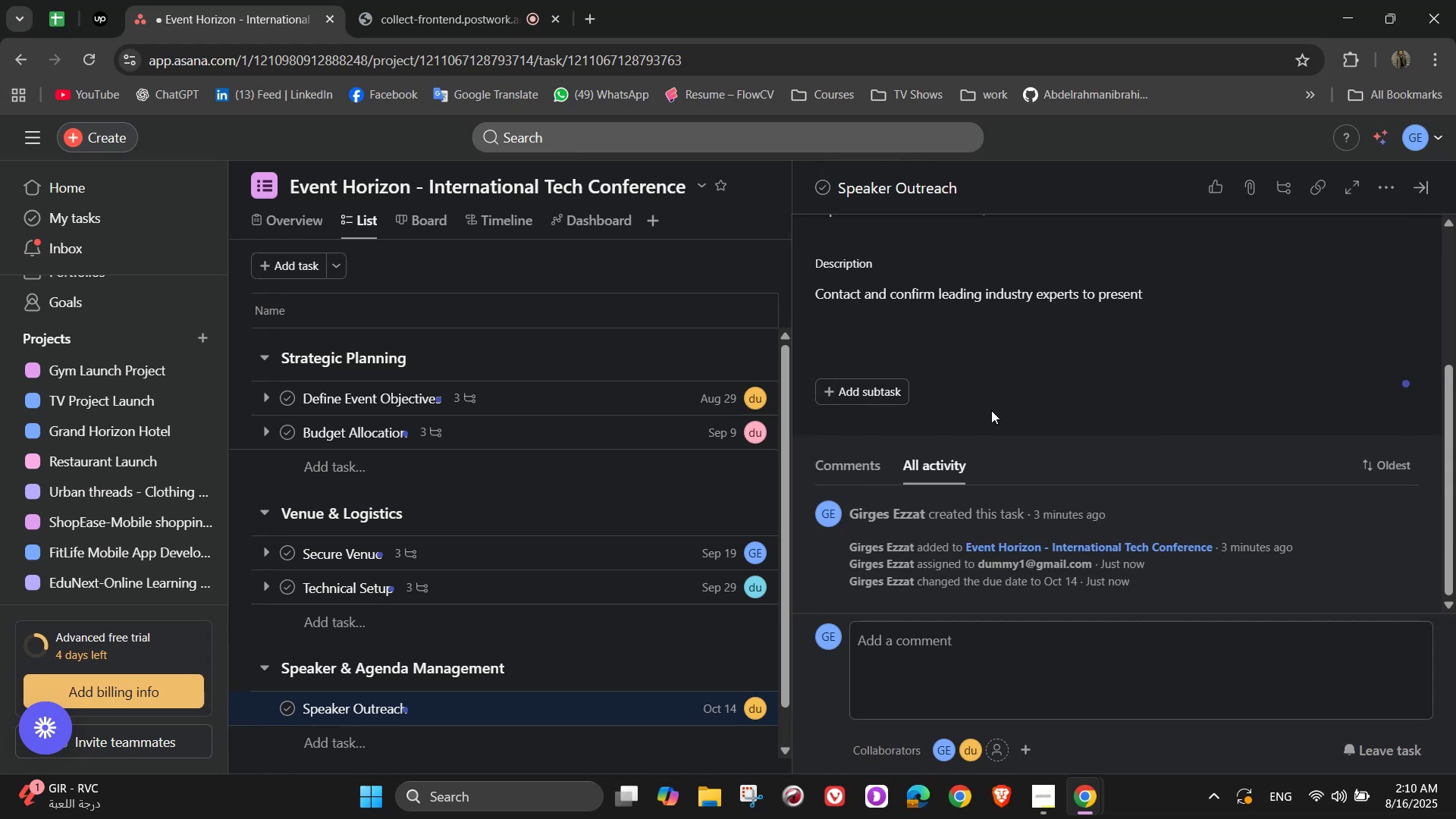 
double_click([902, 385])
 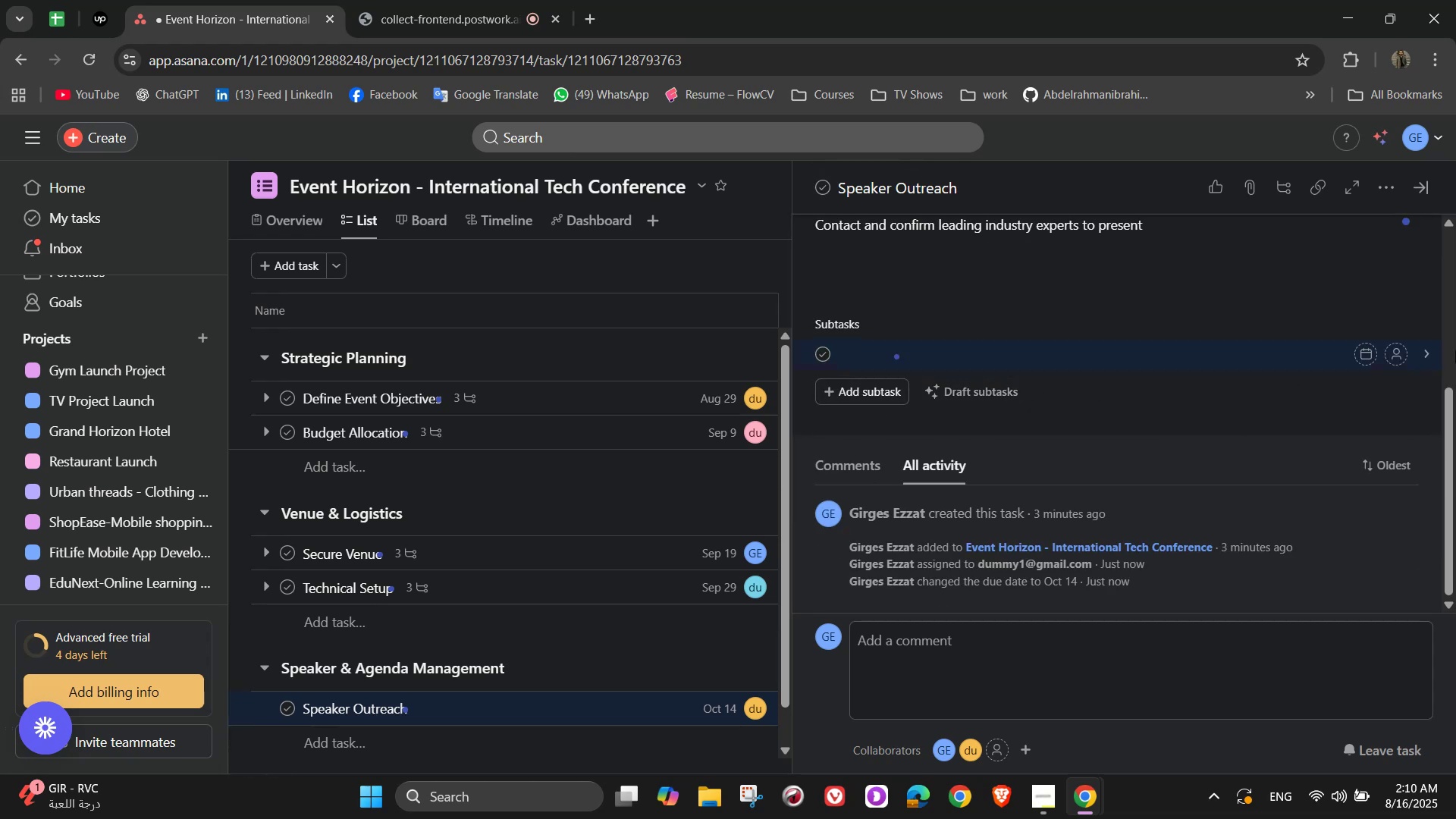 
type(Draft invitaion letters)
 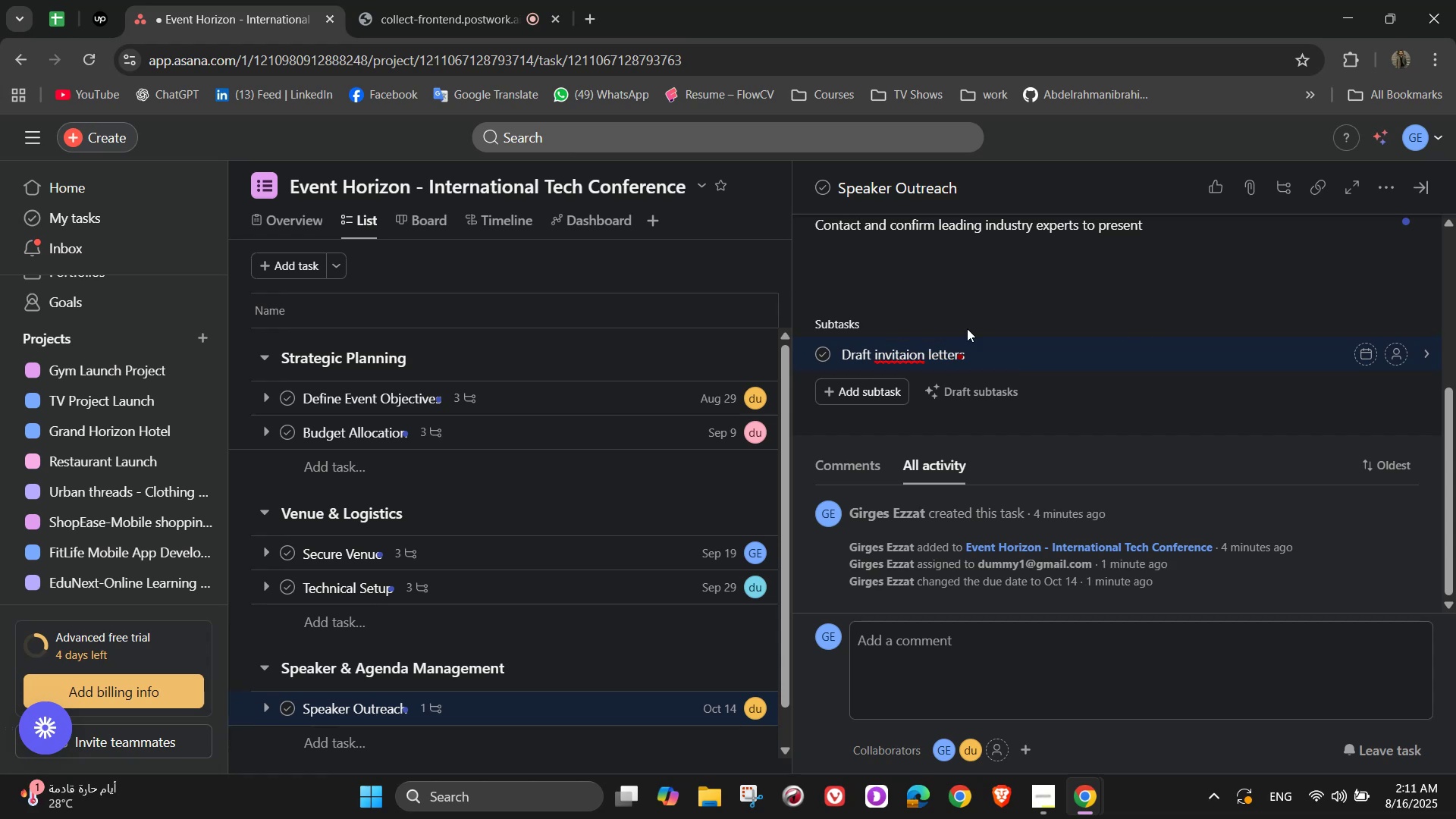 
left_click([915, 367])
 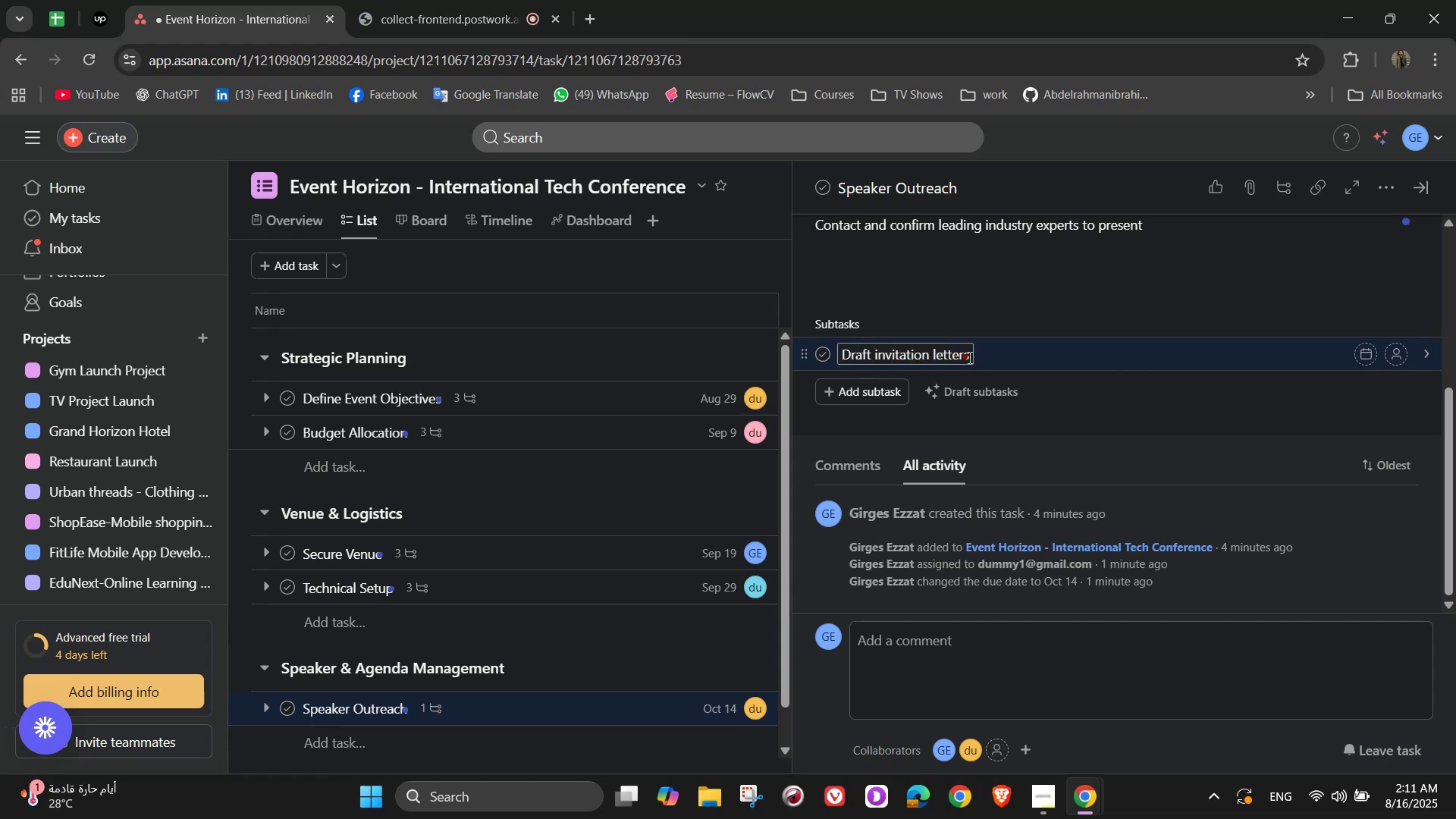 
left_click([968, 357])
 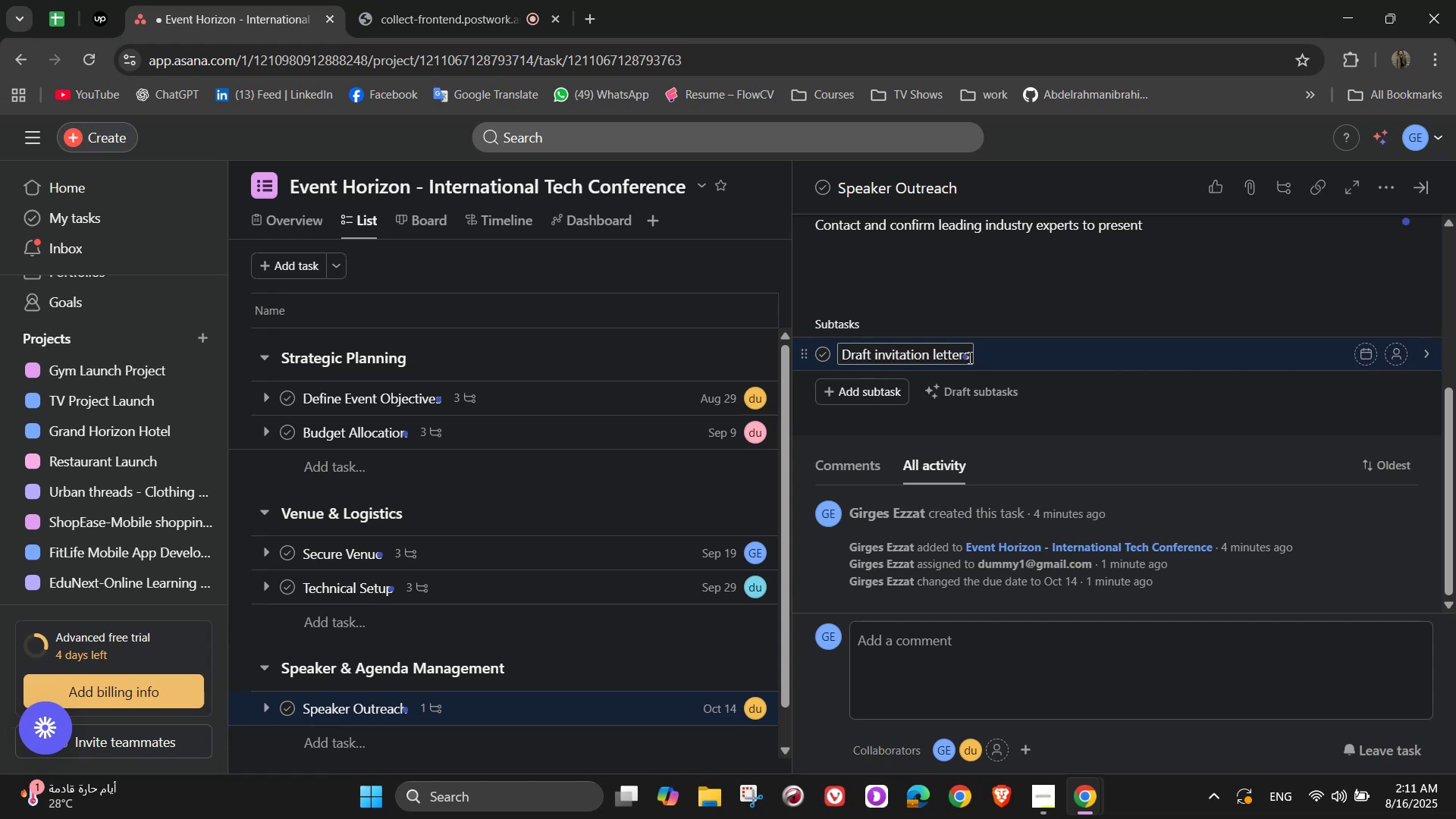 
key(NumpadEnter)
 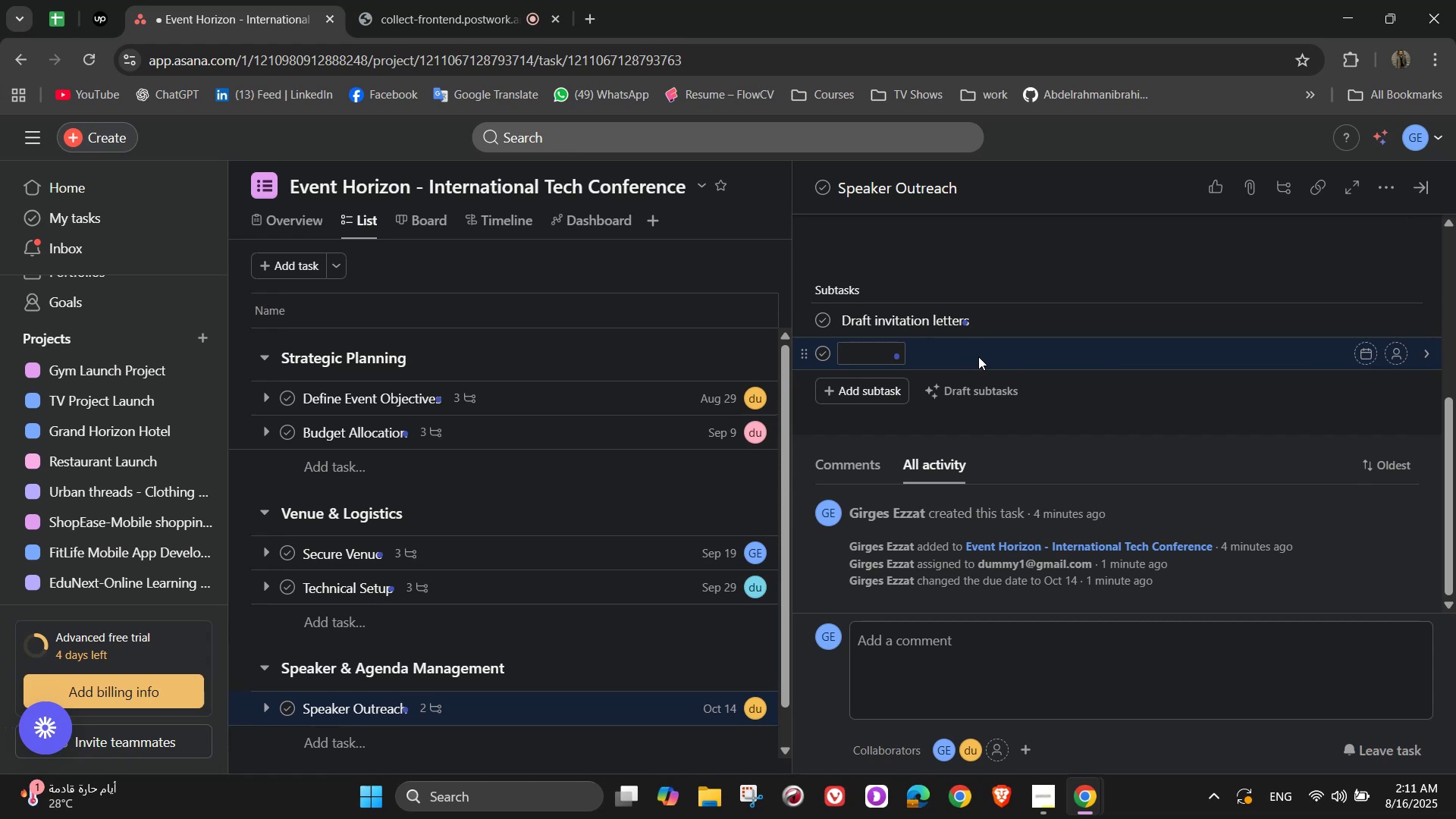 
wait(14.77)
 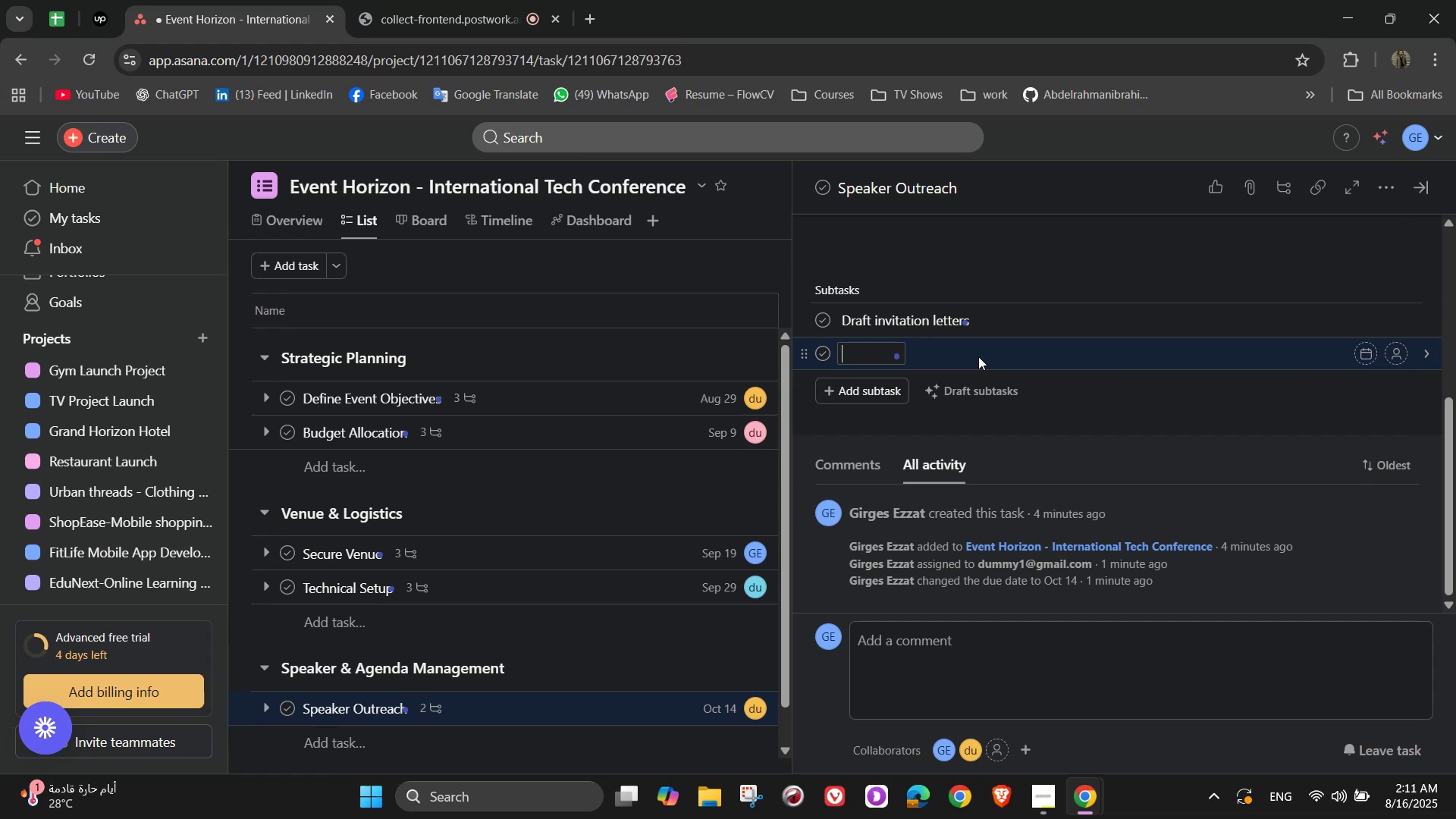 
type(B)
key(Backspace)
type(Negotiate speac)
key(Backspace)
type(king fees)
 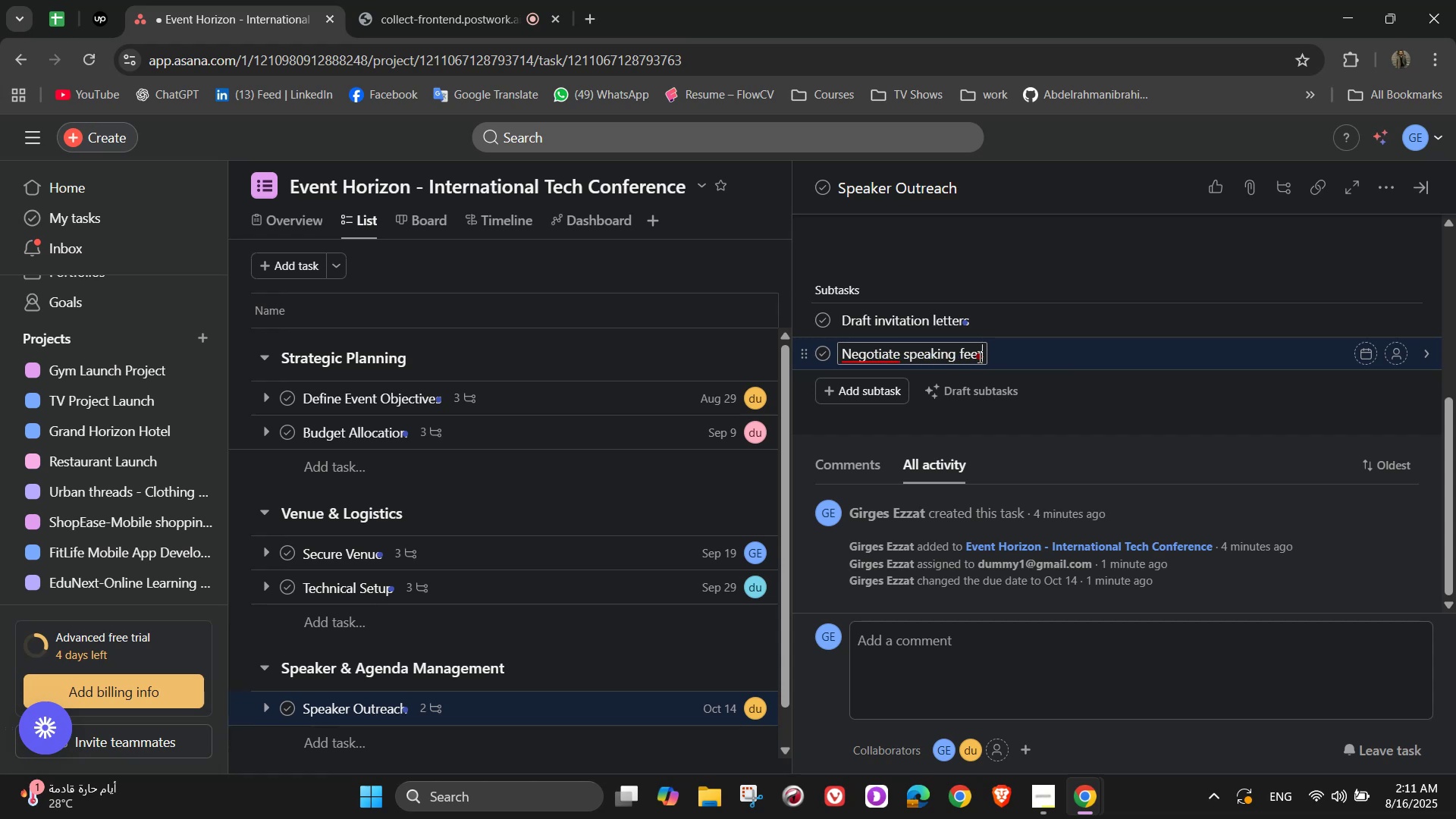 
wait(8.12)
 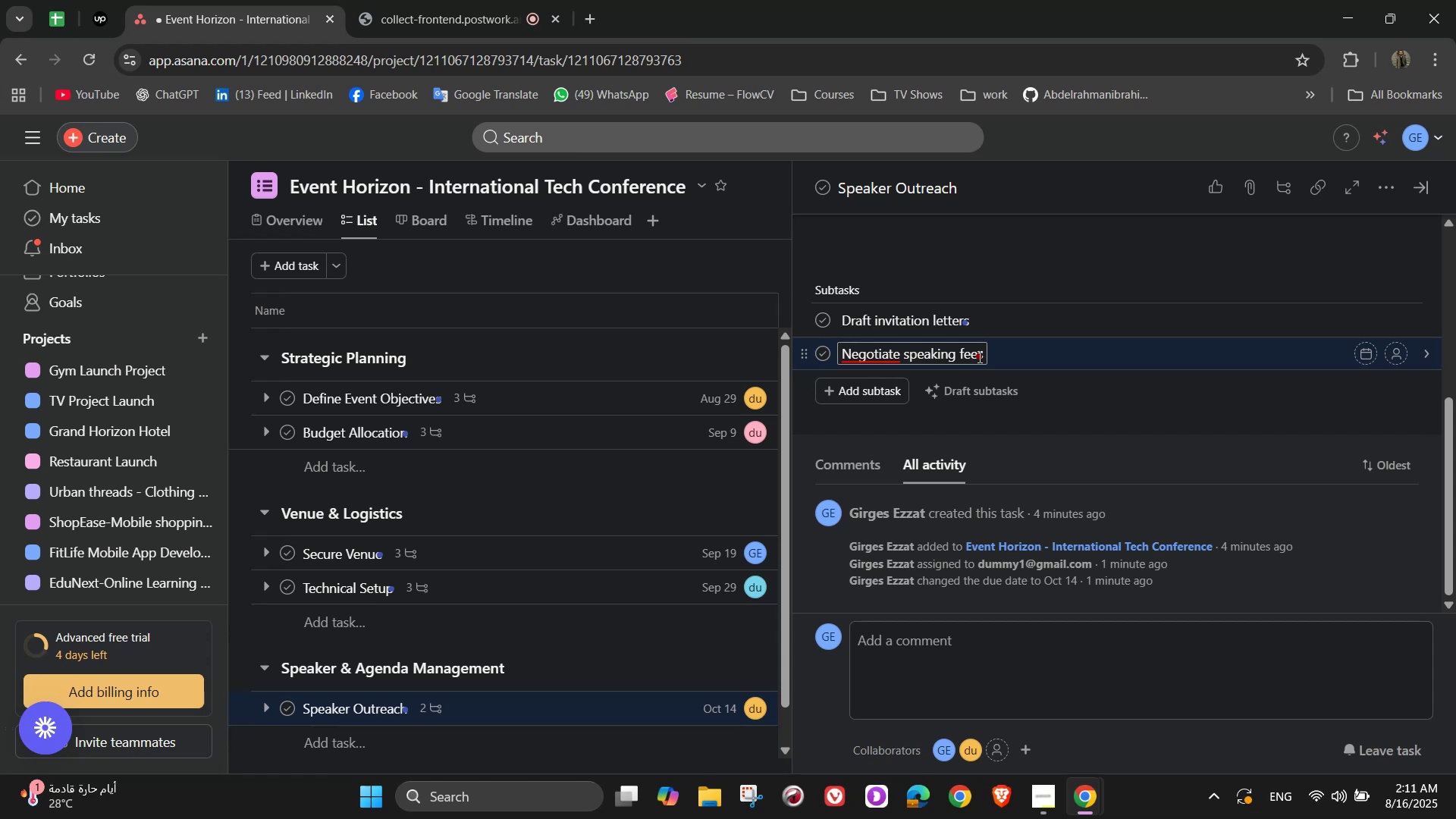 
key(Enter)
 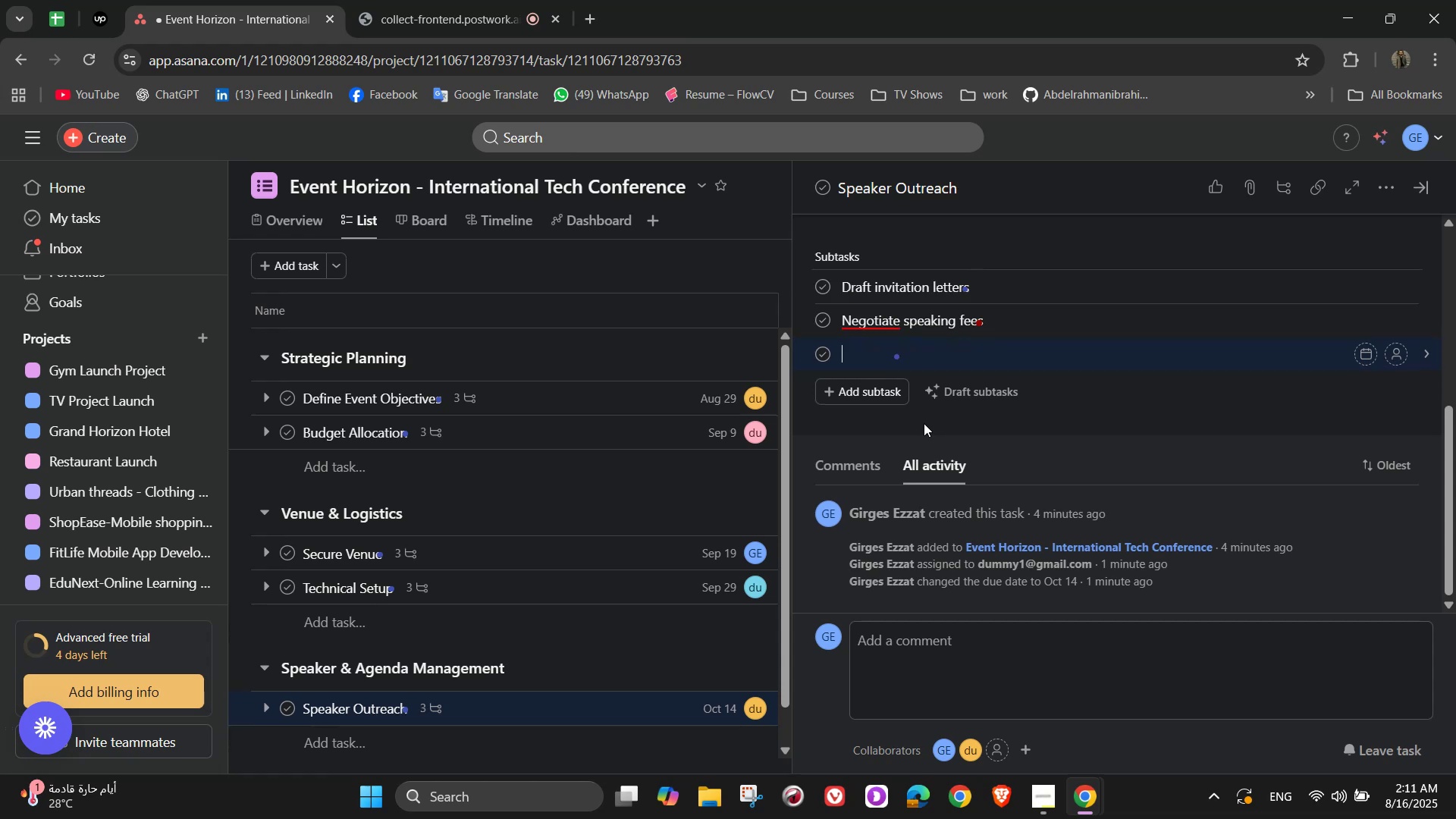 
type(Collect )
 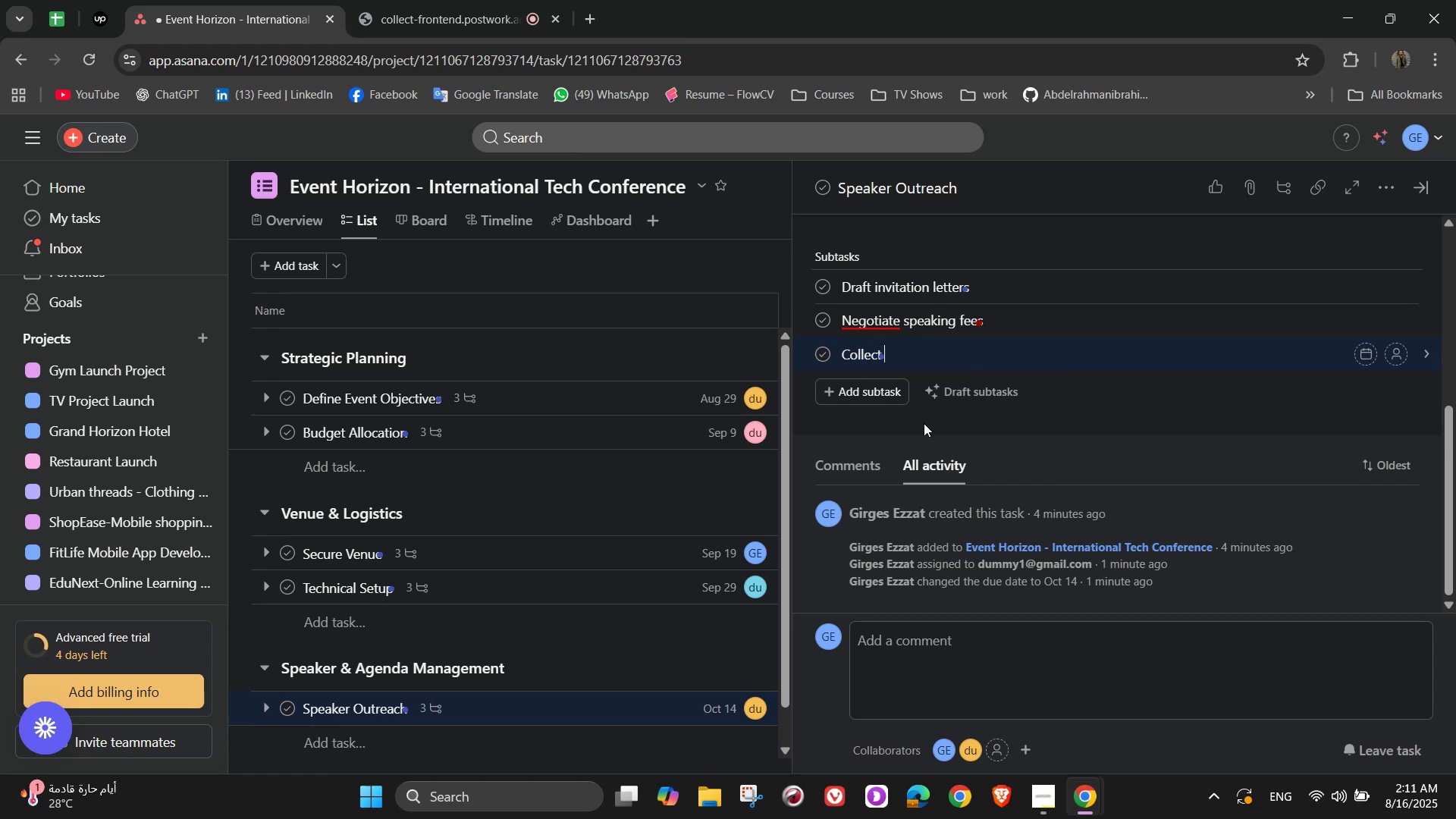 
type(bios)
 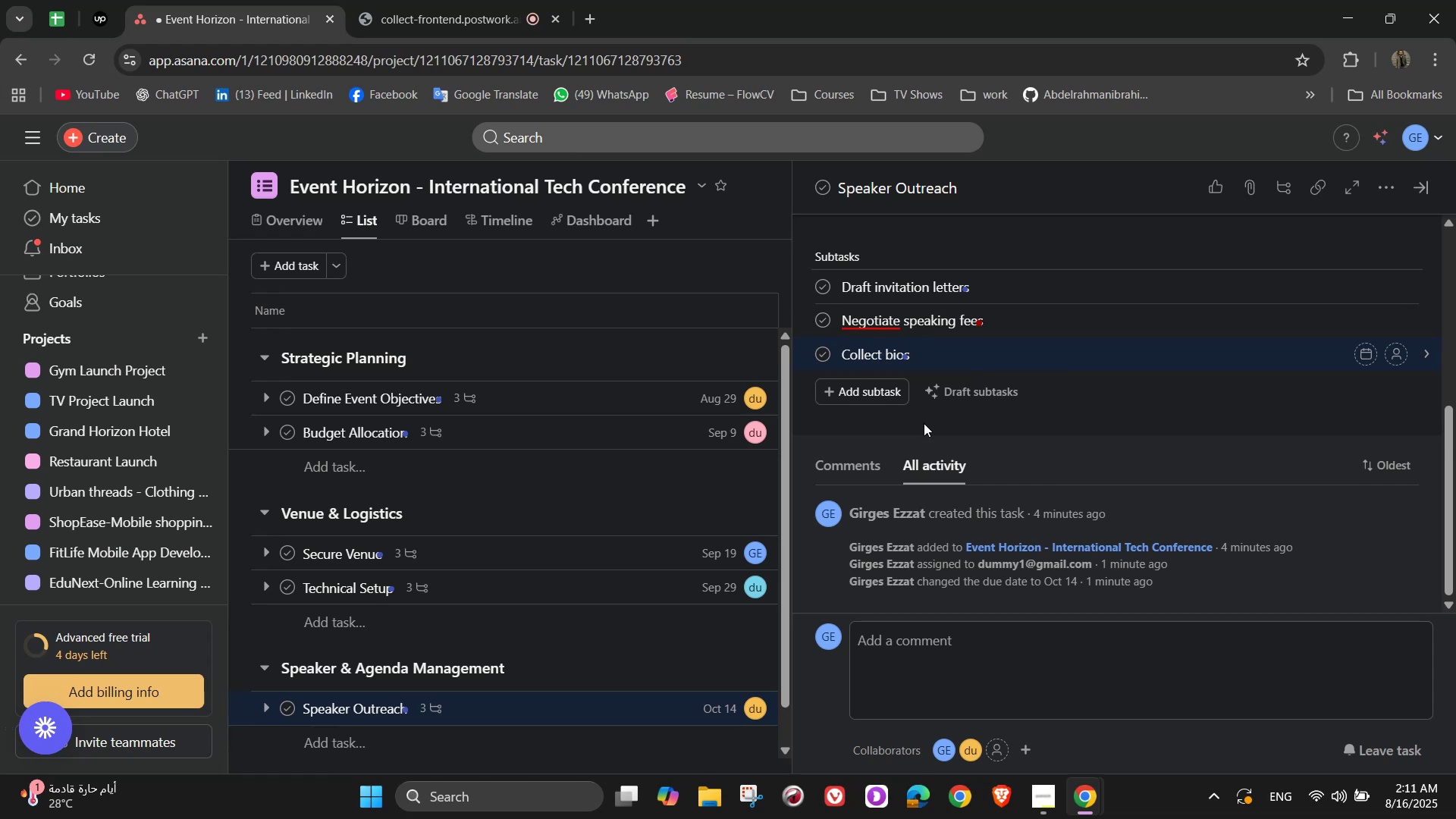 
type( and )
 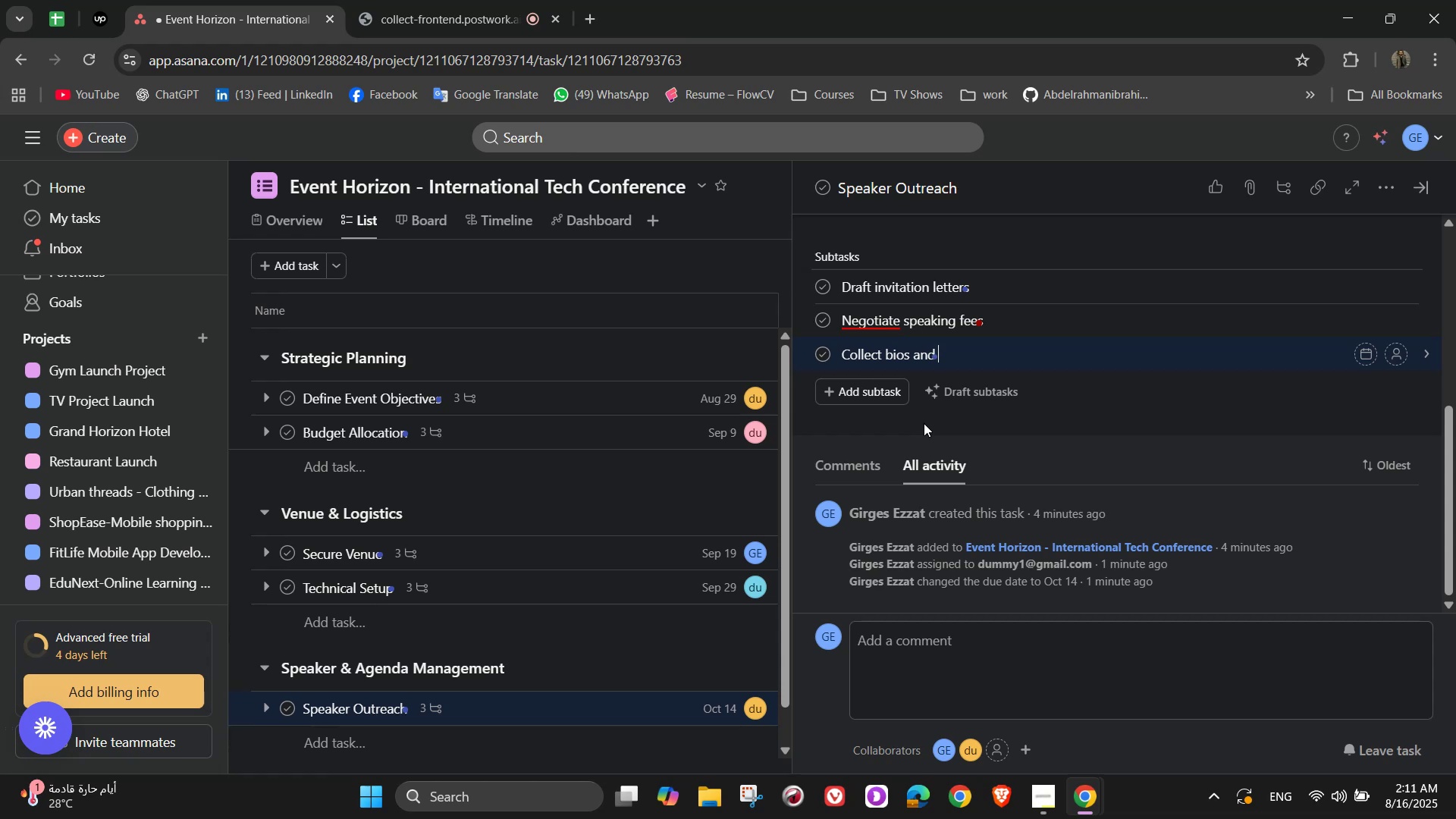 
type(presentation)
 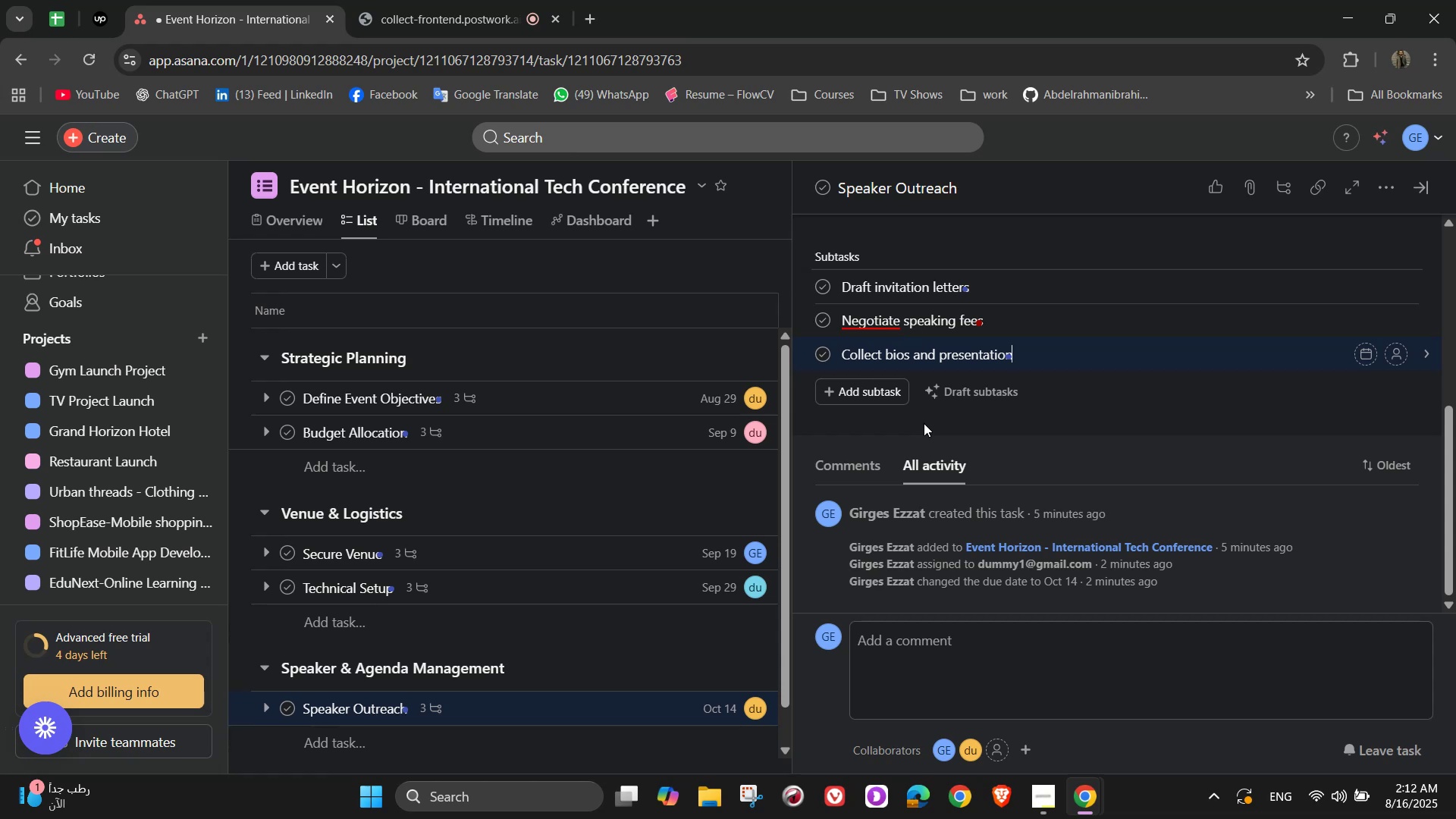 
wait(6.36)
 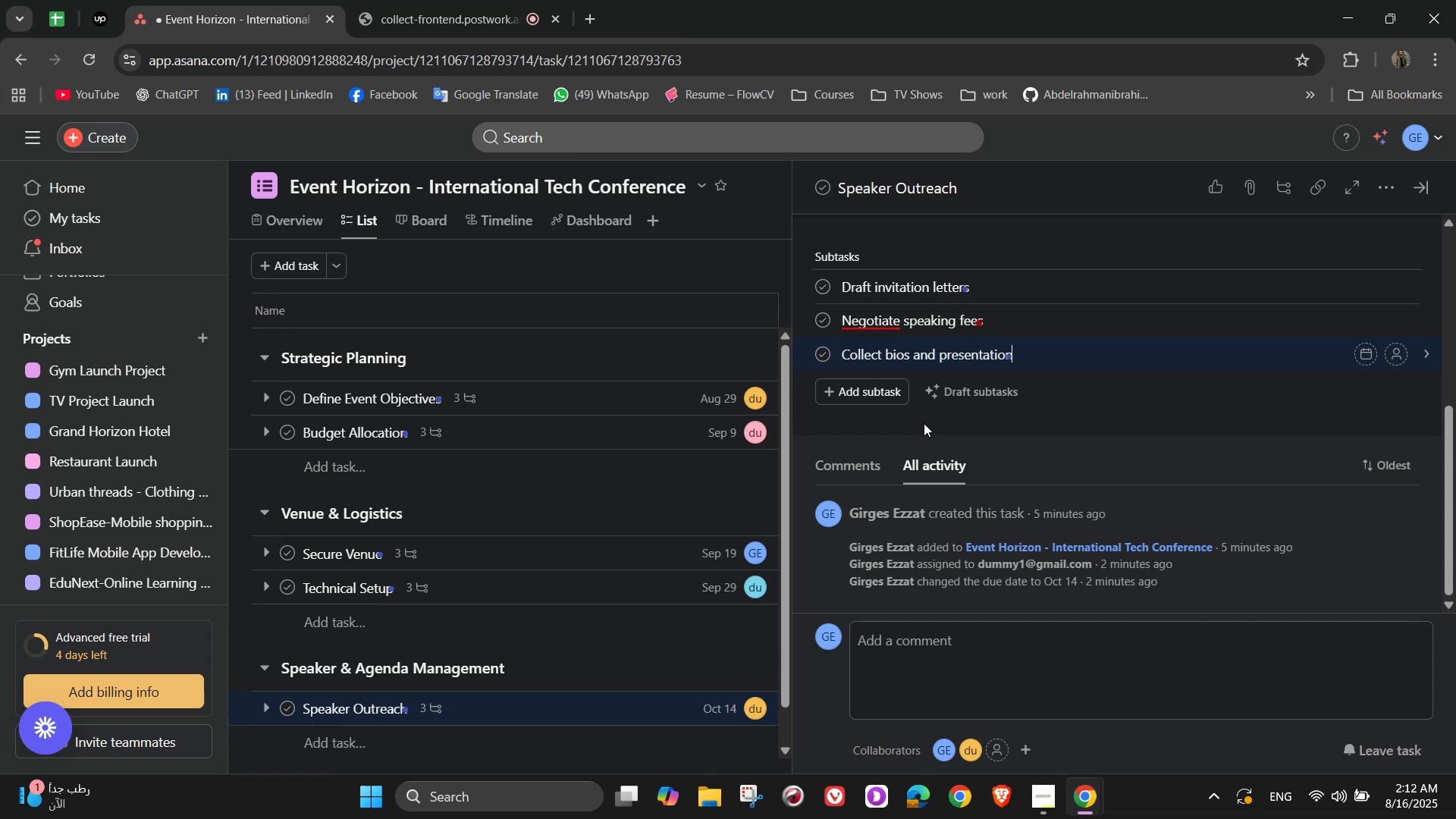 
type( topics)
 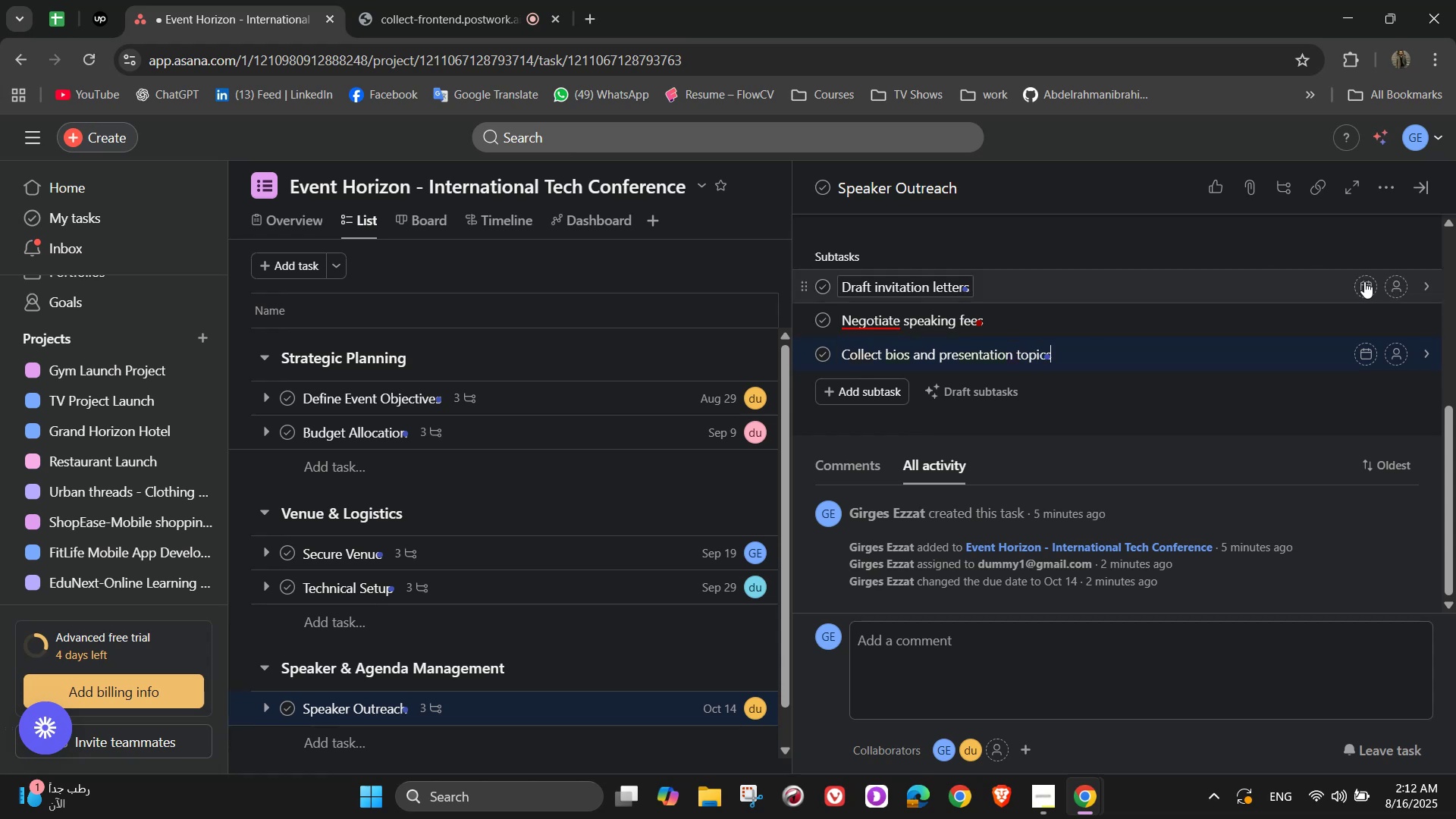 
left_click([1405, 284])
 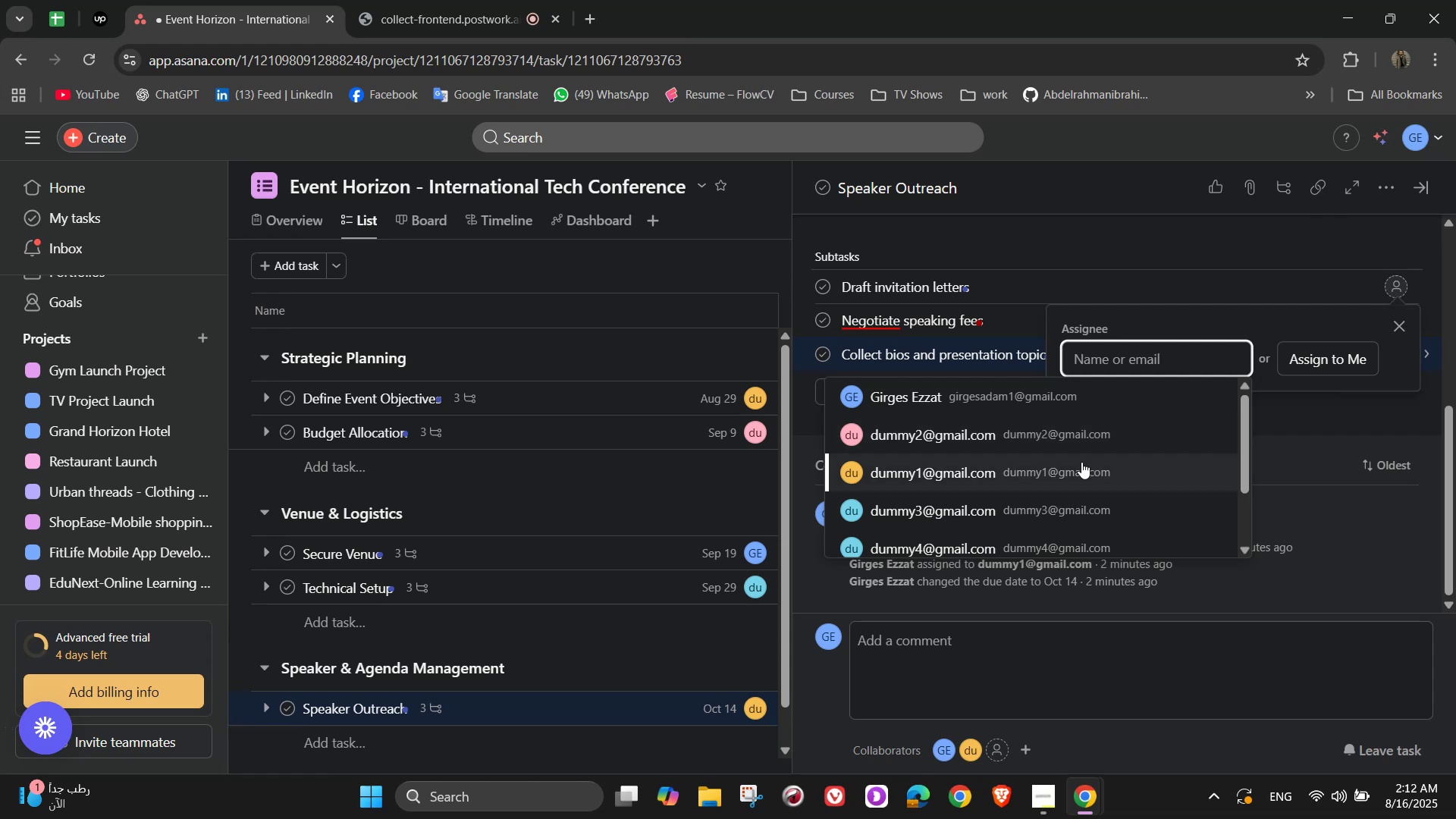 
left_click([1081, 462])
 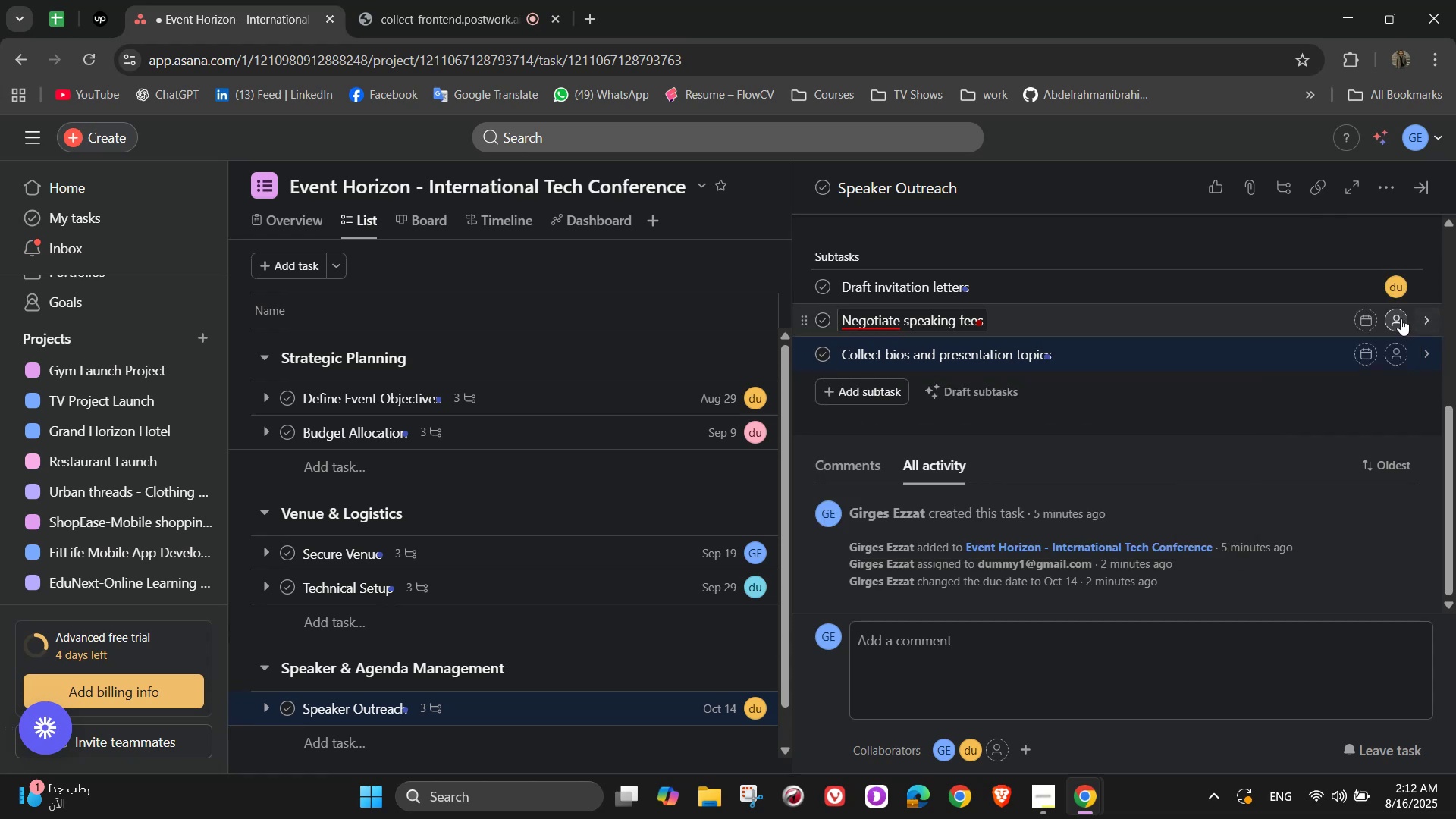 
left_click([1396, 321])
 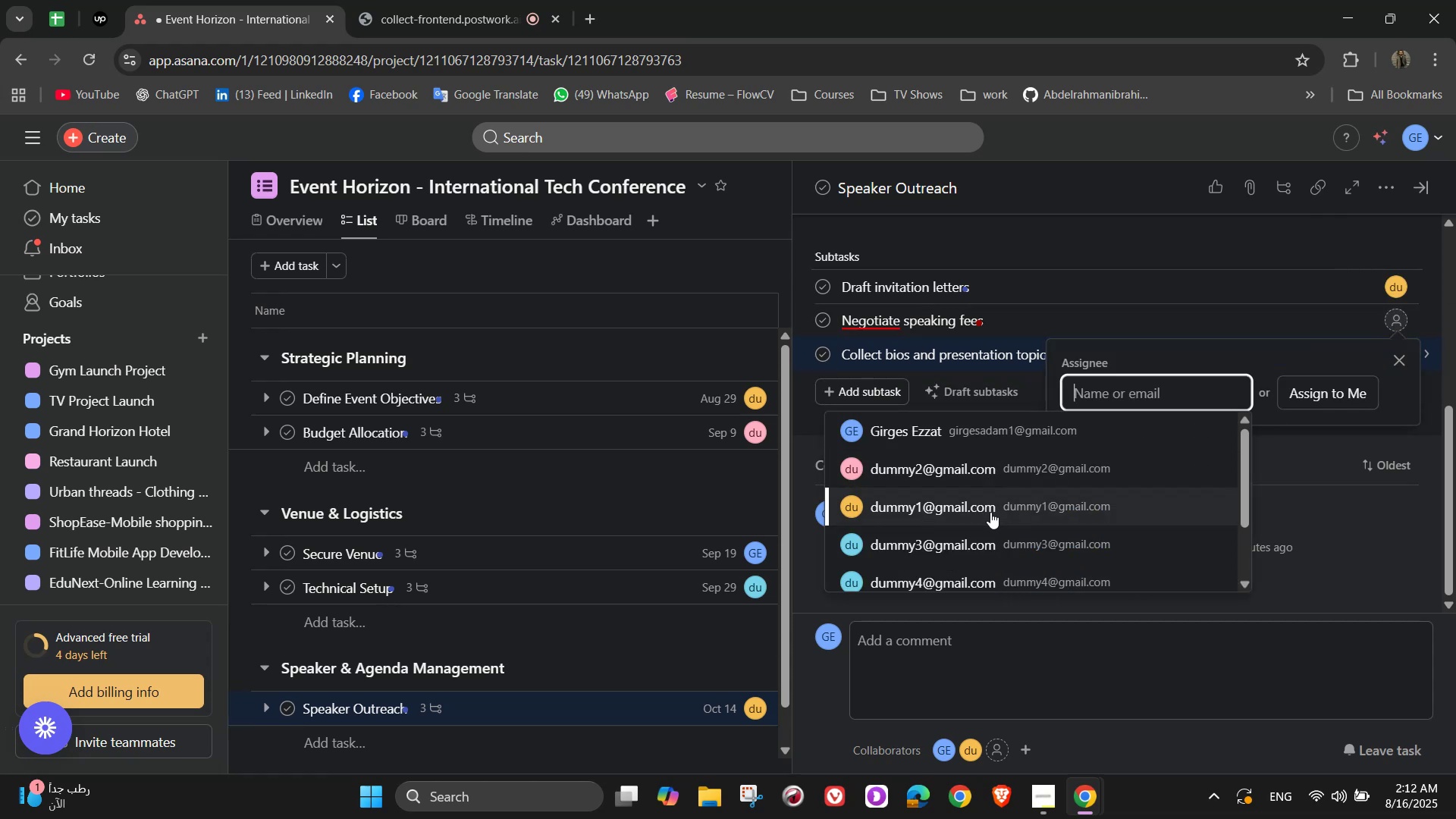 
left_click([987, 479])
 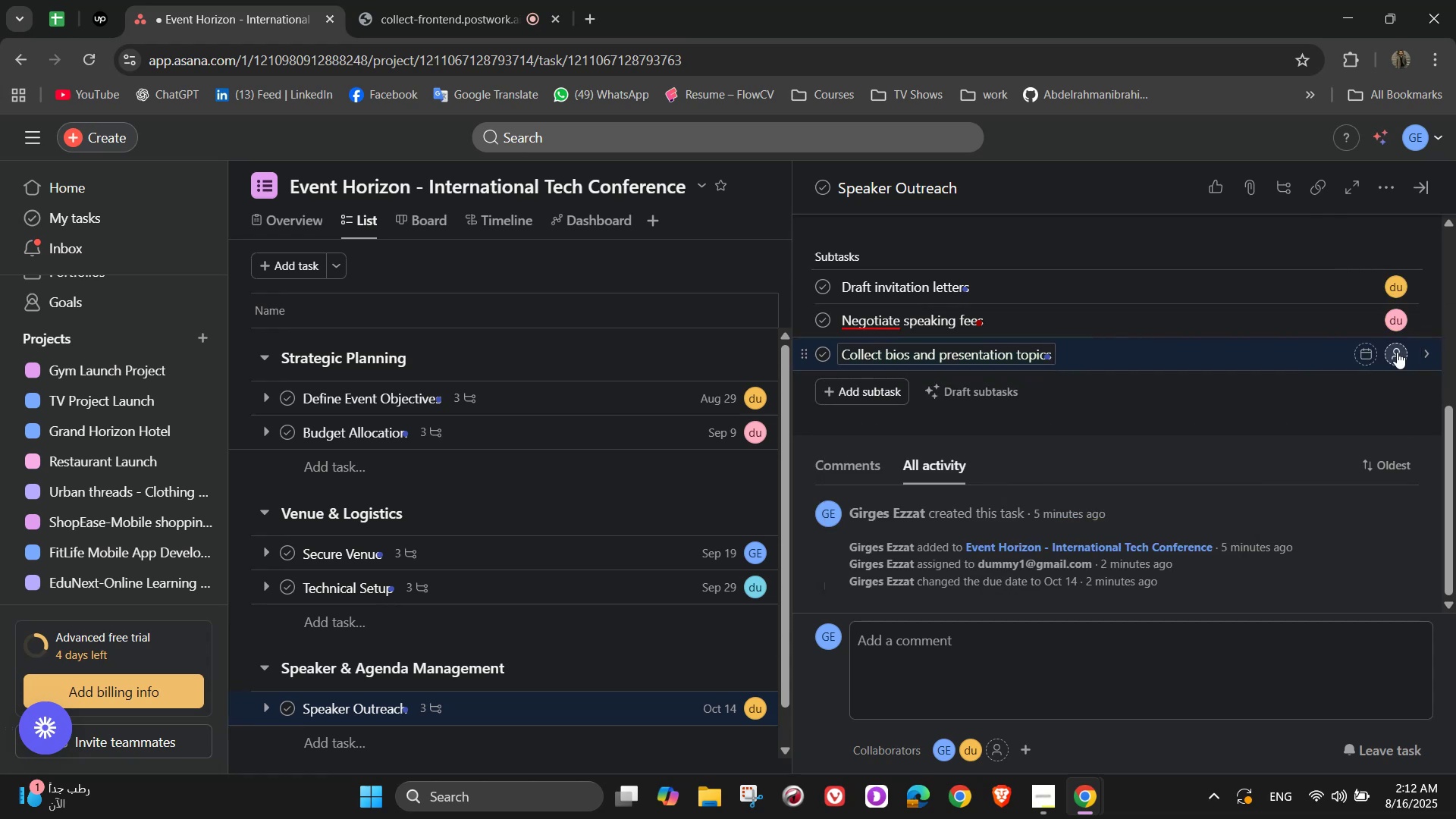 
left_click([1396, 352])
 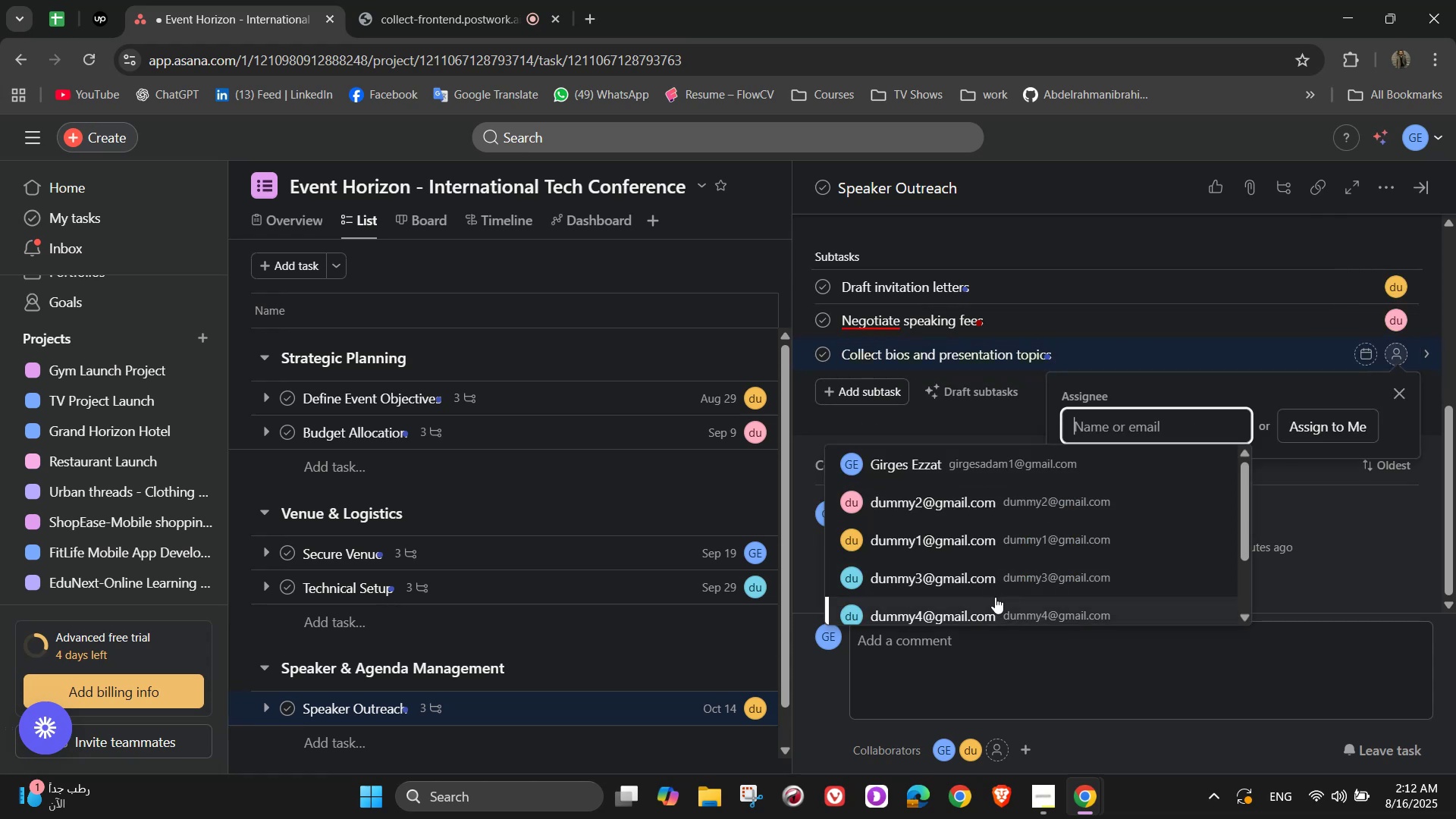 
left_click([987, 590])
 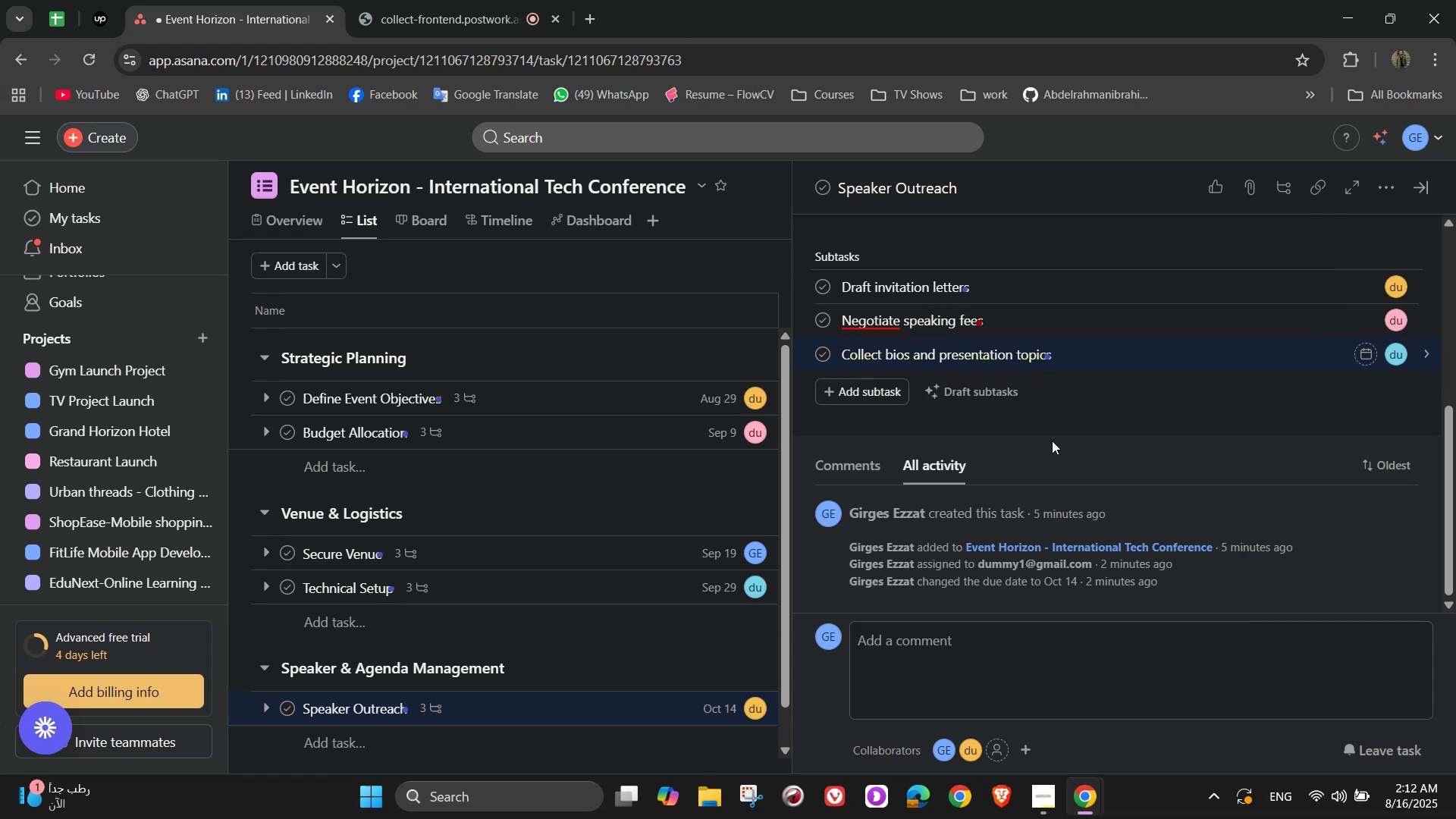 
left_click([1414, 195])
 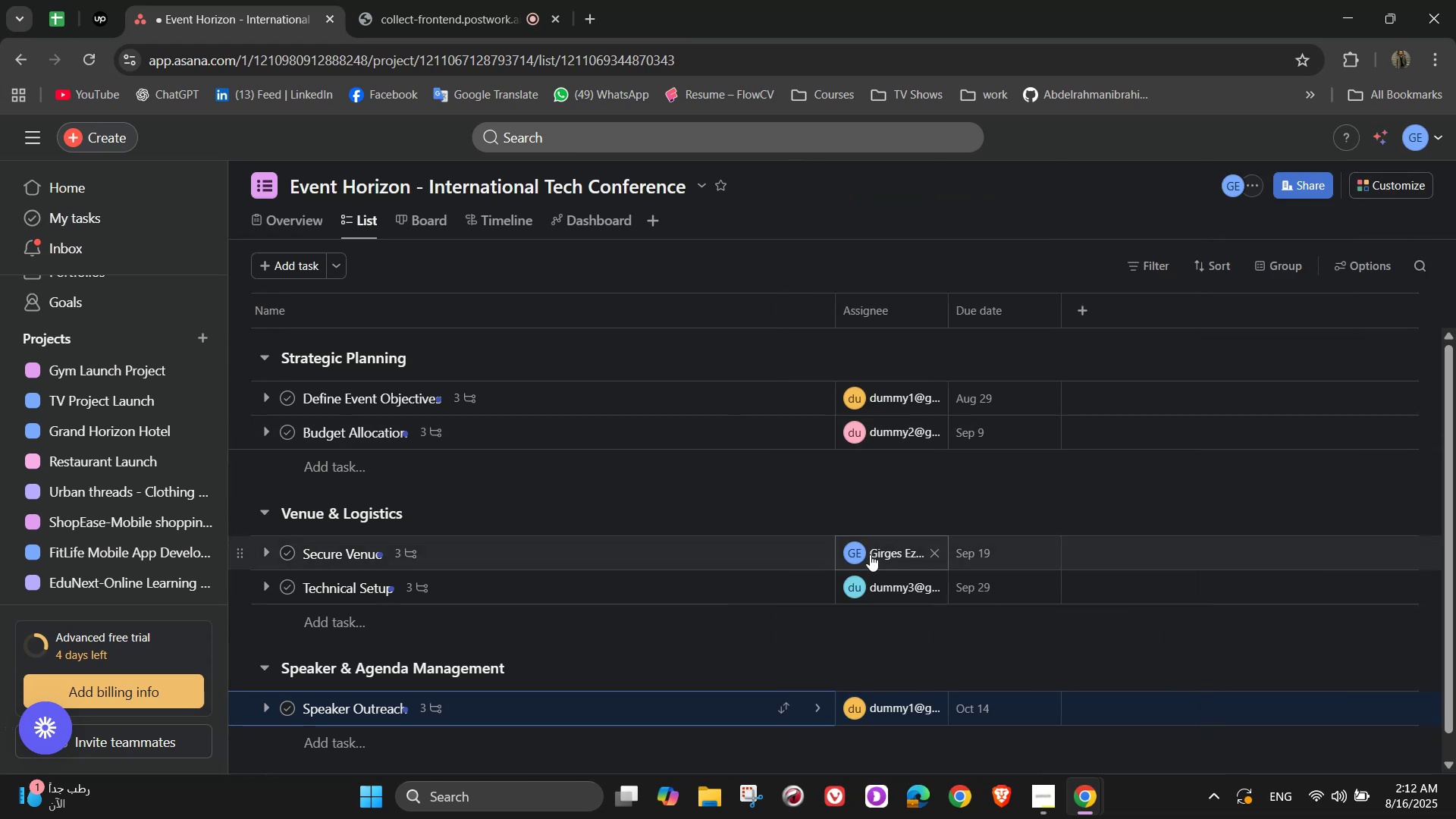 
left_click([506, 746])
 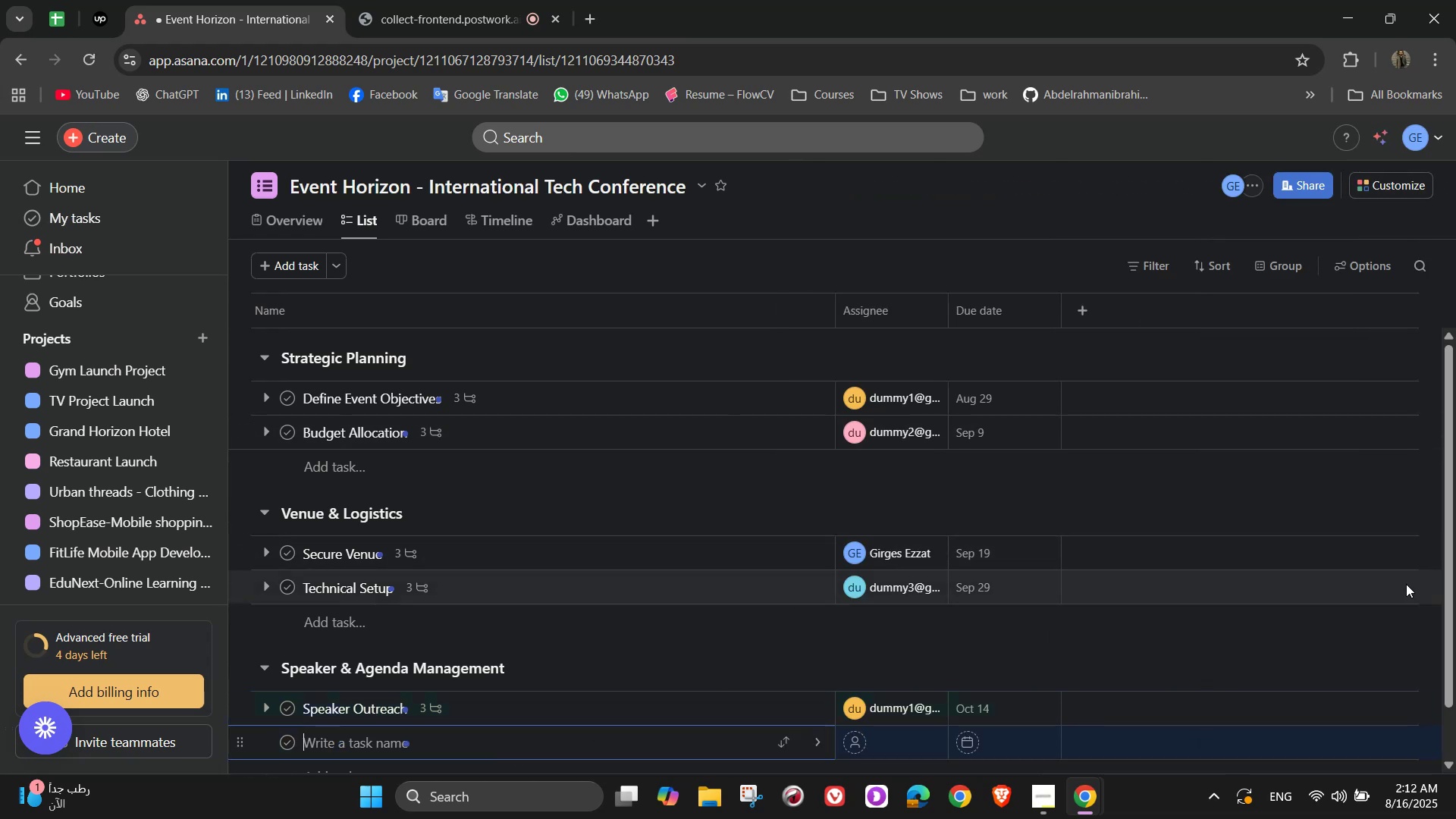 
scroll: coordinate [1261, 582], scroll_direction: down, amount: 5.0
 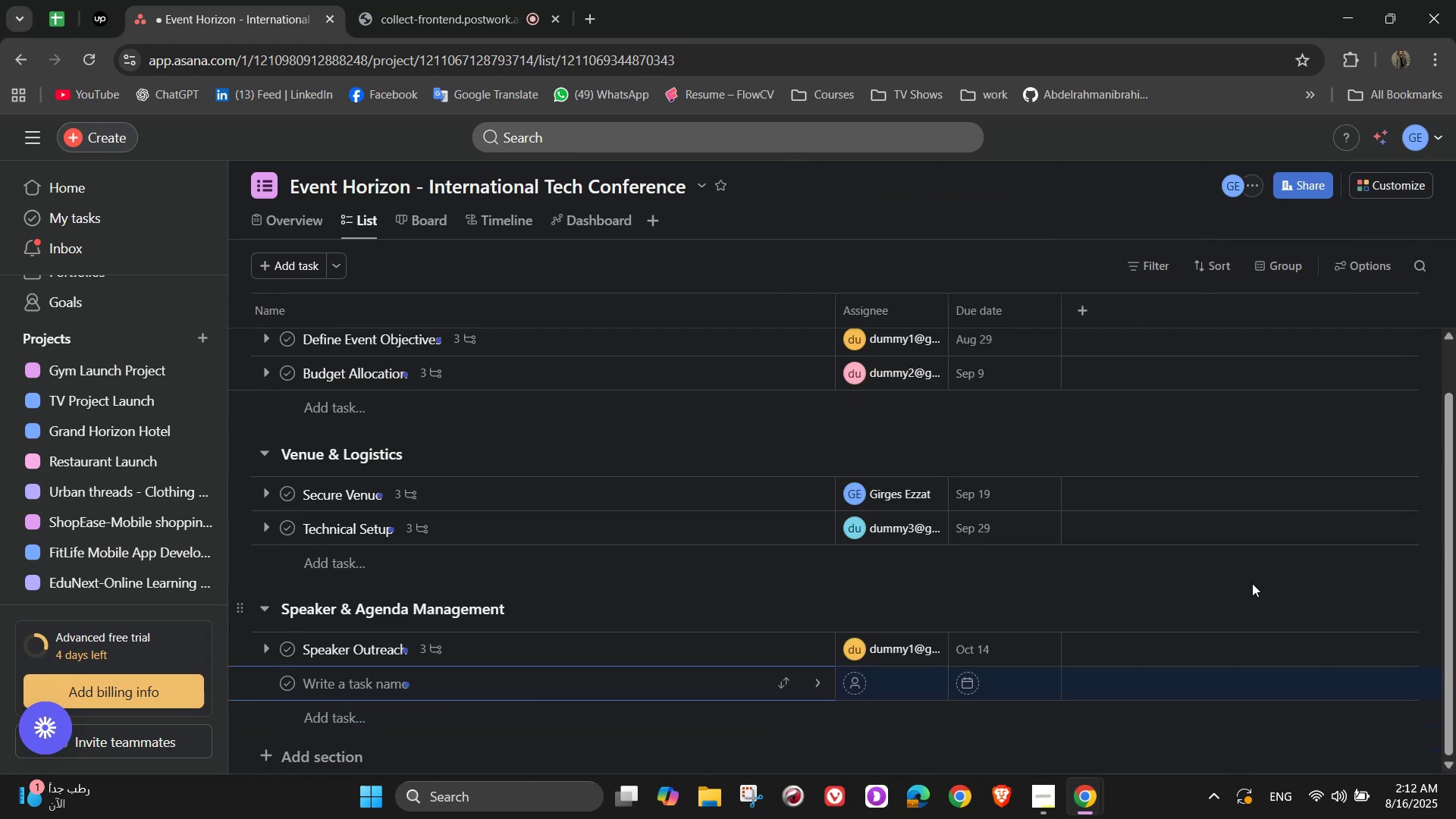 
type(Agenda)
 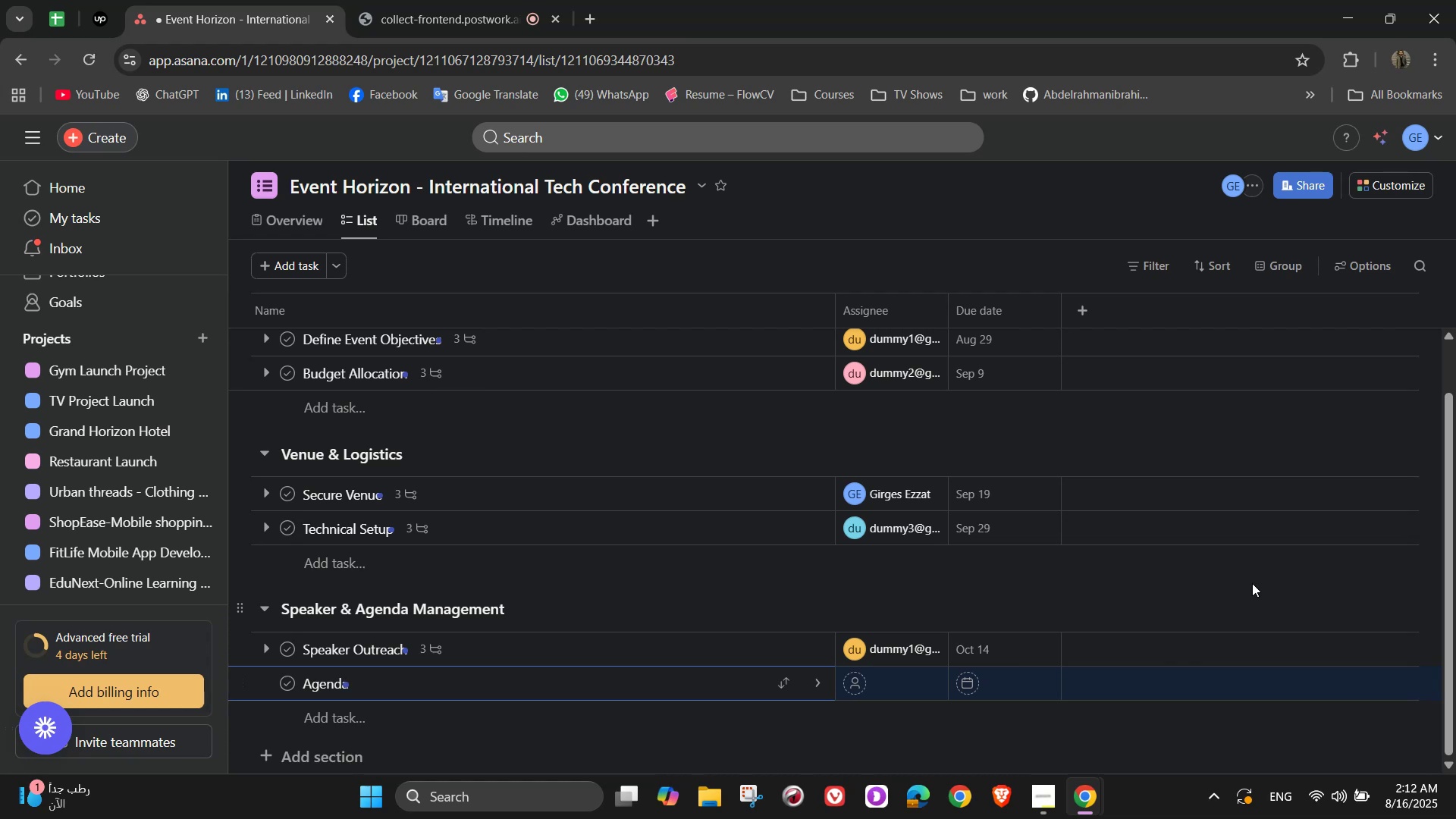 
type( Fin)
 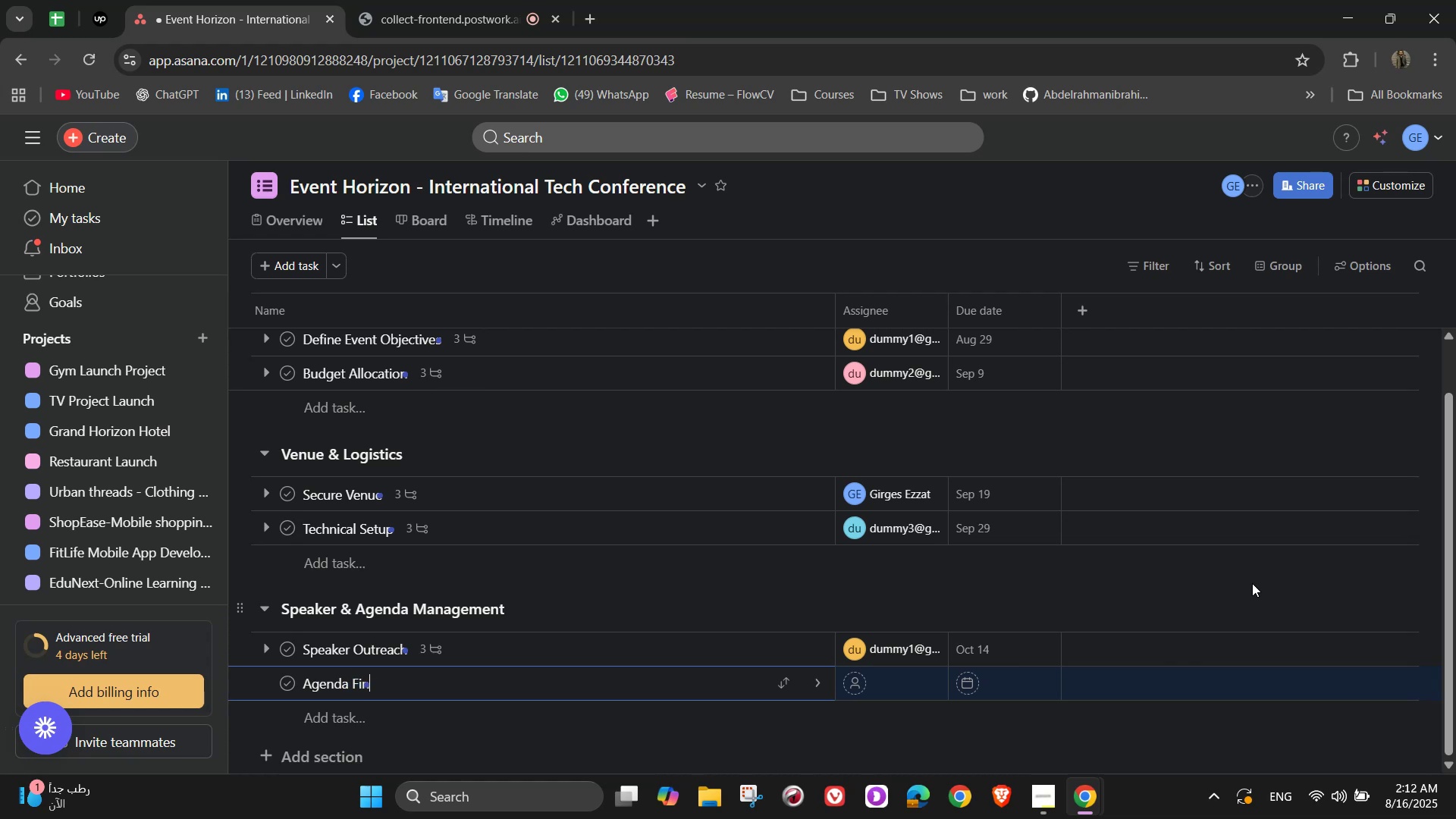 
wait(11.65)
 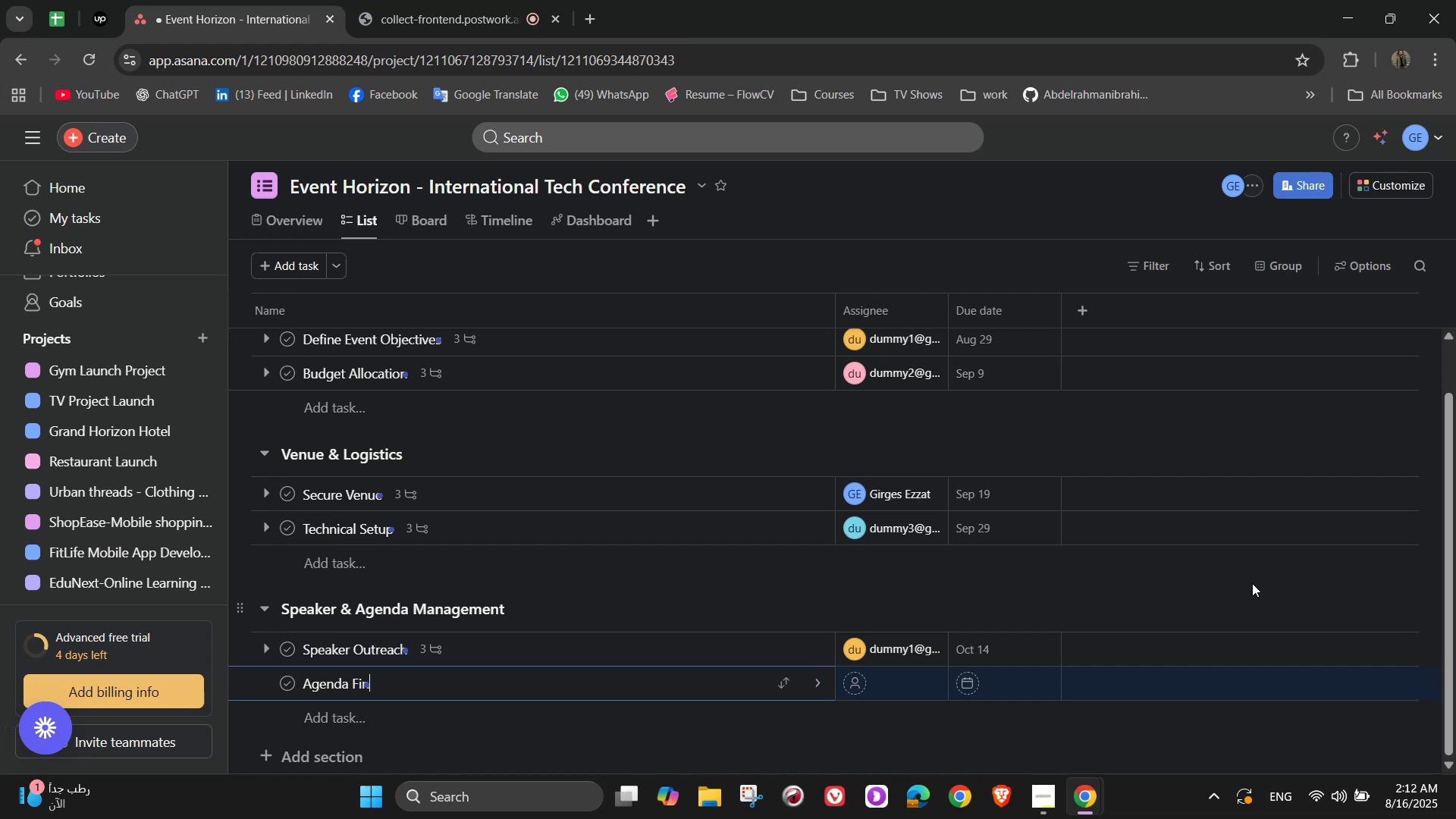 
type(alization)
 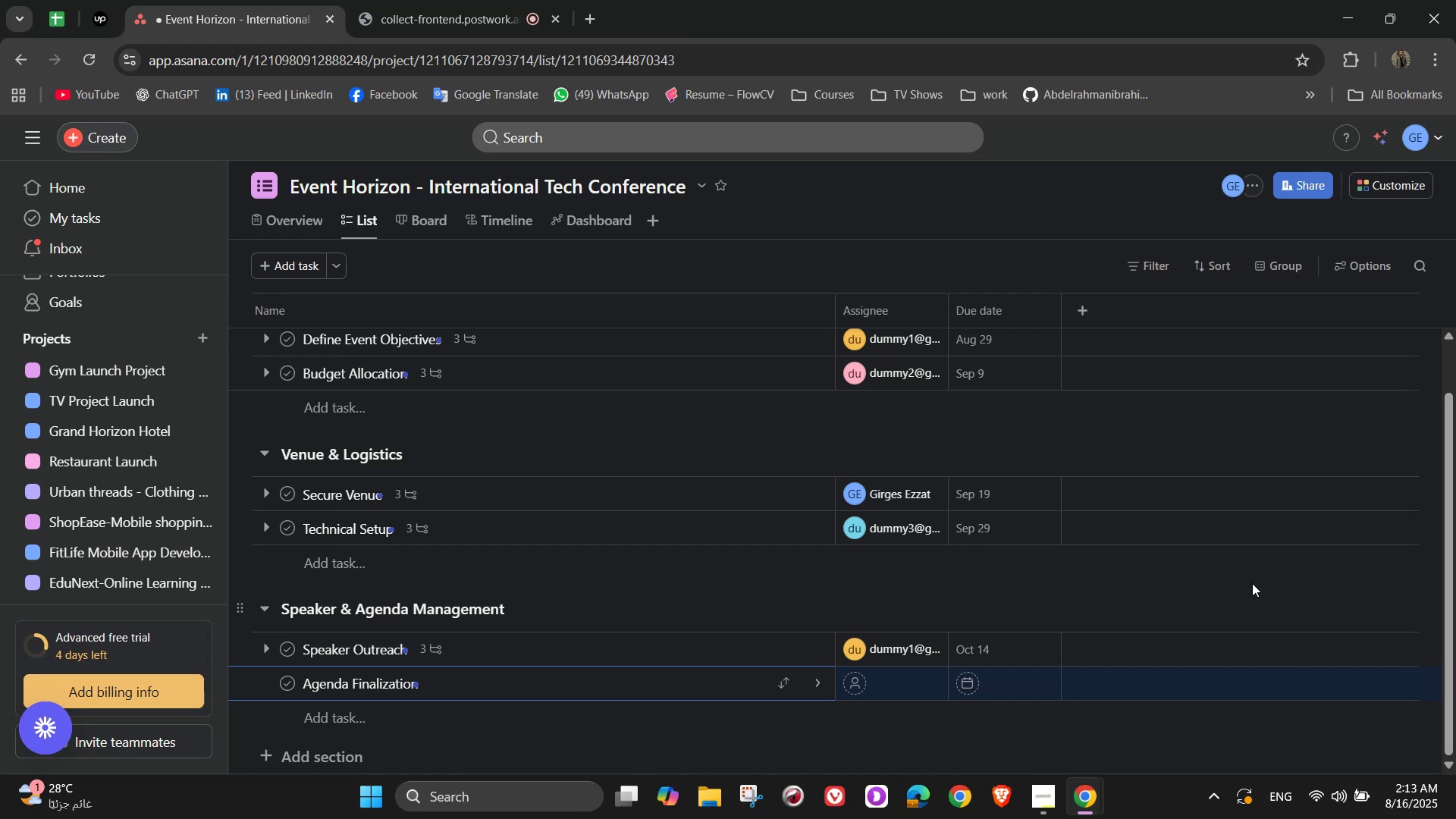 
wait(19.46)
 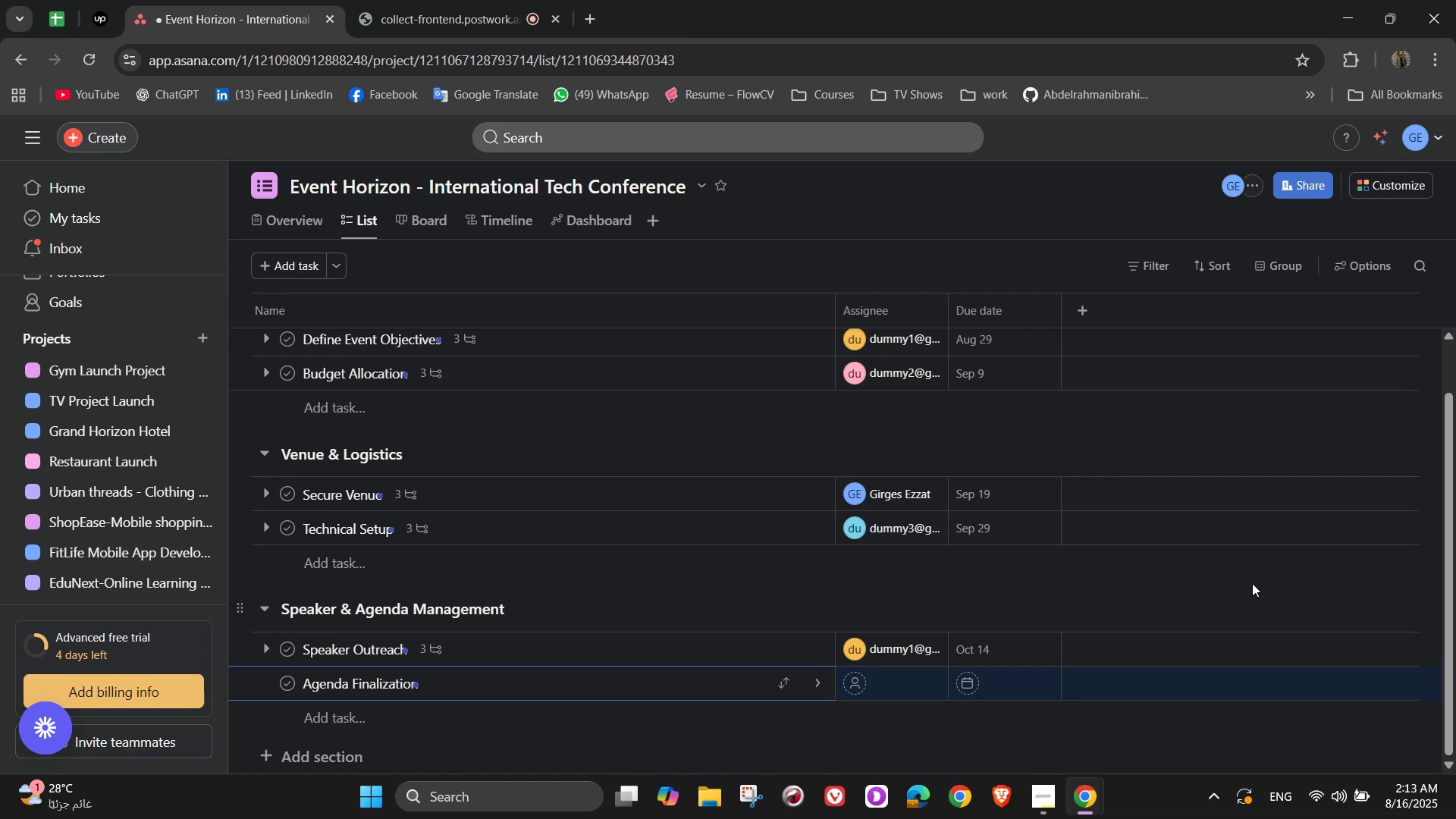 
left_click([818, 679])
 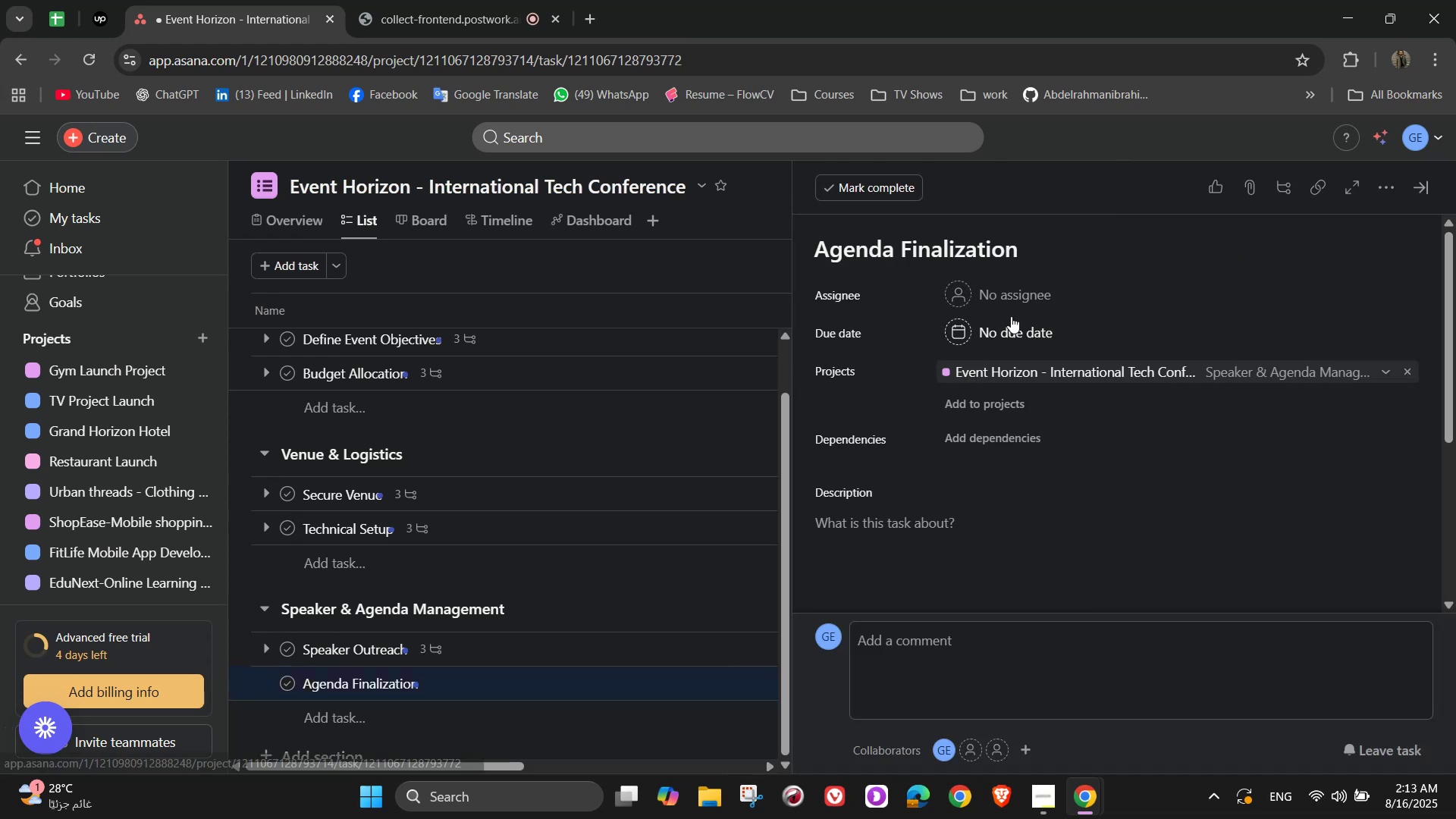 
left_click([1015, 291])
 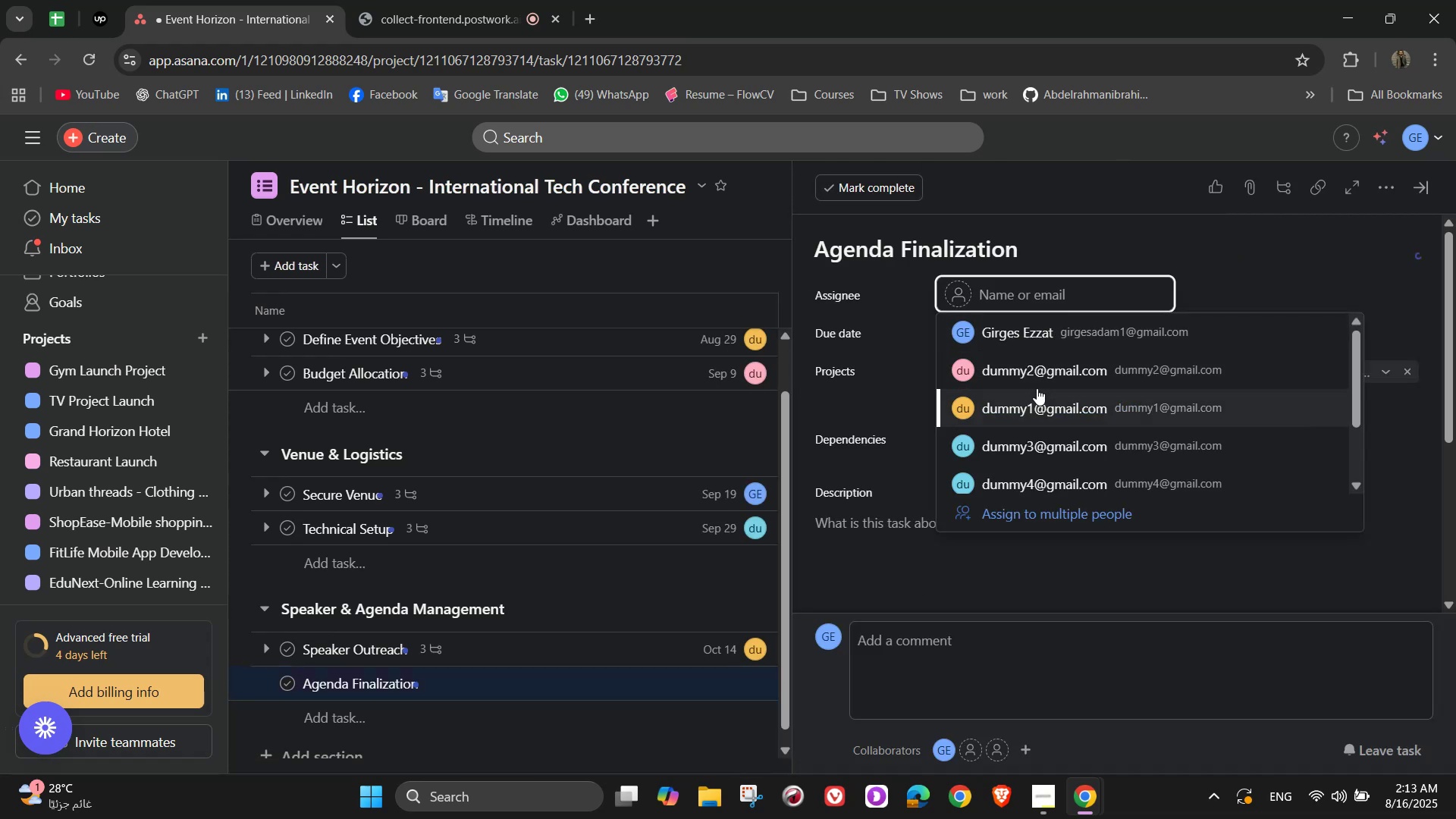 
left_click([1035, 378])
 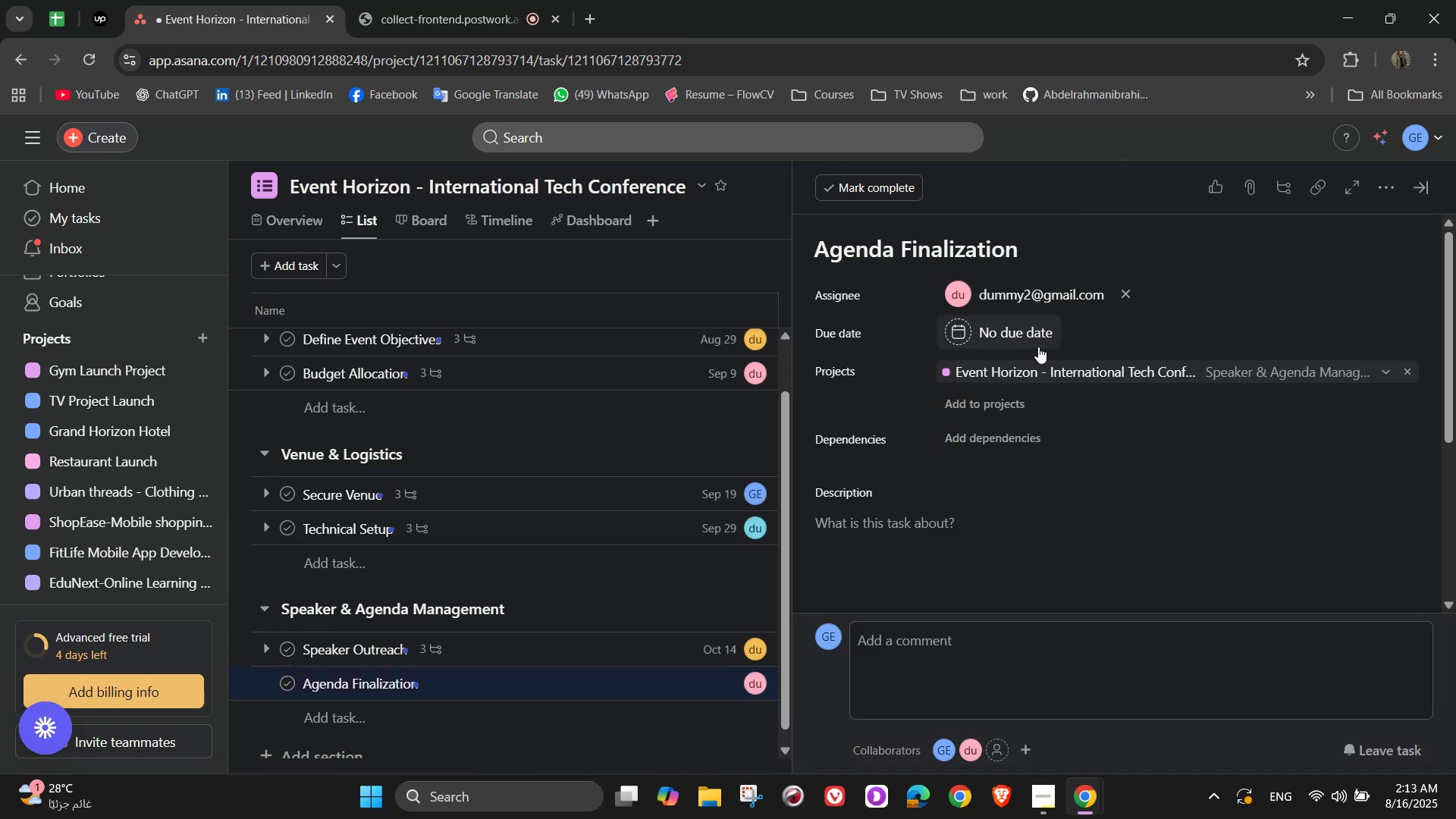 
left_click([1036, 340])
 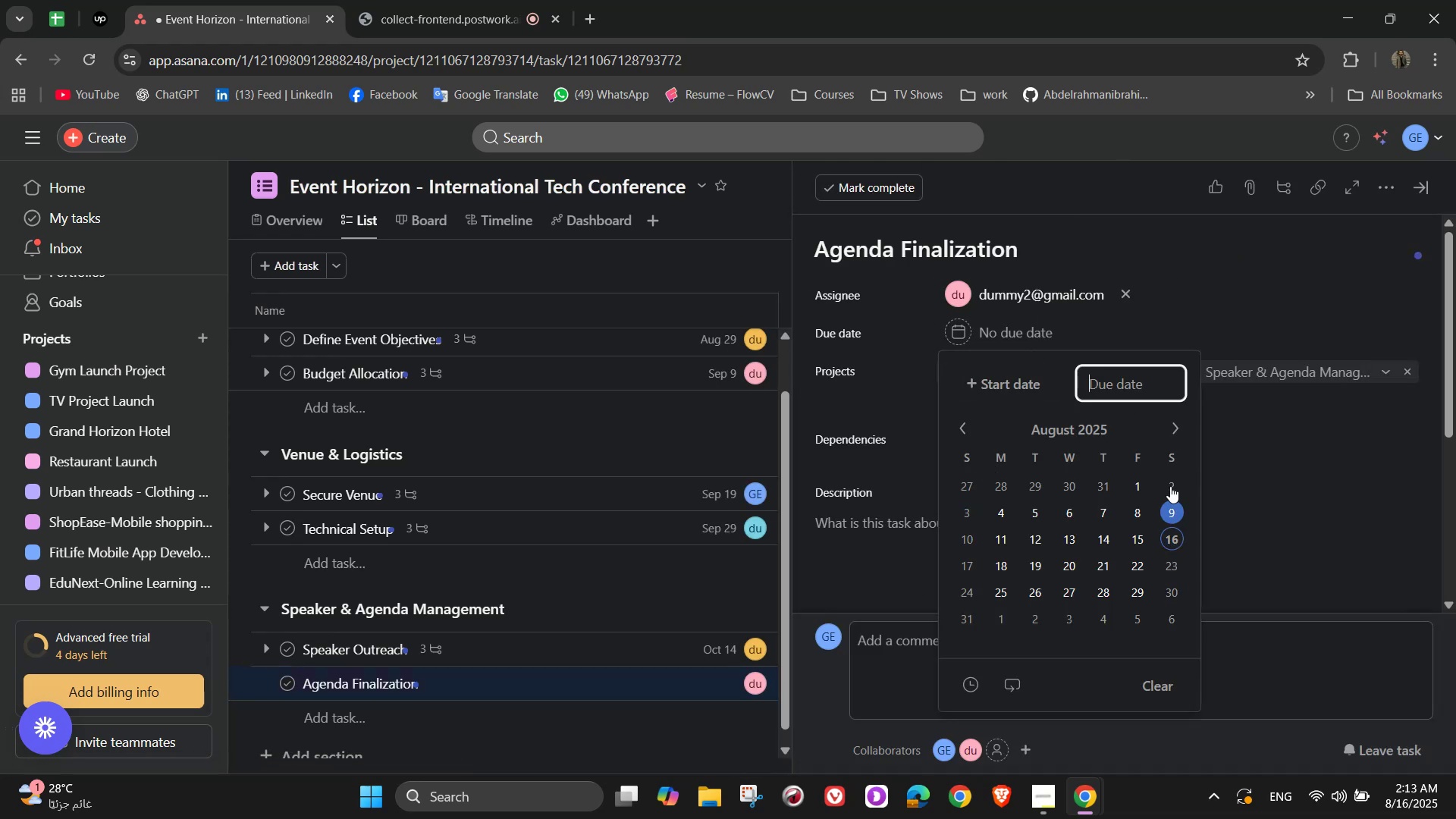 
wait(6.33)
 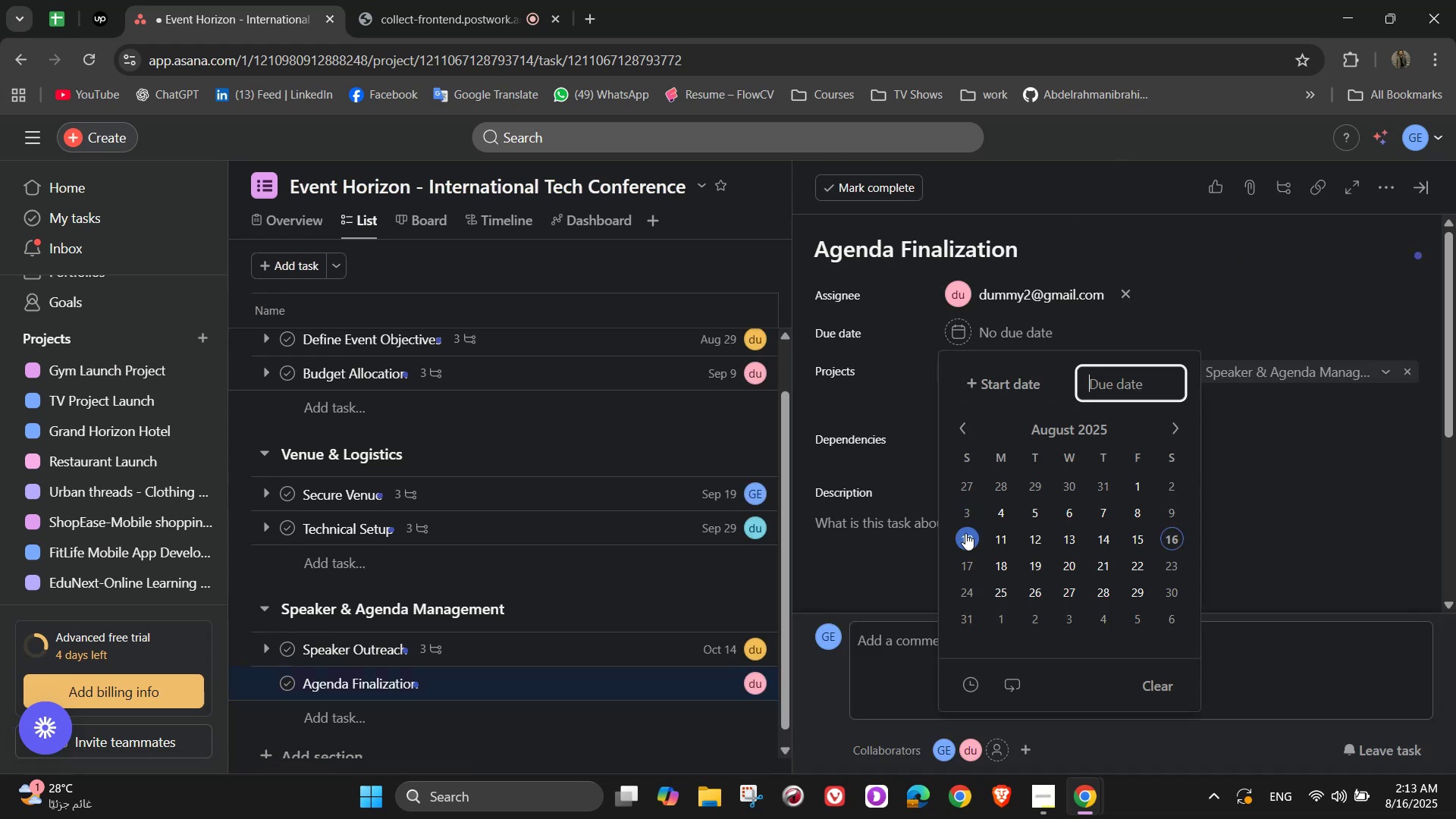 
left_click([1174, 418])
 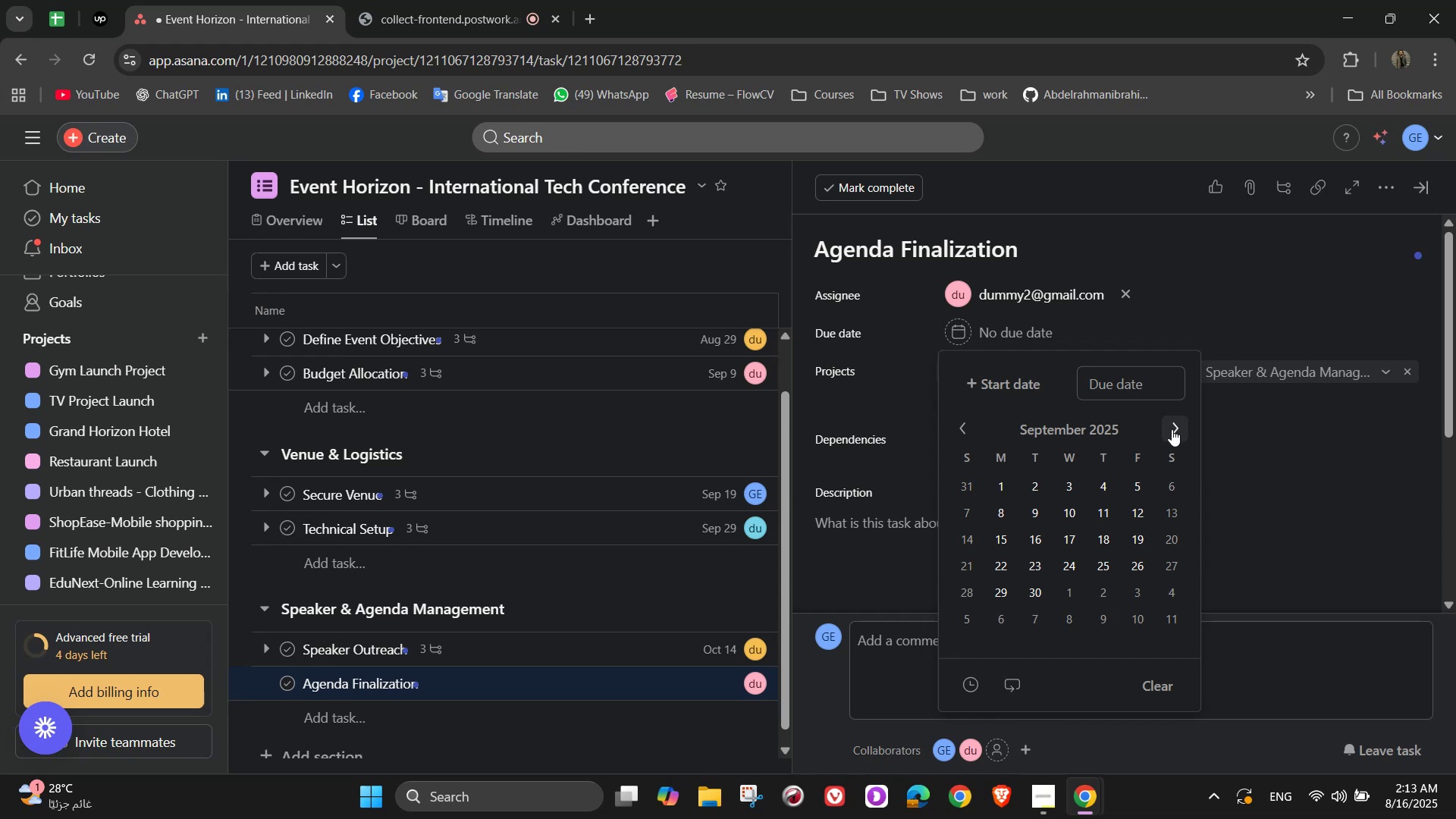 
left_click([1172, 429])
 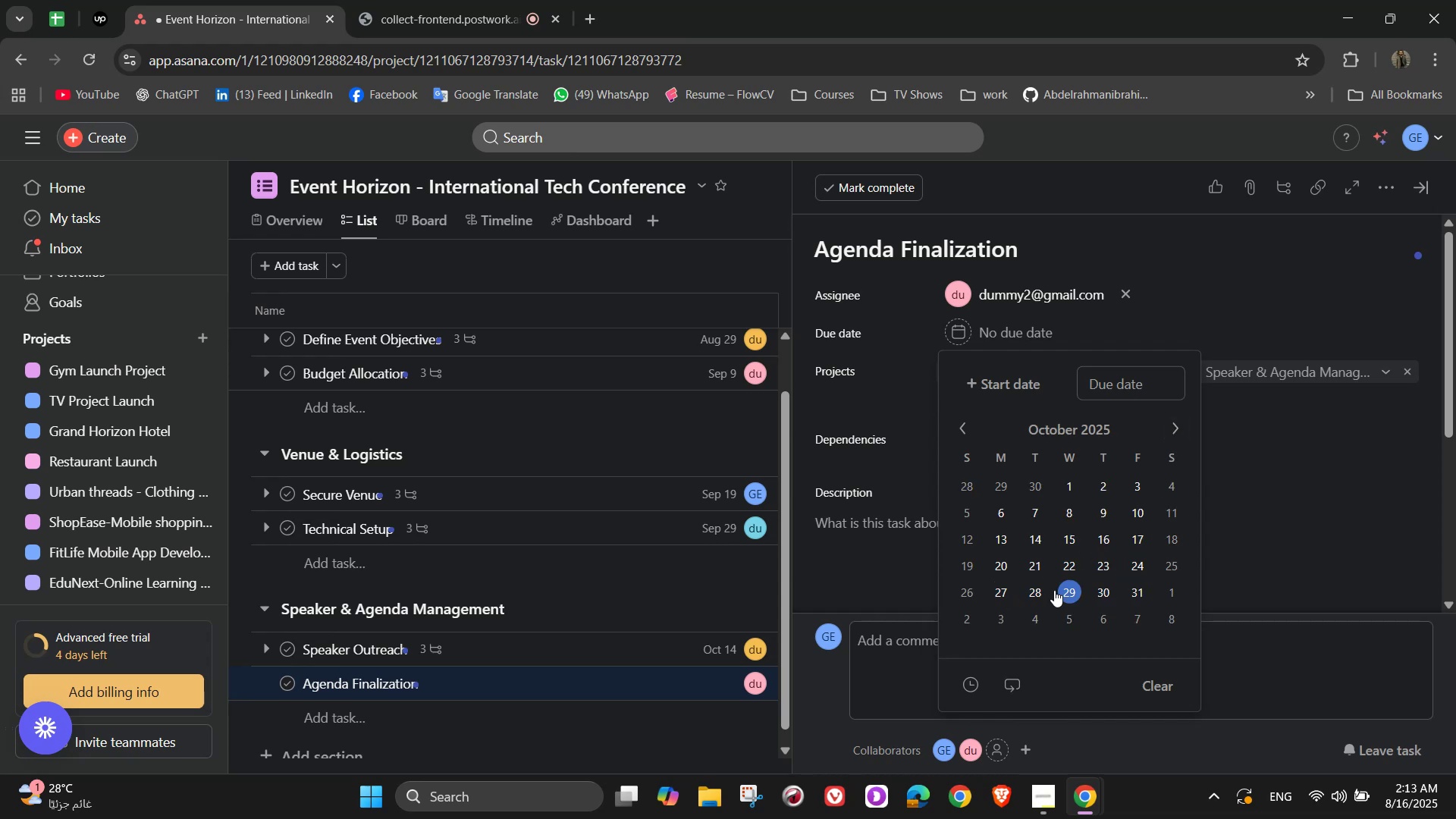 
left_click([971, 597])
 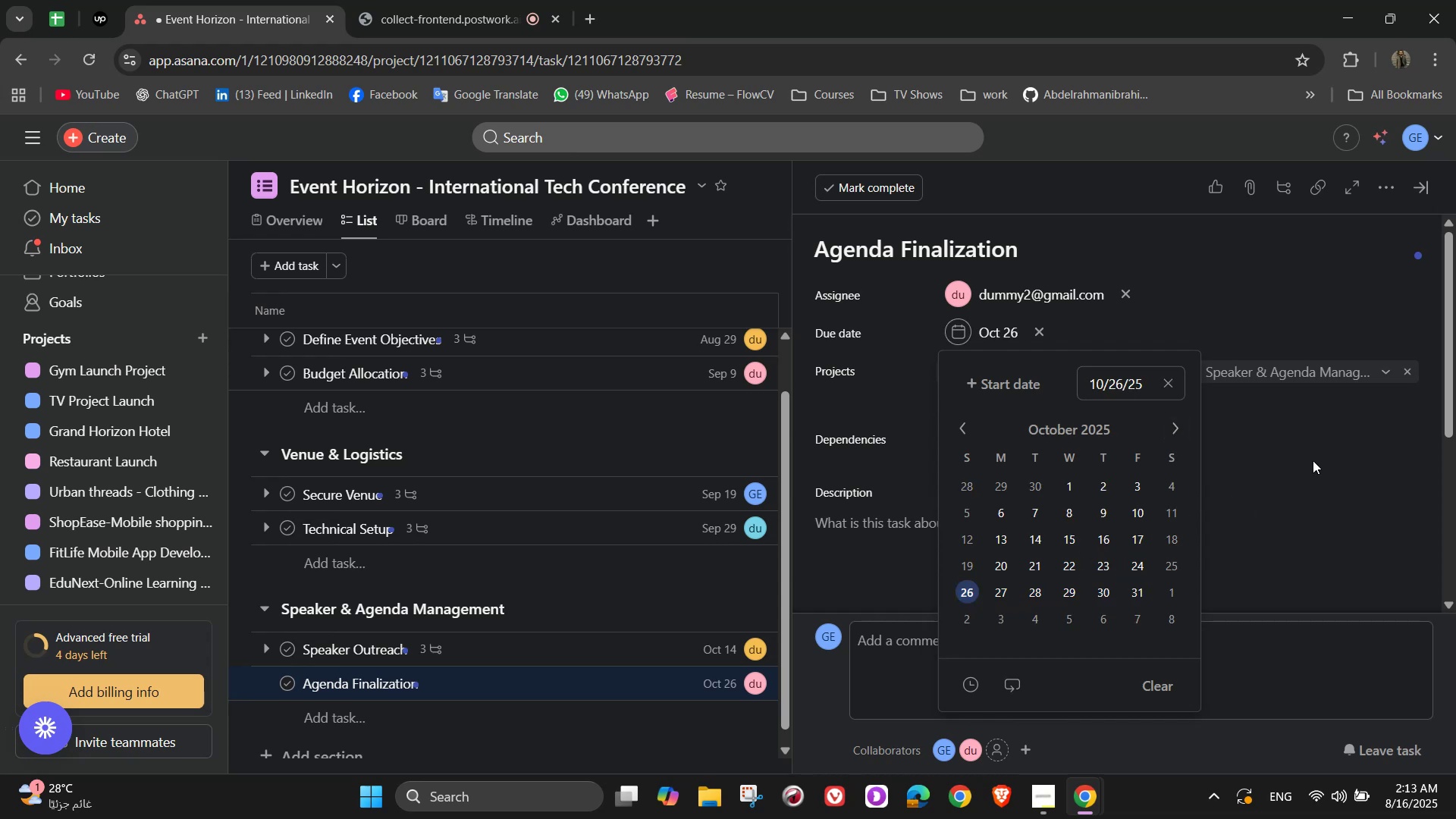 
left_click([1313, 460])
 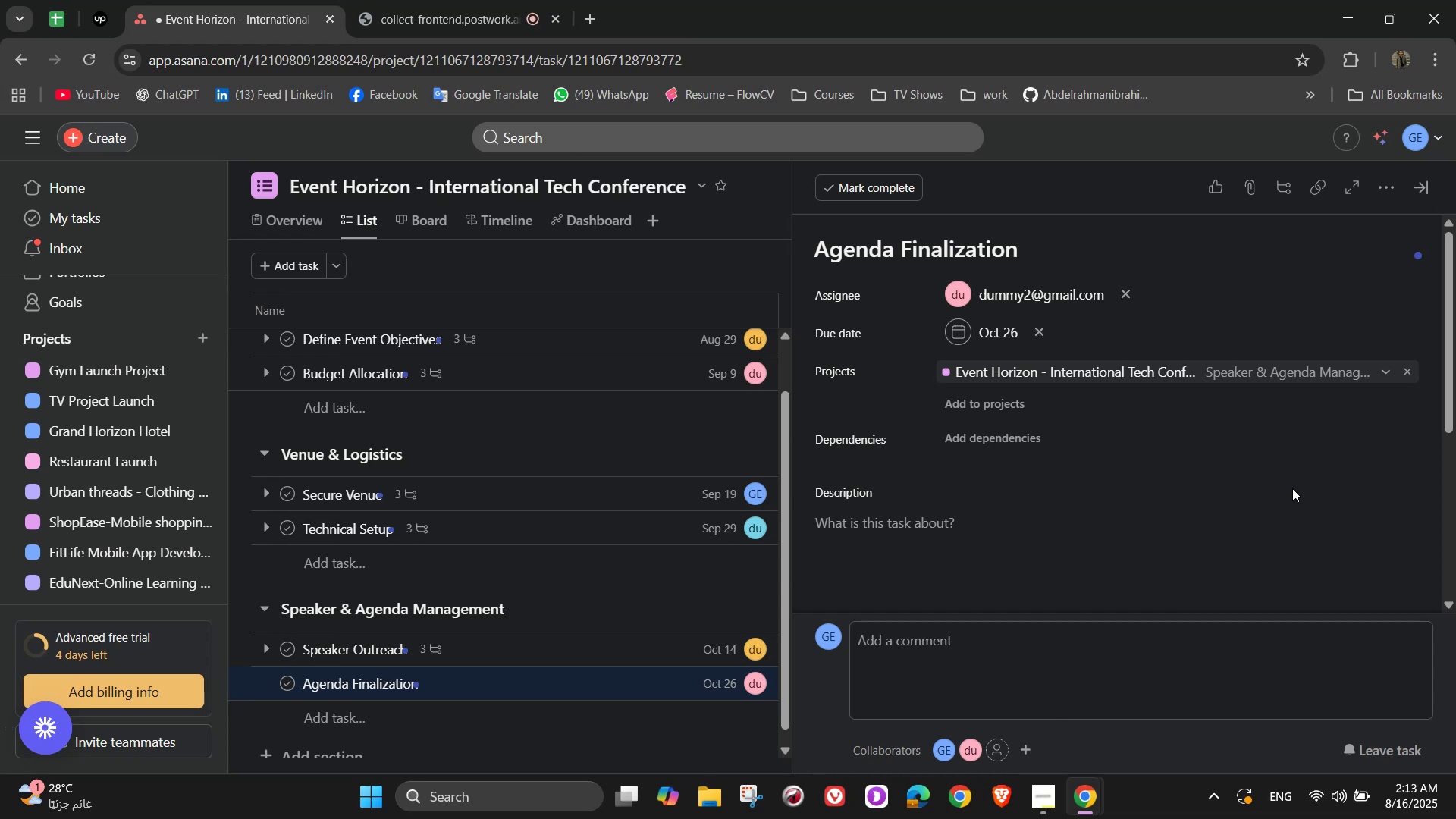 
wait(11.61)
 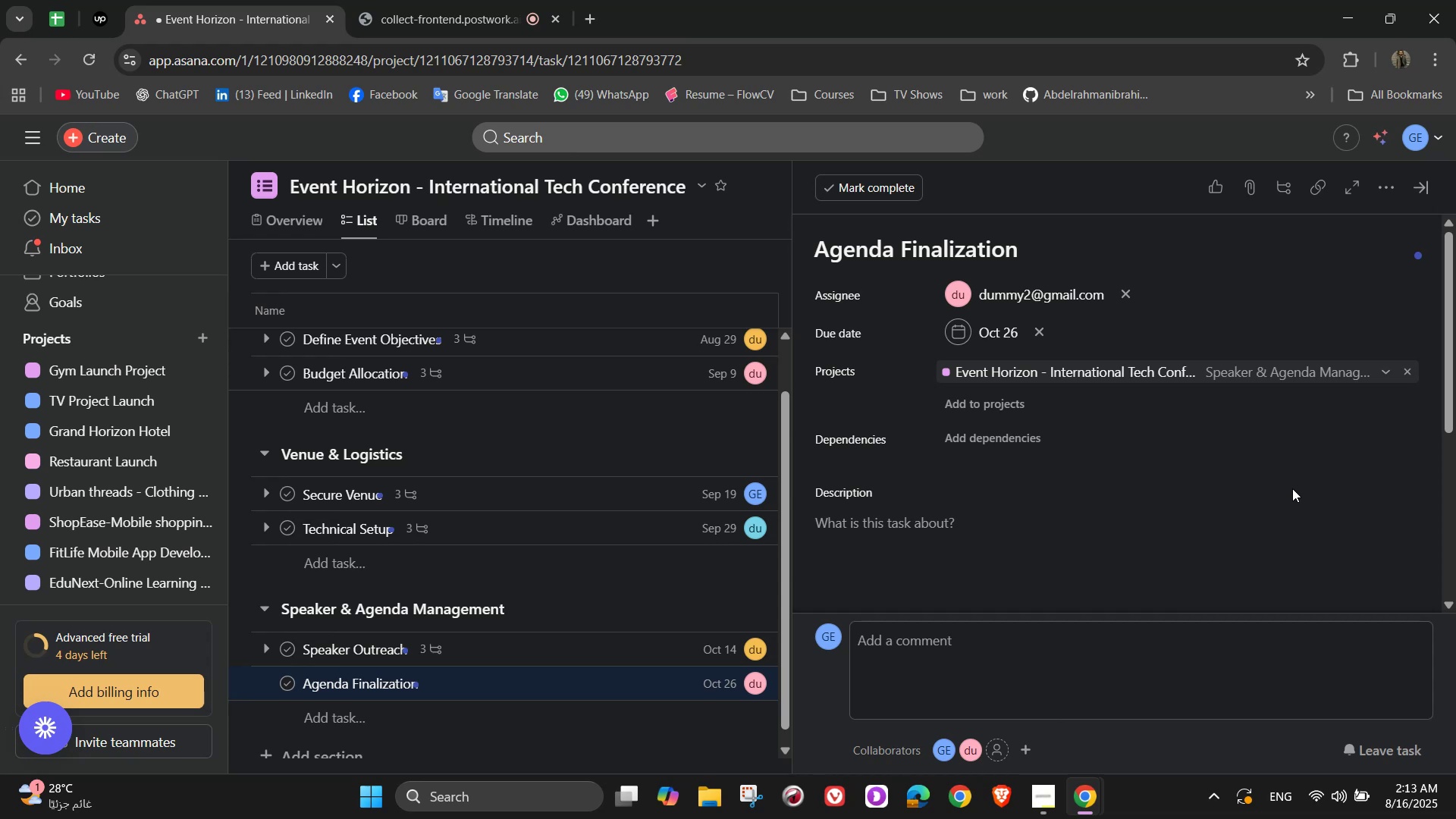 
double_click([1089, 536])
 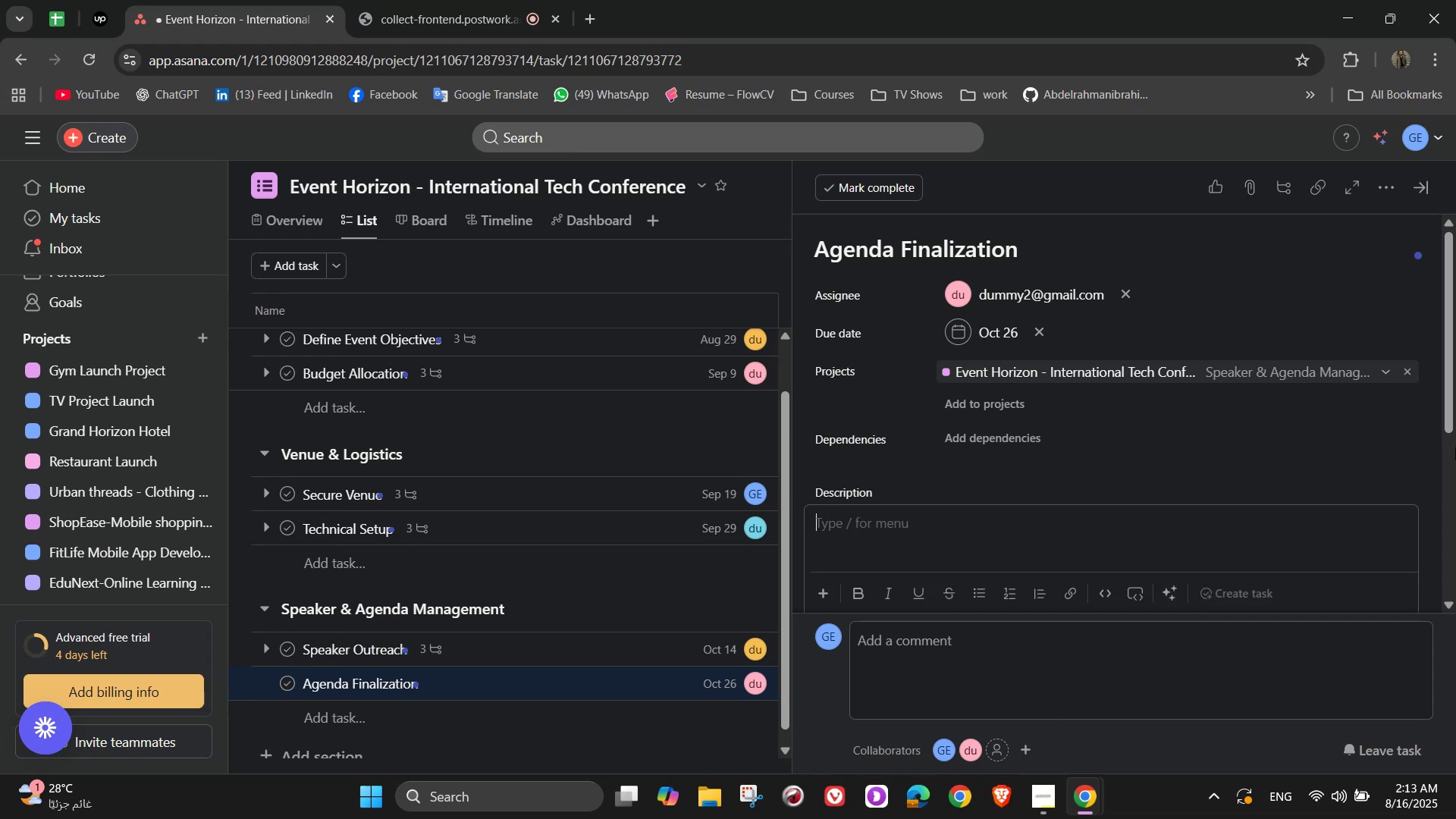 
type(Create a balanced schedule with)
 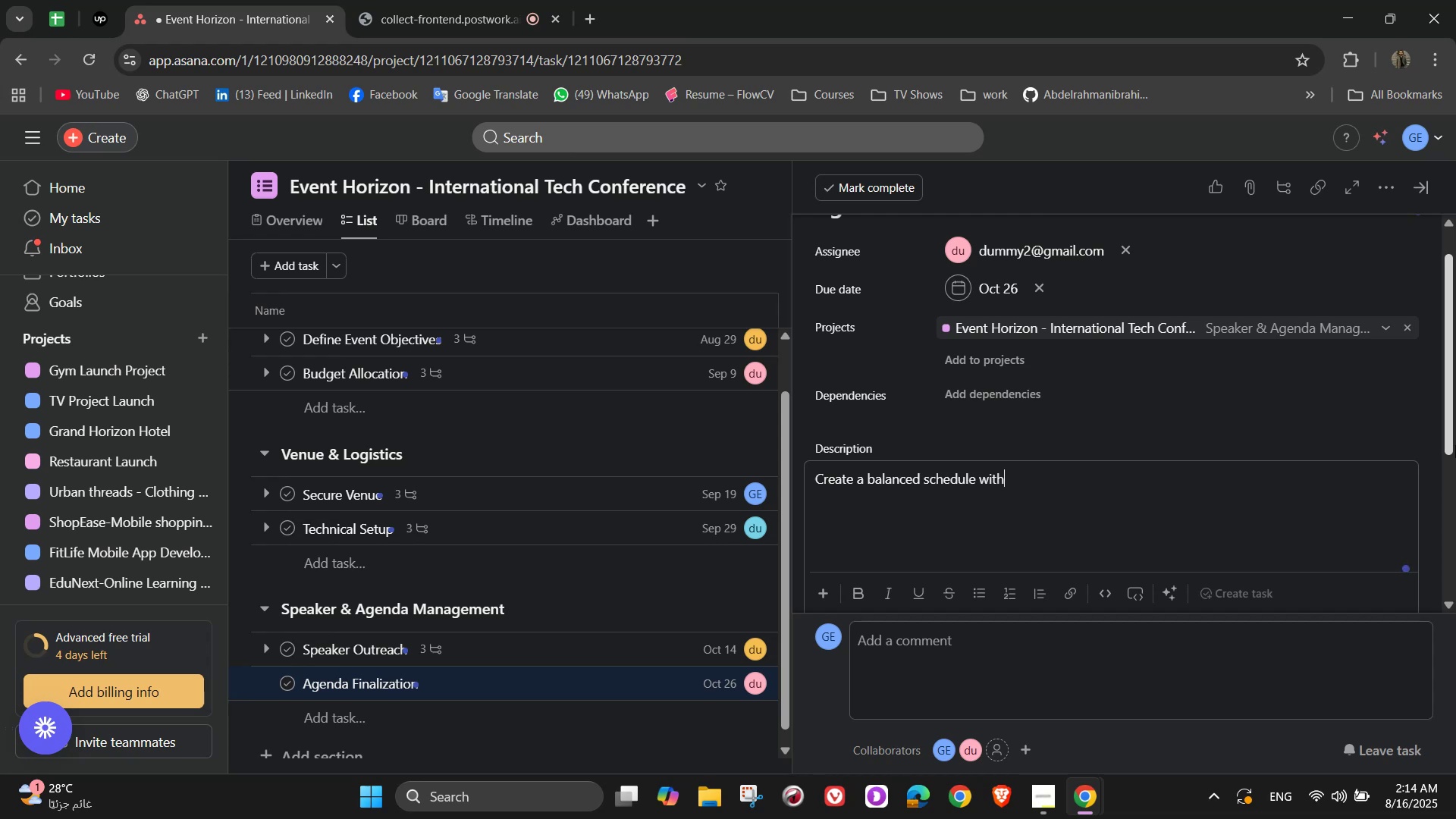 
type( keynote talks,)
 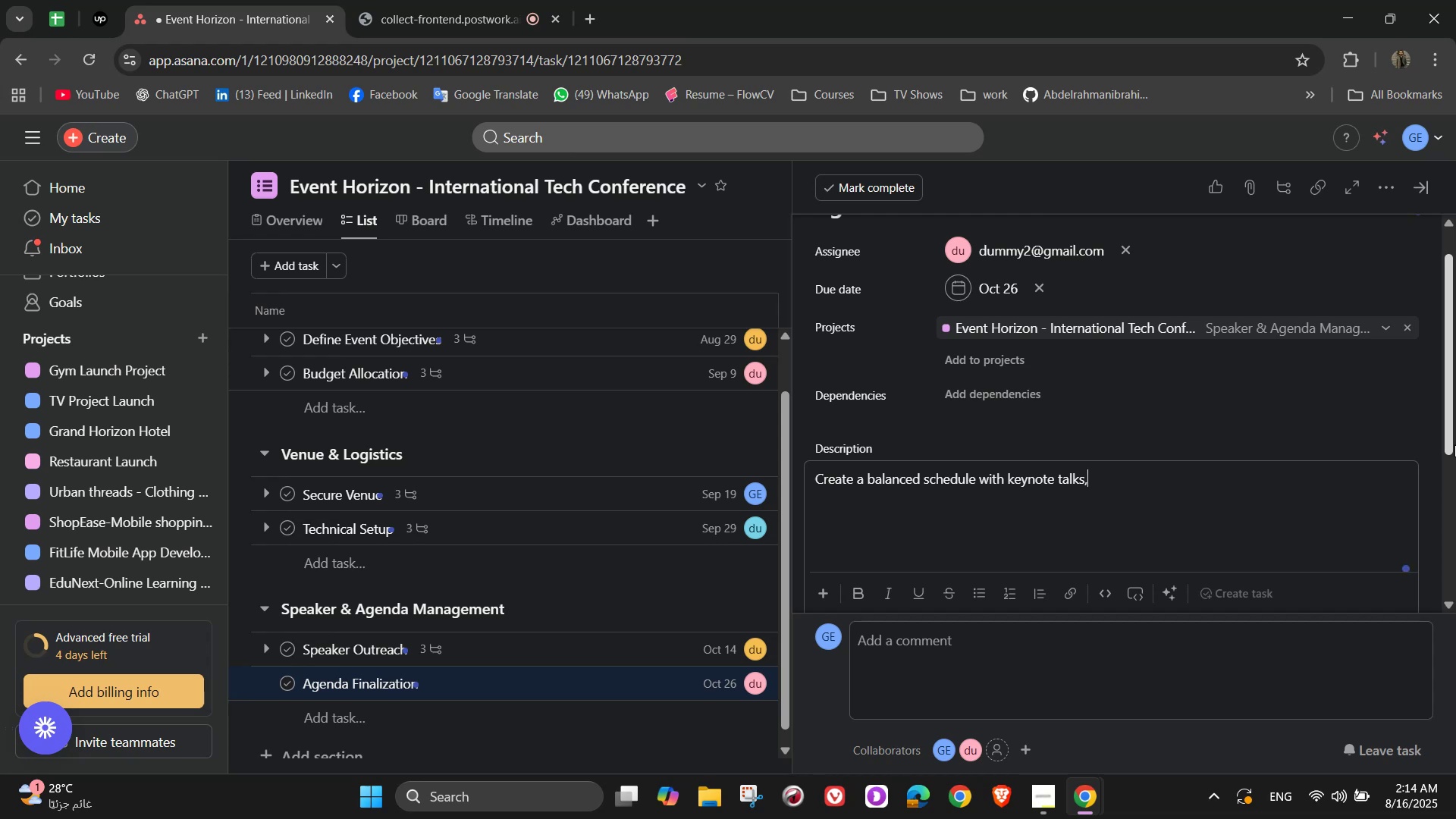 
wait(5.8)
 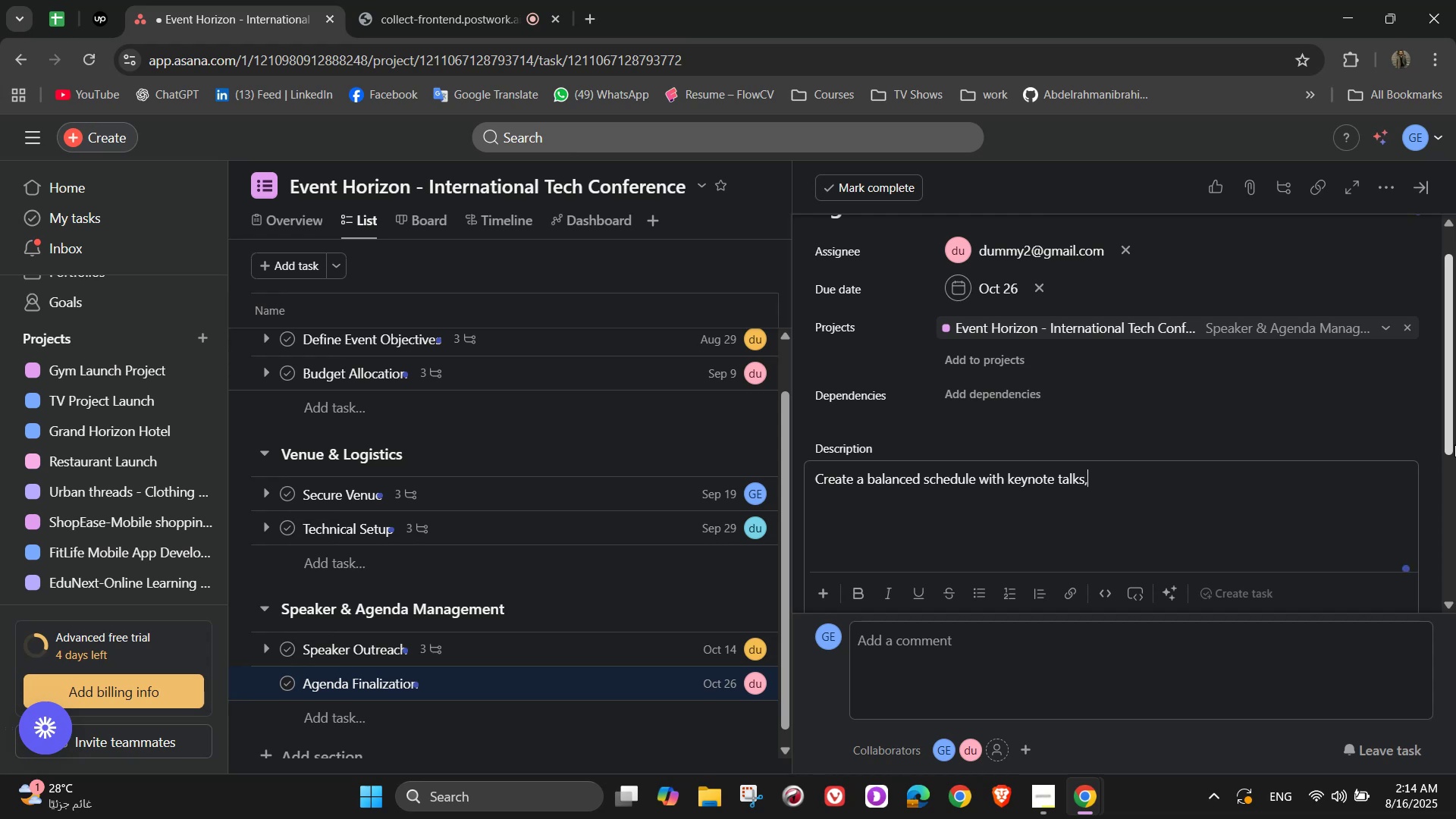 
type( panels )
key(Backspace)
type(, and )
 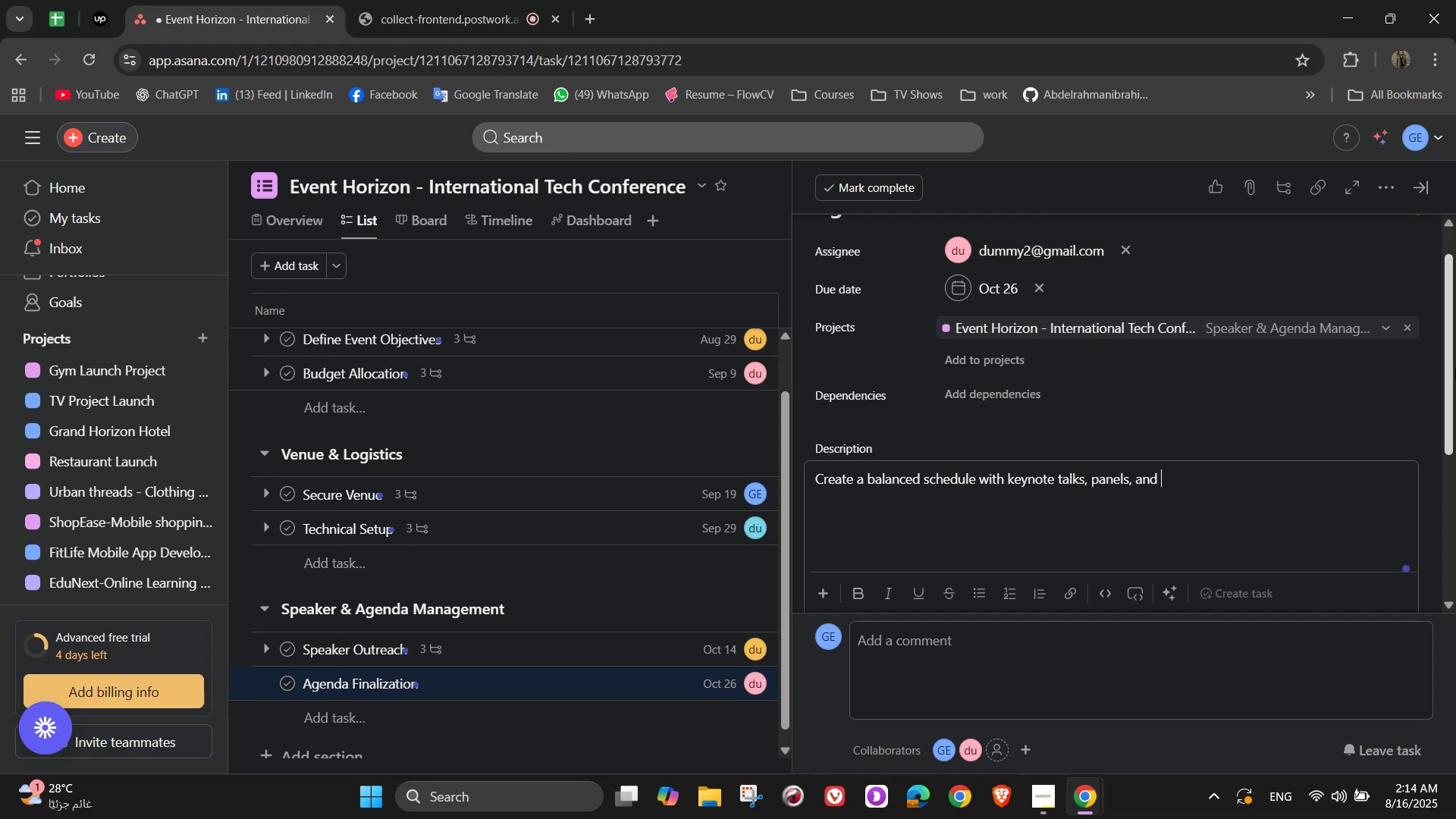 
wait(7.14)
 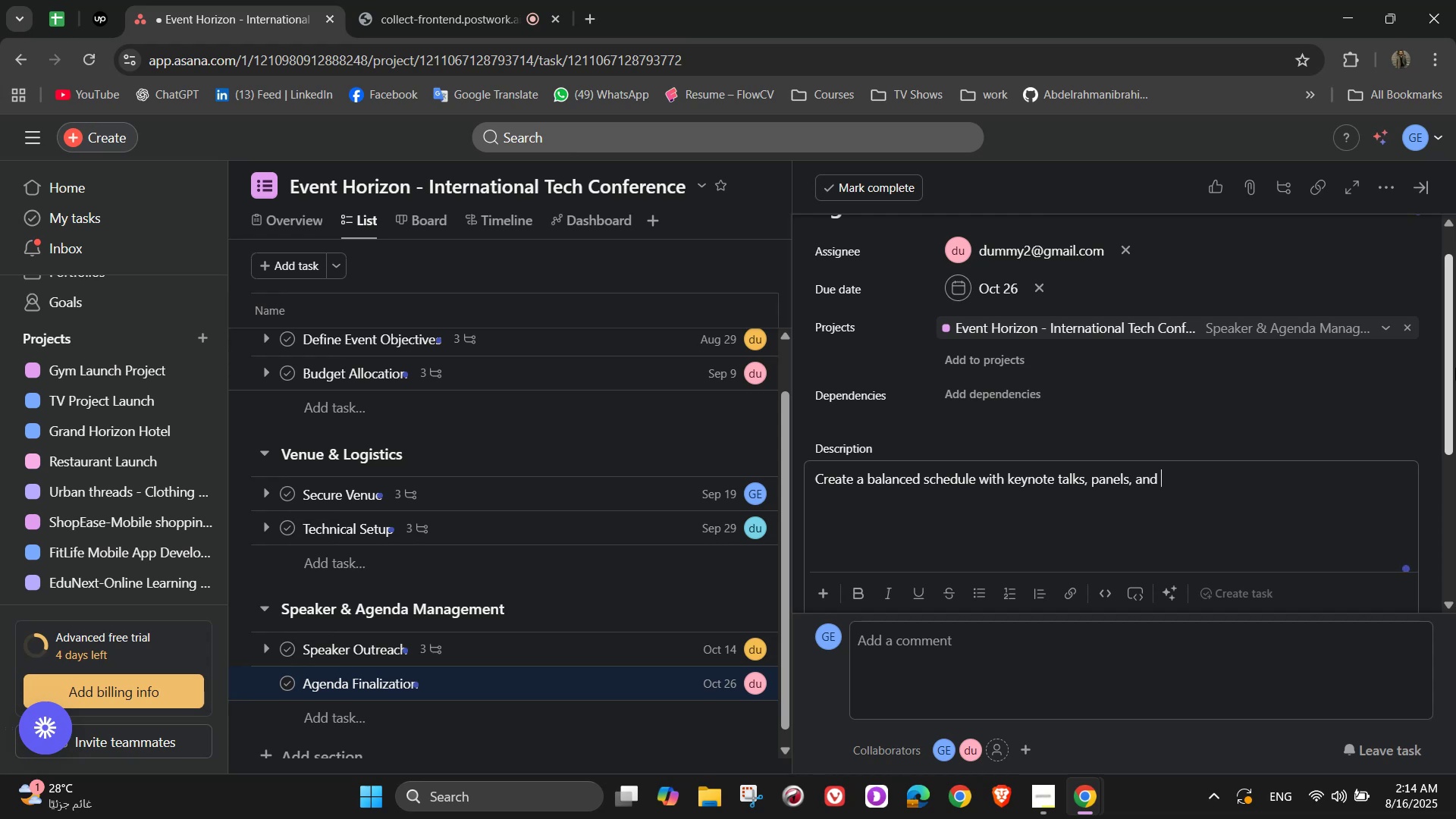 
type(work)
 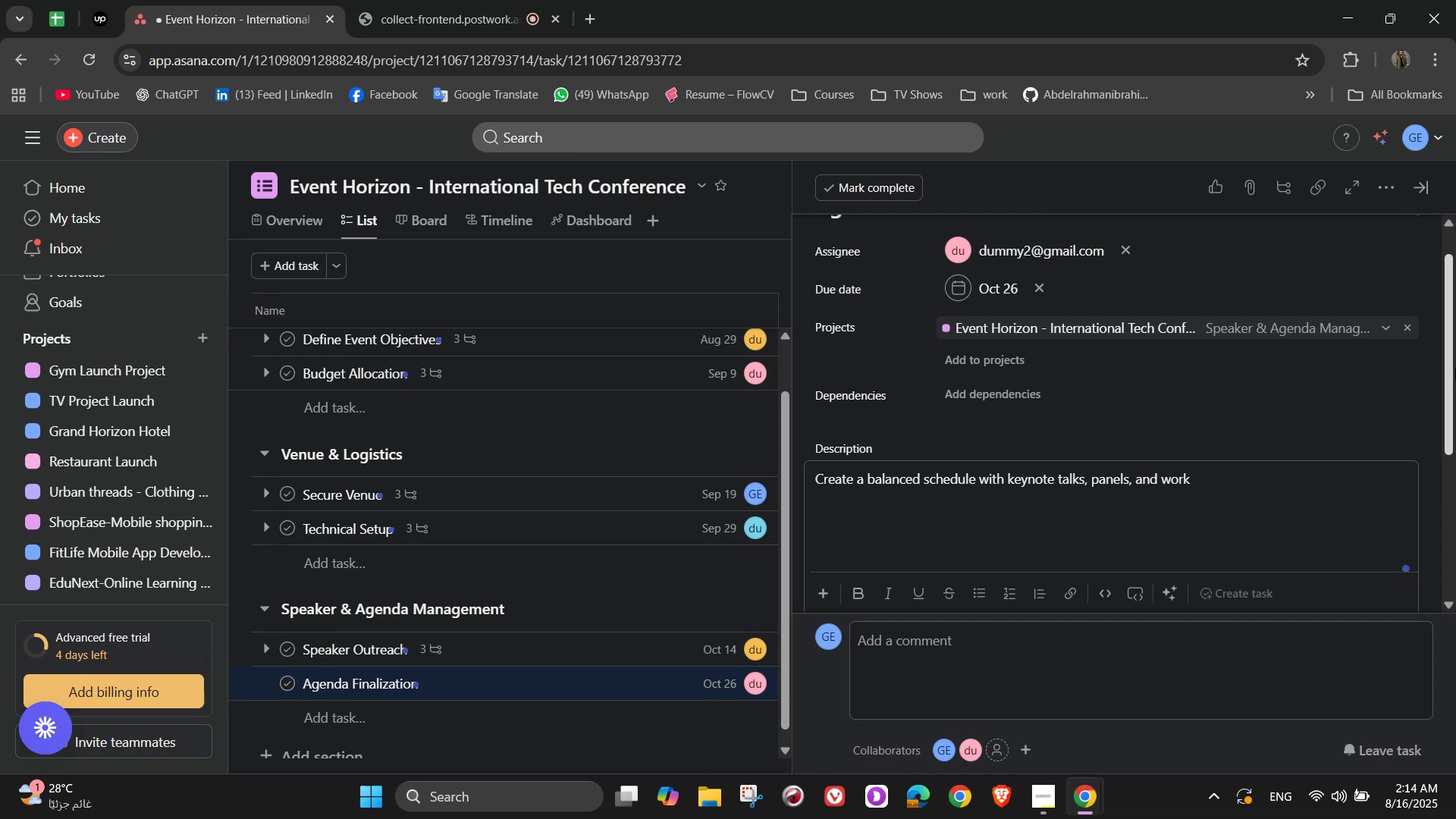 
wait(6.53)
 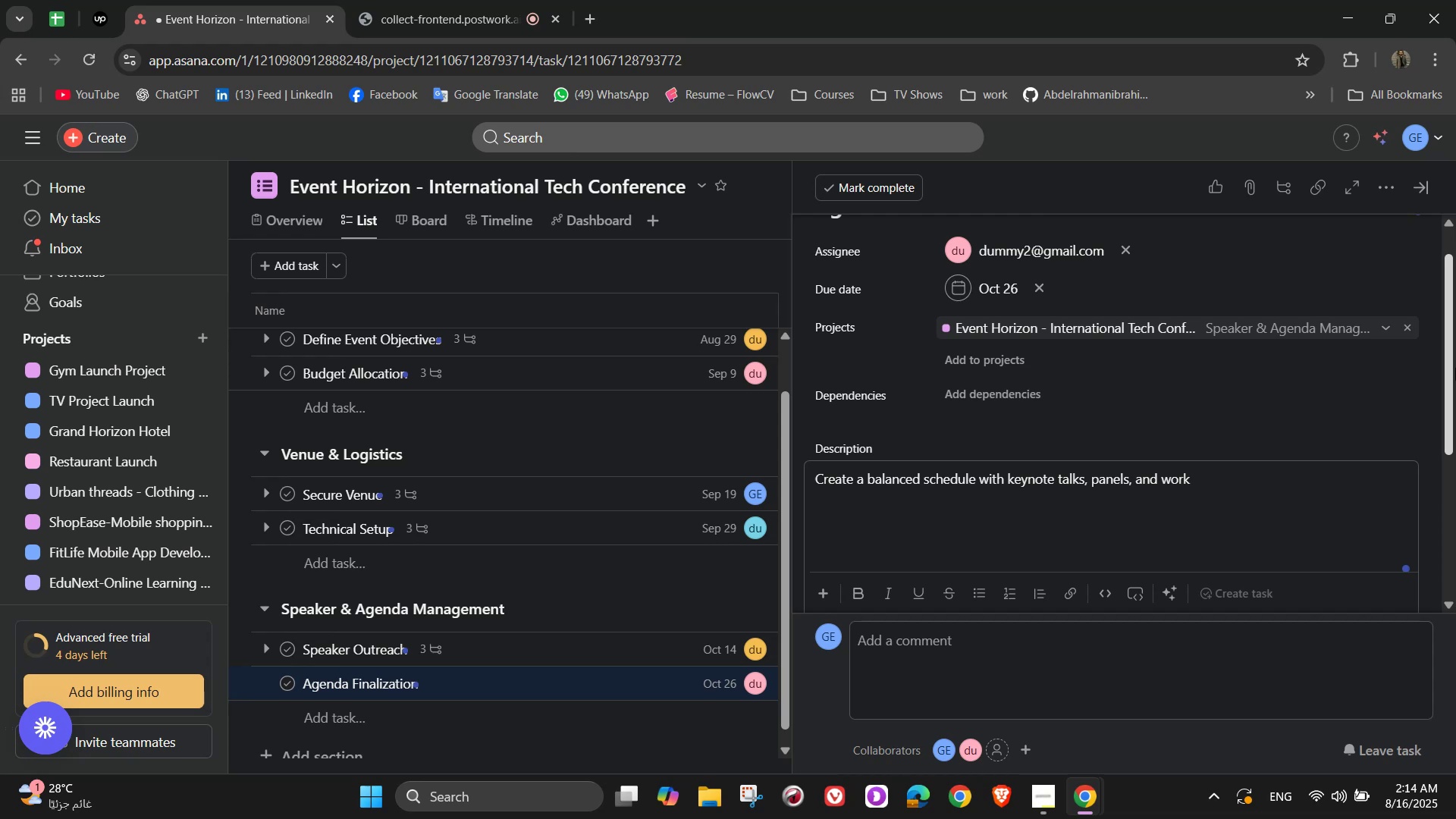 
type(shops)
 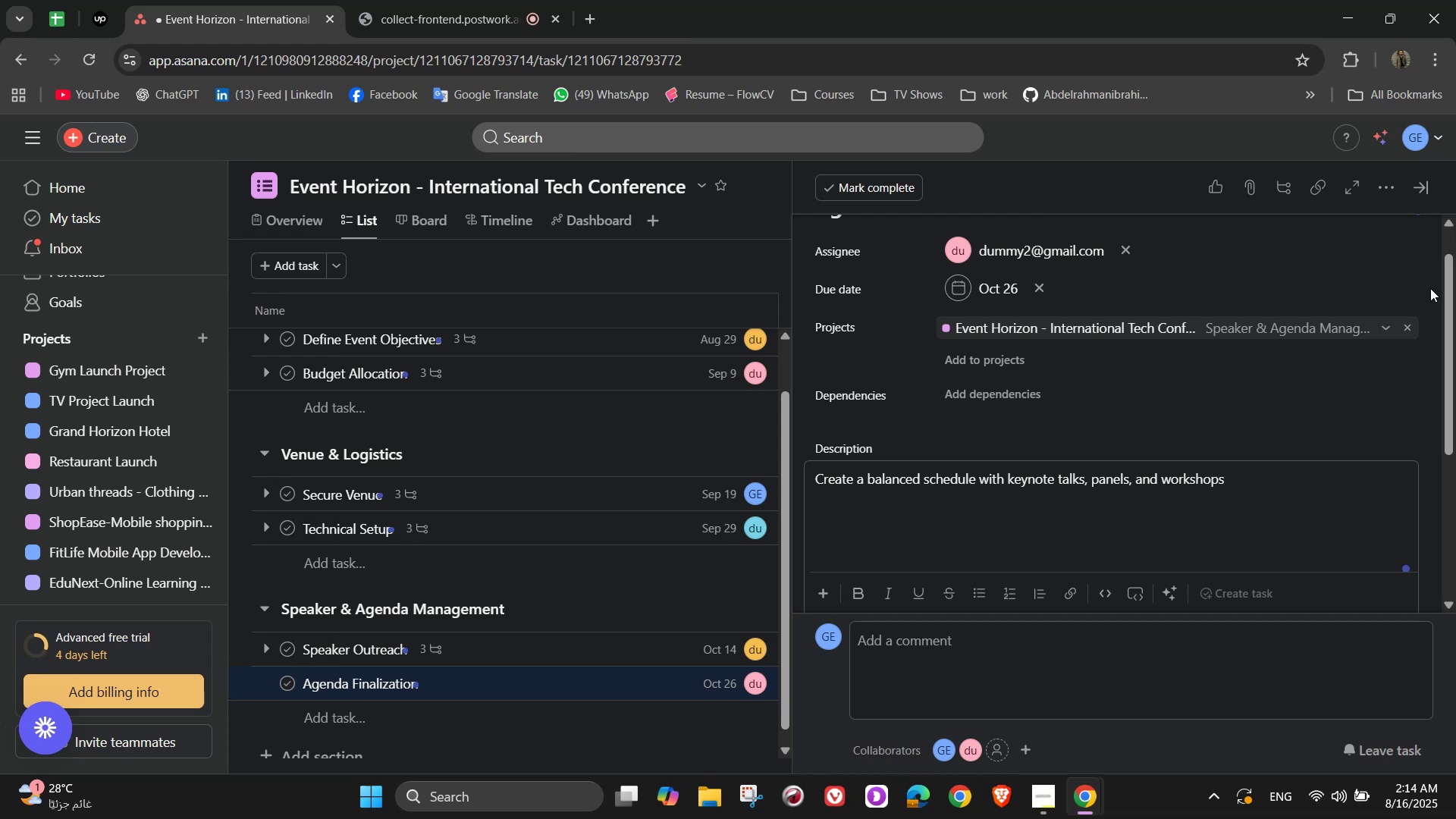 
scroll: coordinate [1141, 290], scroll_direction: down, amount: 3.0
 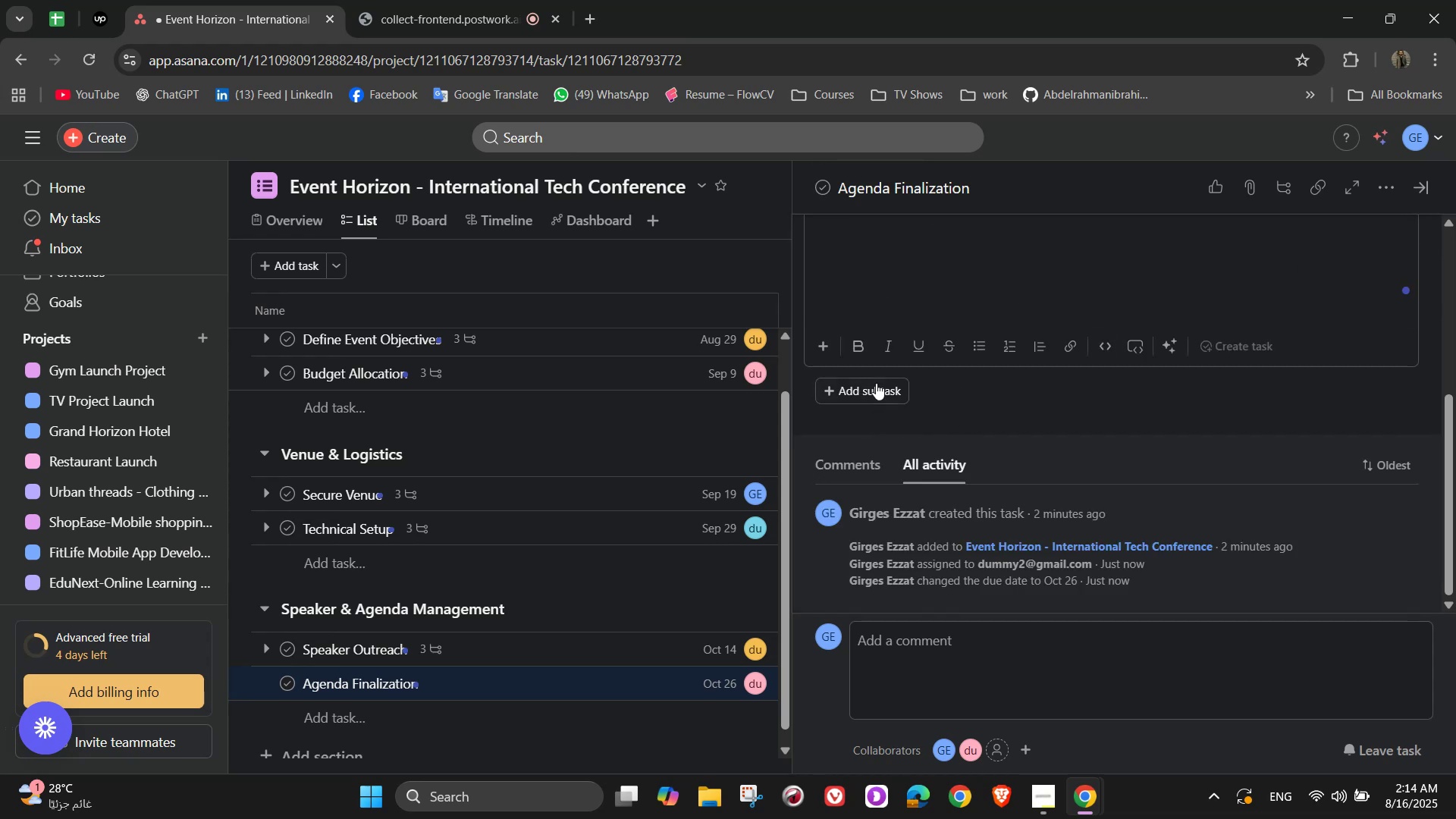 
left_click([876, 383])
 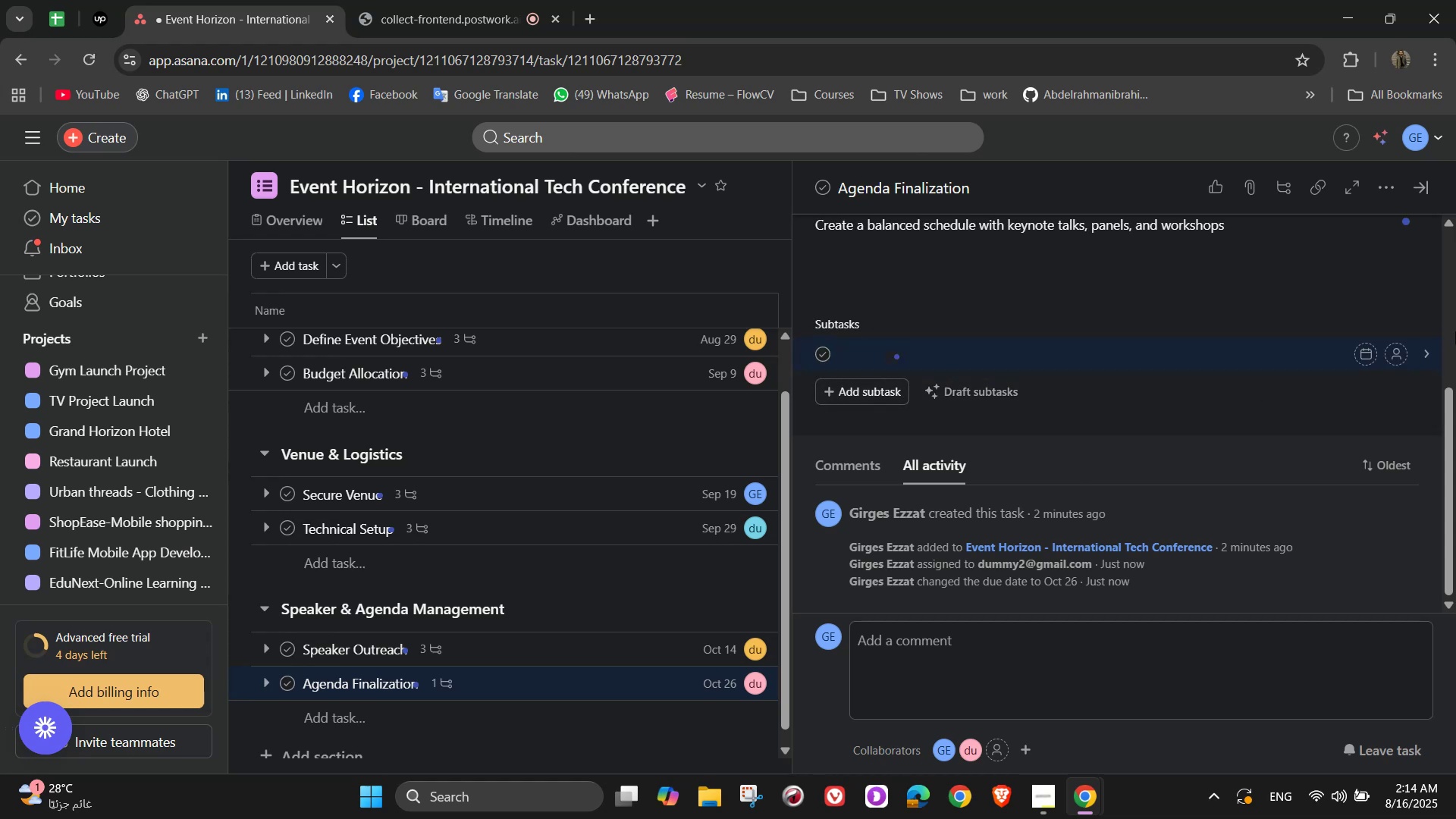 
type(Allocate time slots)
 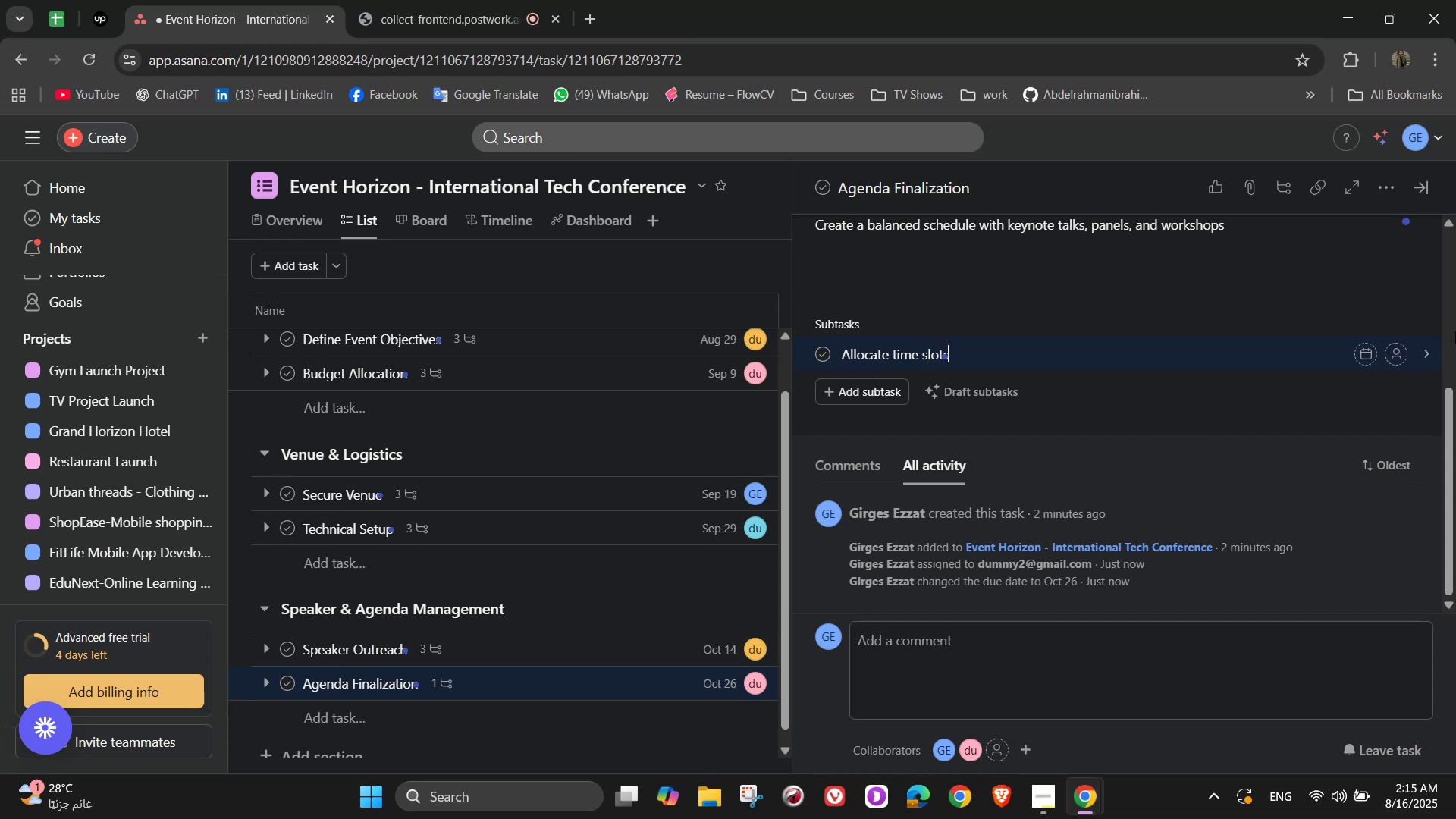 
key(Enter)
 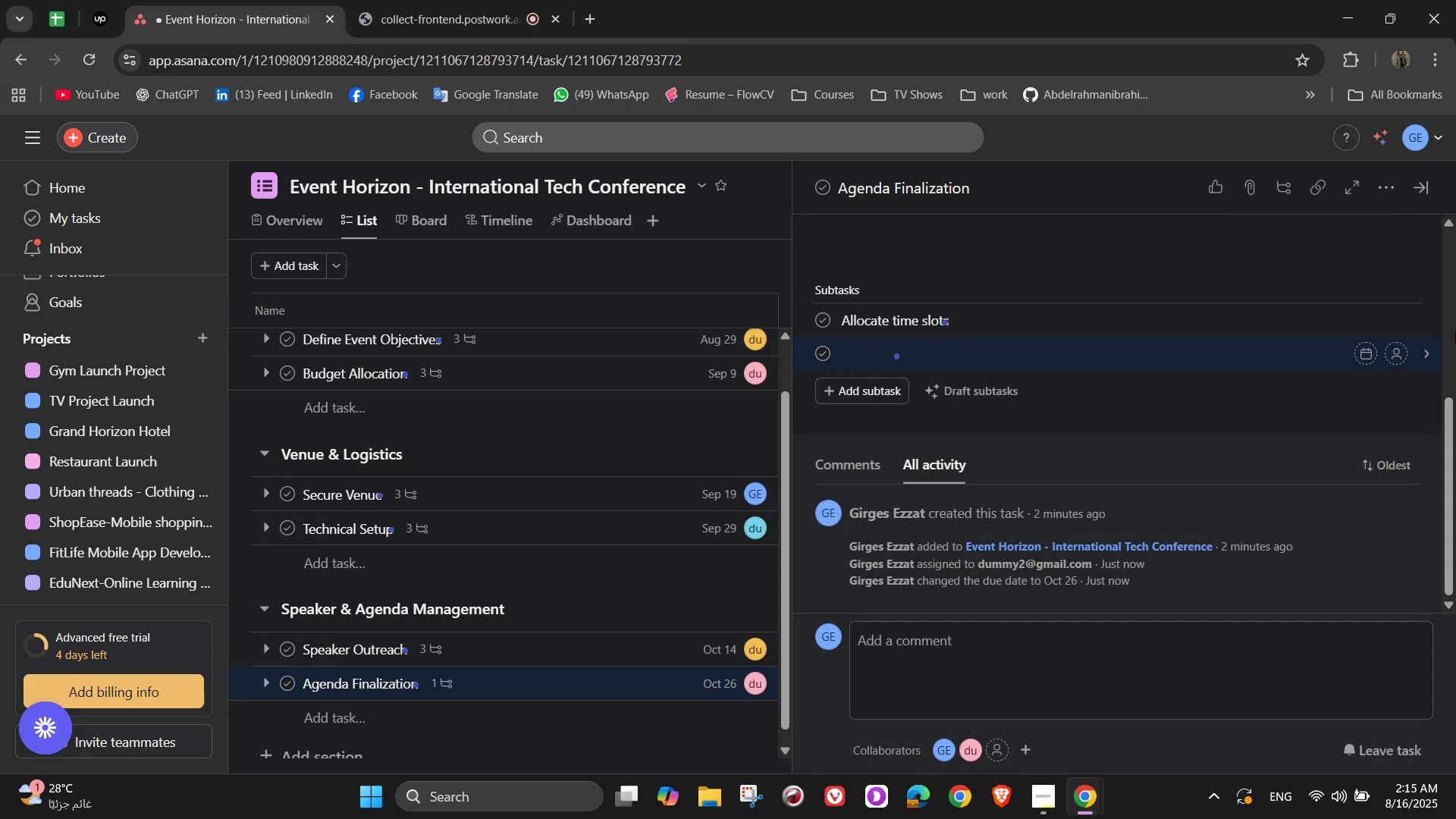 
type(Organize parallel sessions)
 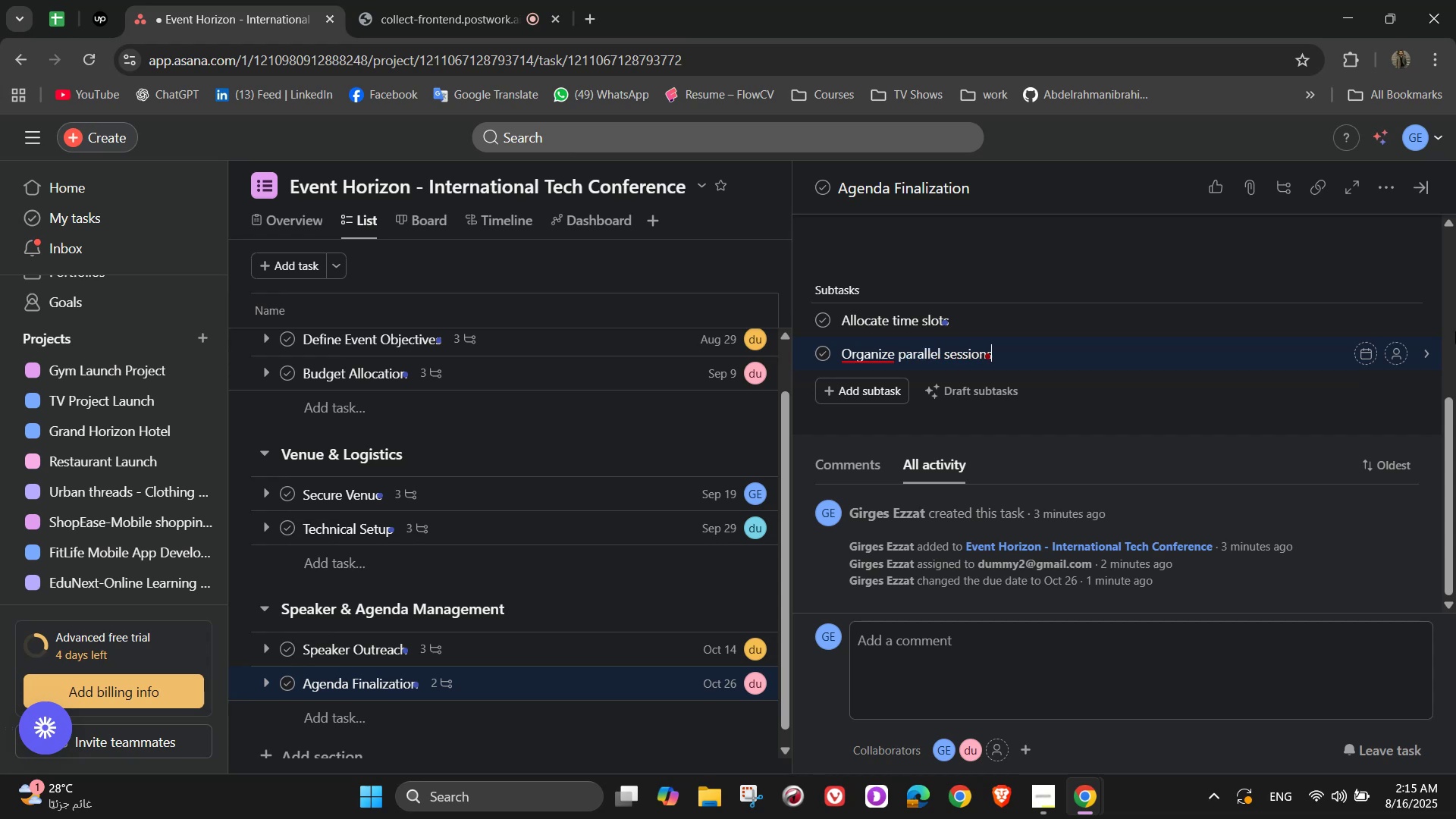 
key(Enter)
 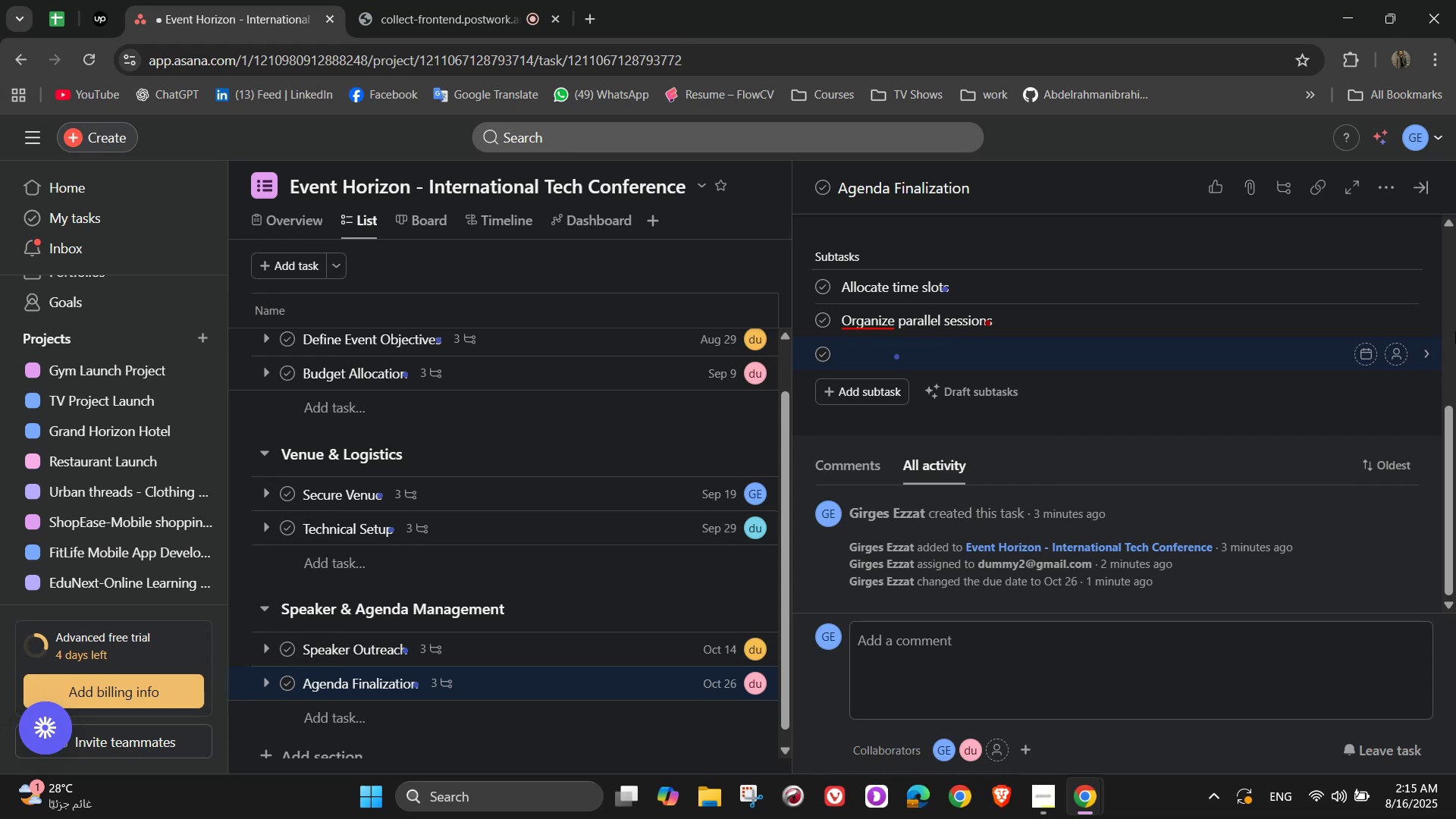 
type(Include networking breaks)
 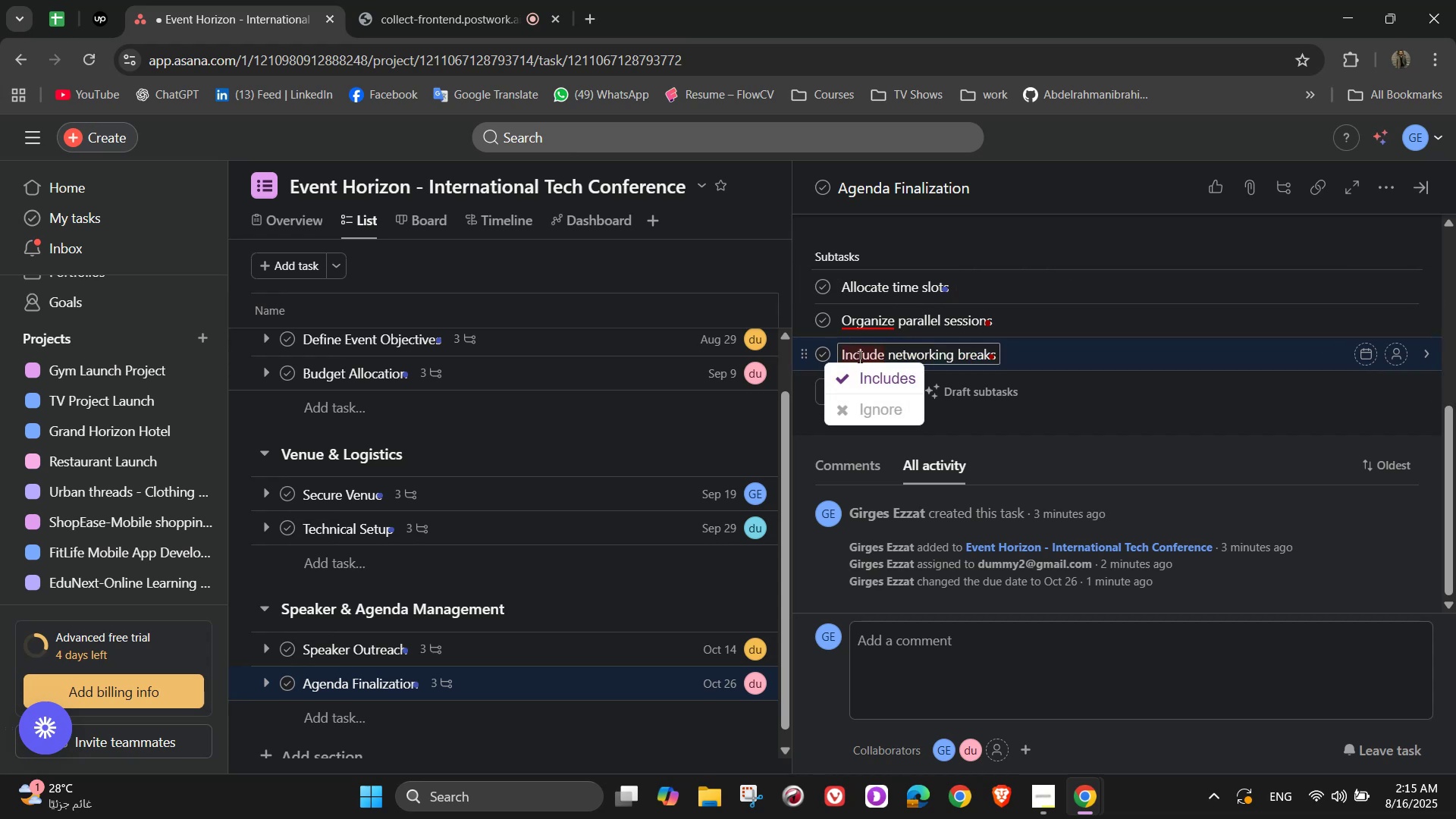 
wait(5.35)
 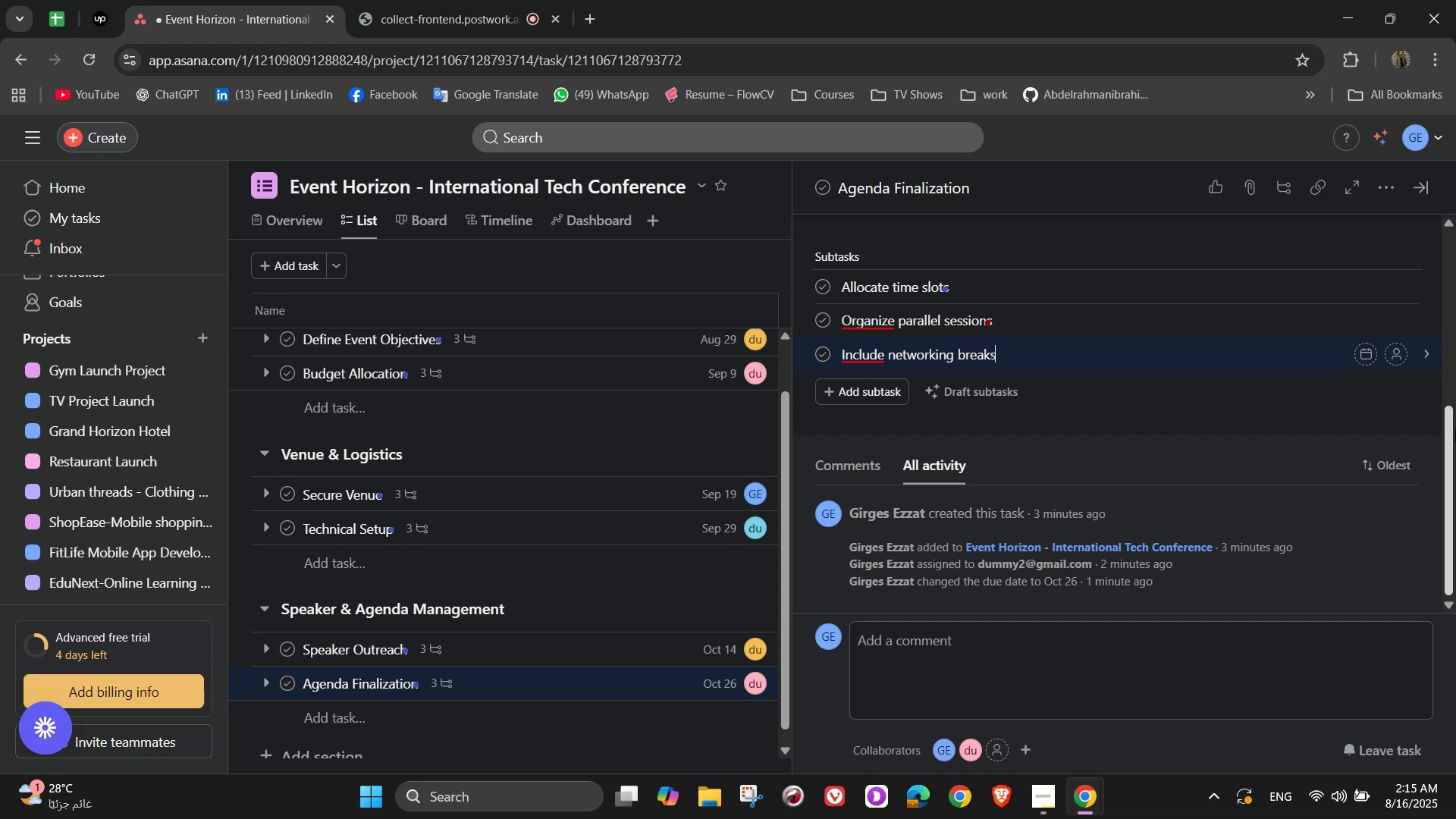 
left_click([1390, 284])
 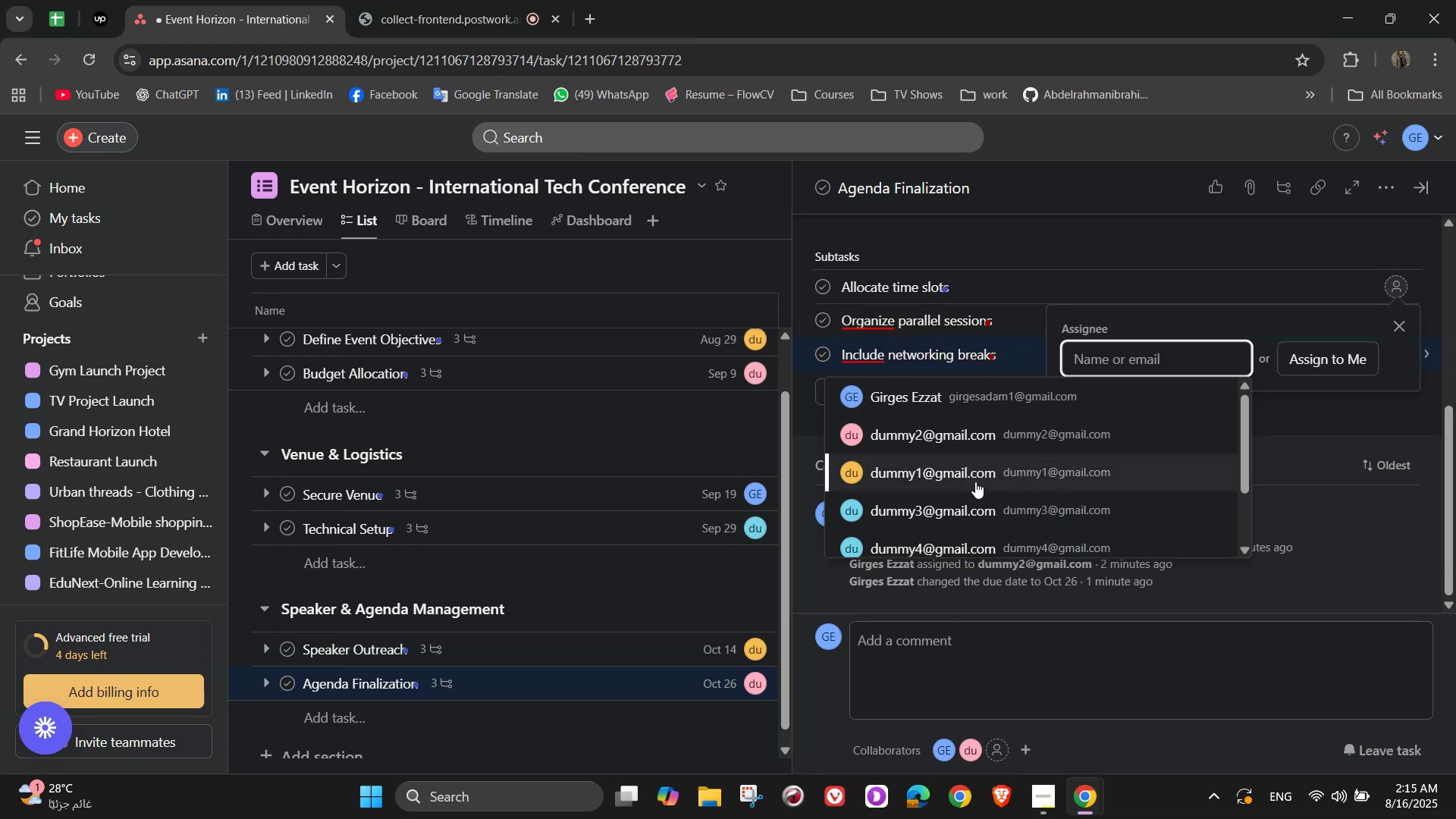 
left_click([971, 502])
 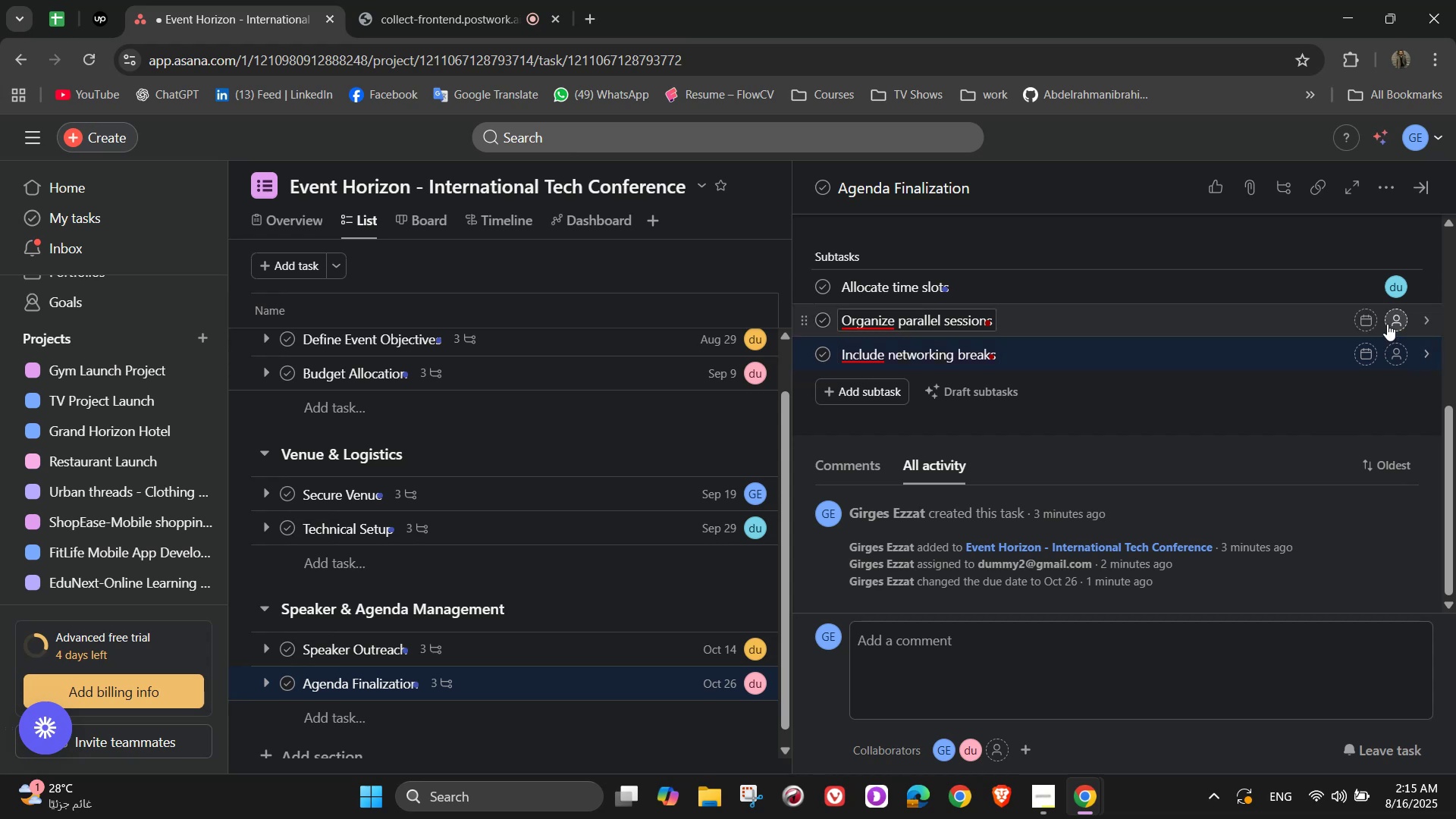 
left_click([1387, 323])
 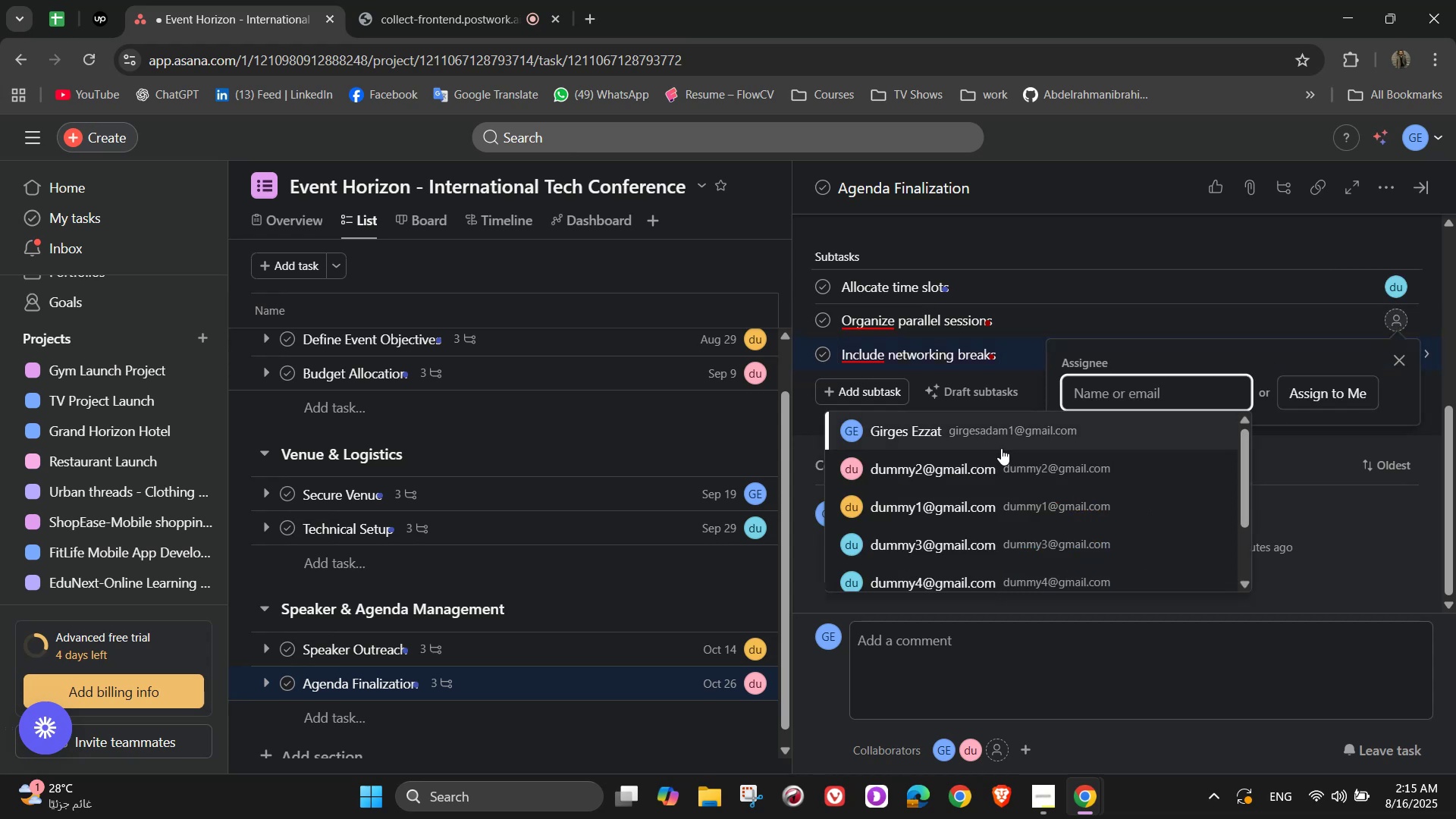 
left_click([1001, 448])
 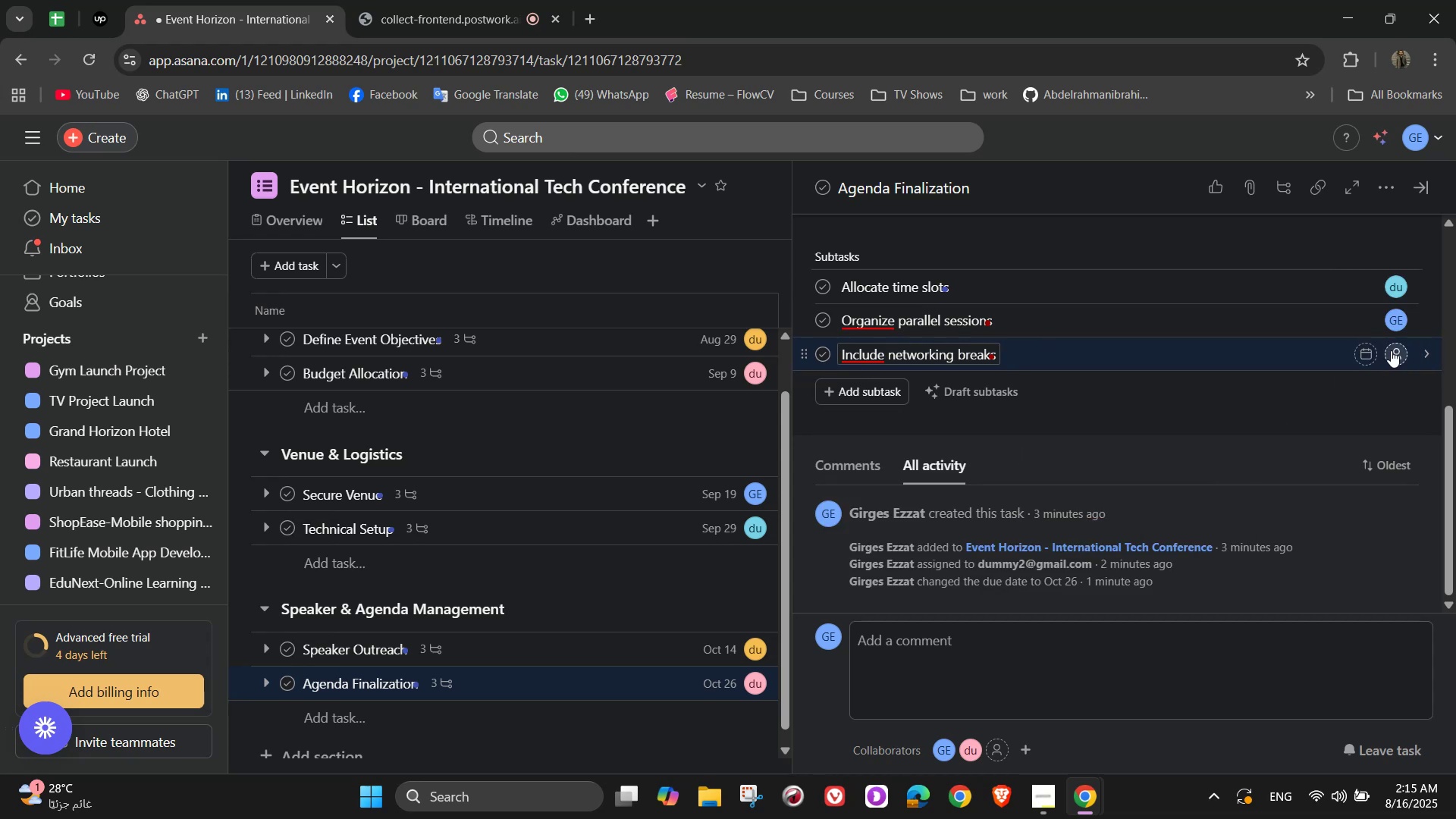 
left_click([1395, 356])
 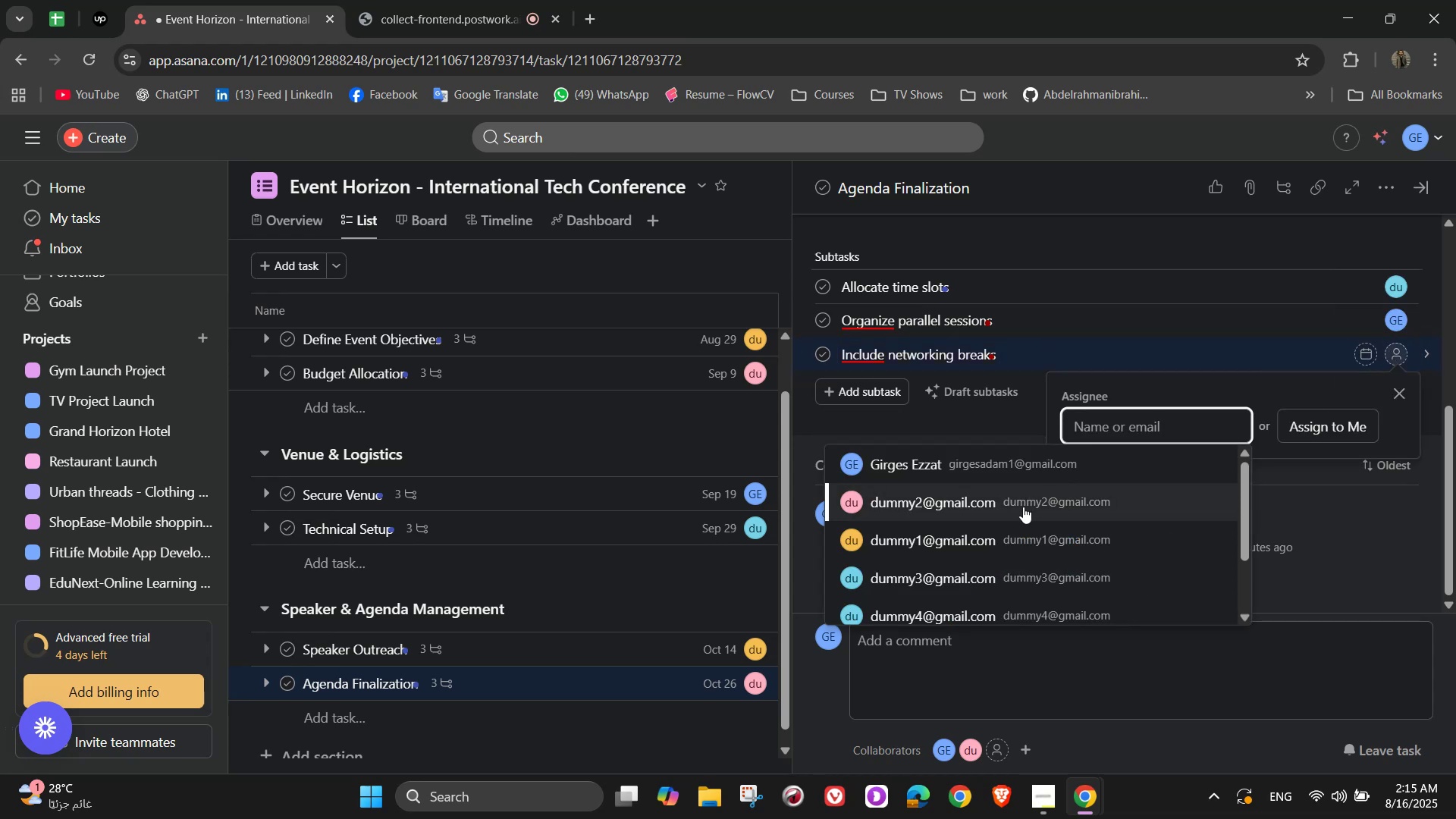 
left_click([1023, 507])
 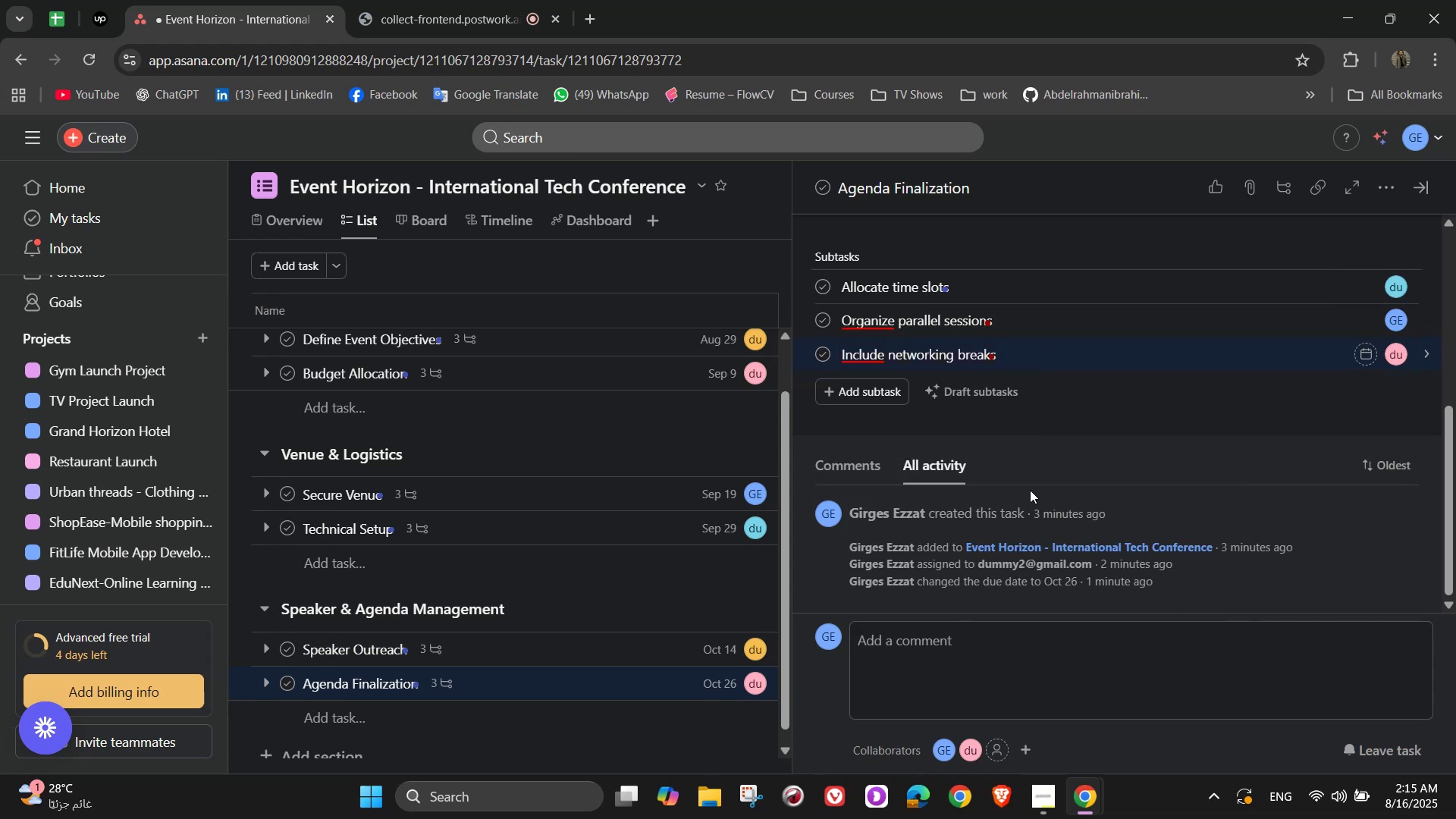 
wait(8.14)
 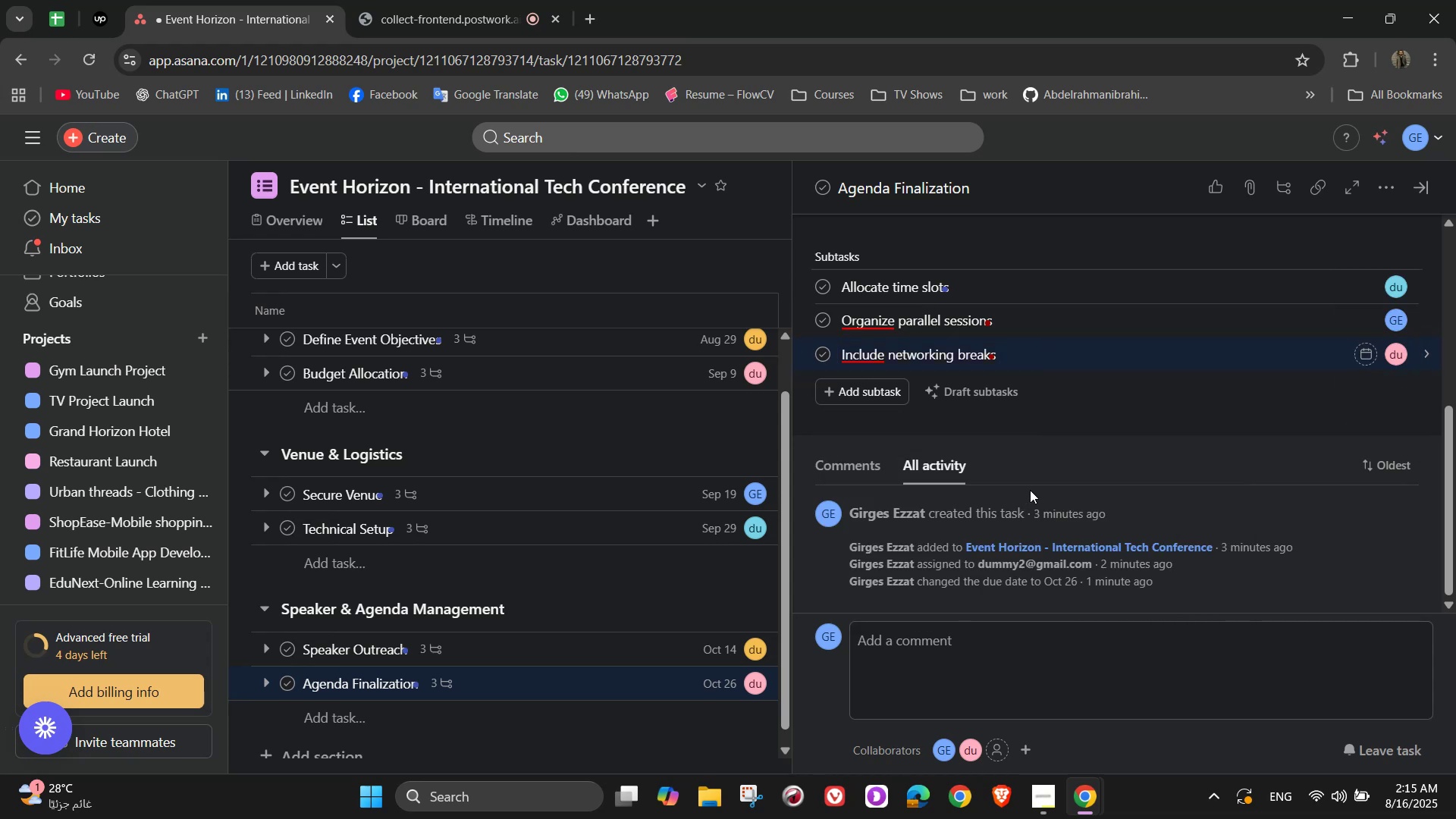 
mouse_move([1417, 186])
 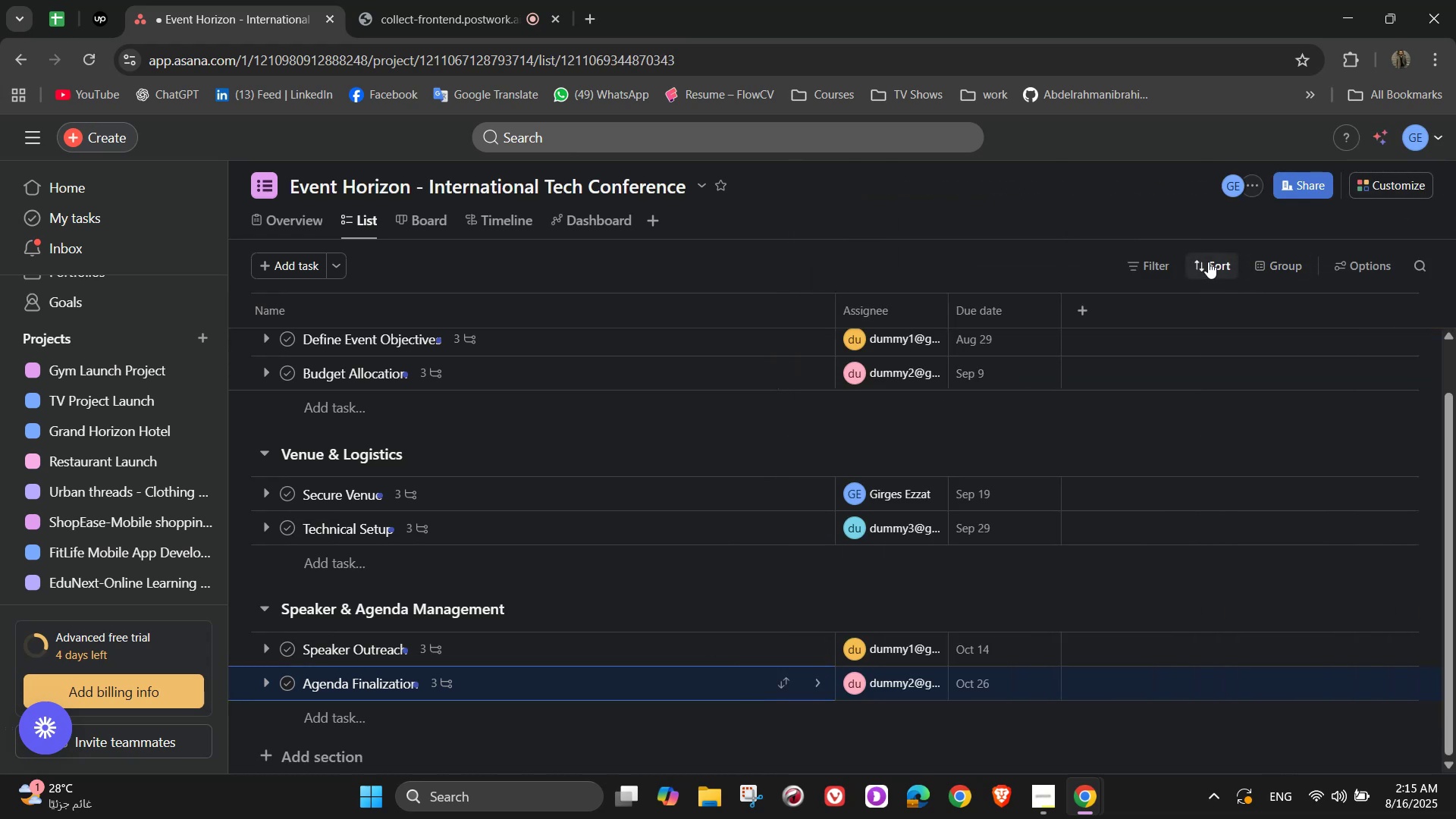 
mouse_move([908, 312])
 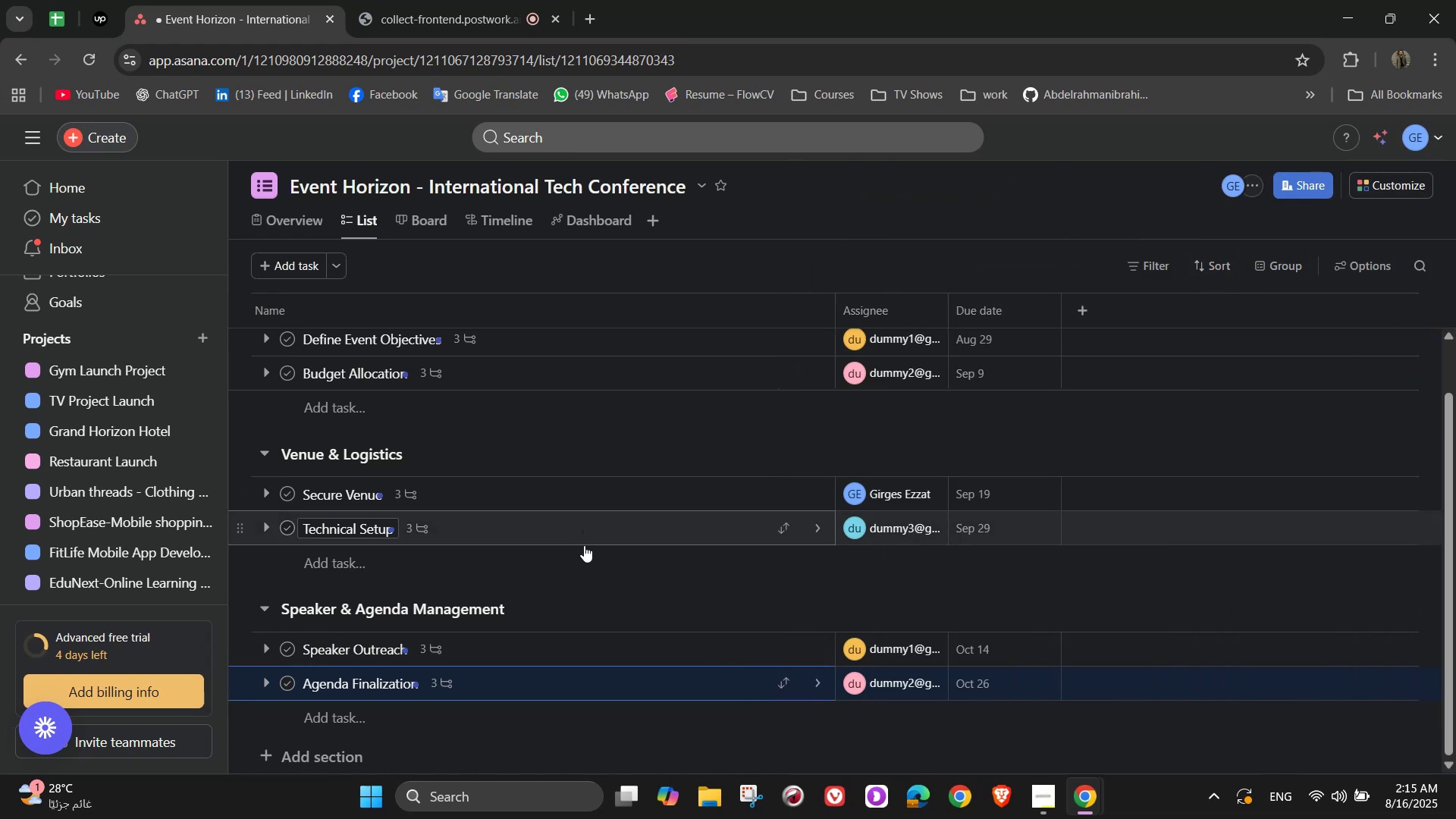 
scroll: coordinate [560, 603], scroll_direction: down, amount: 2.0
 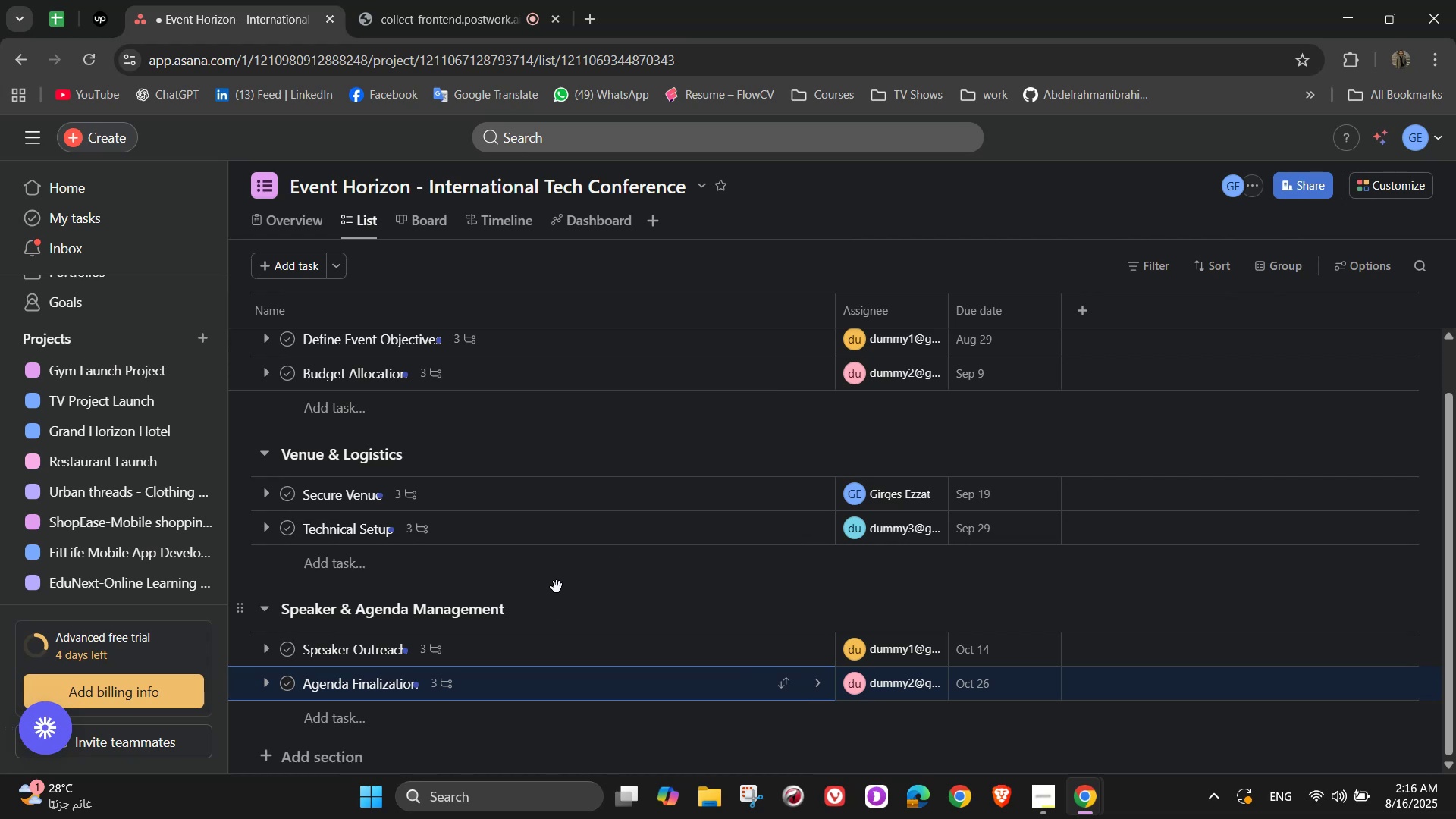 
wait(6.48)
 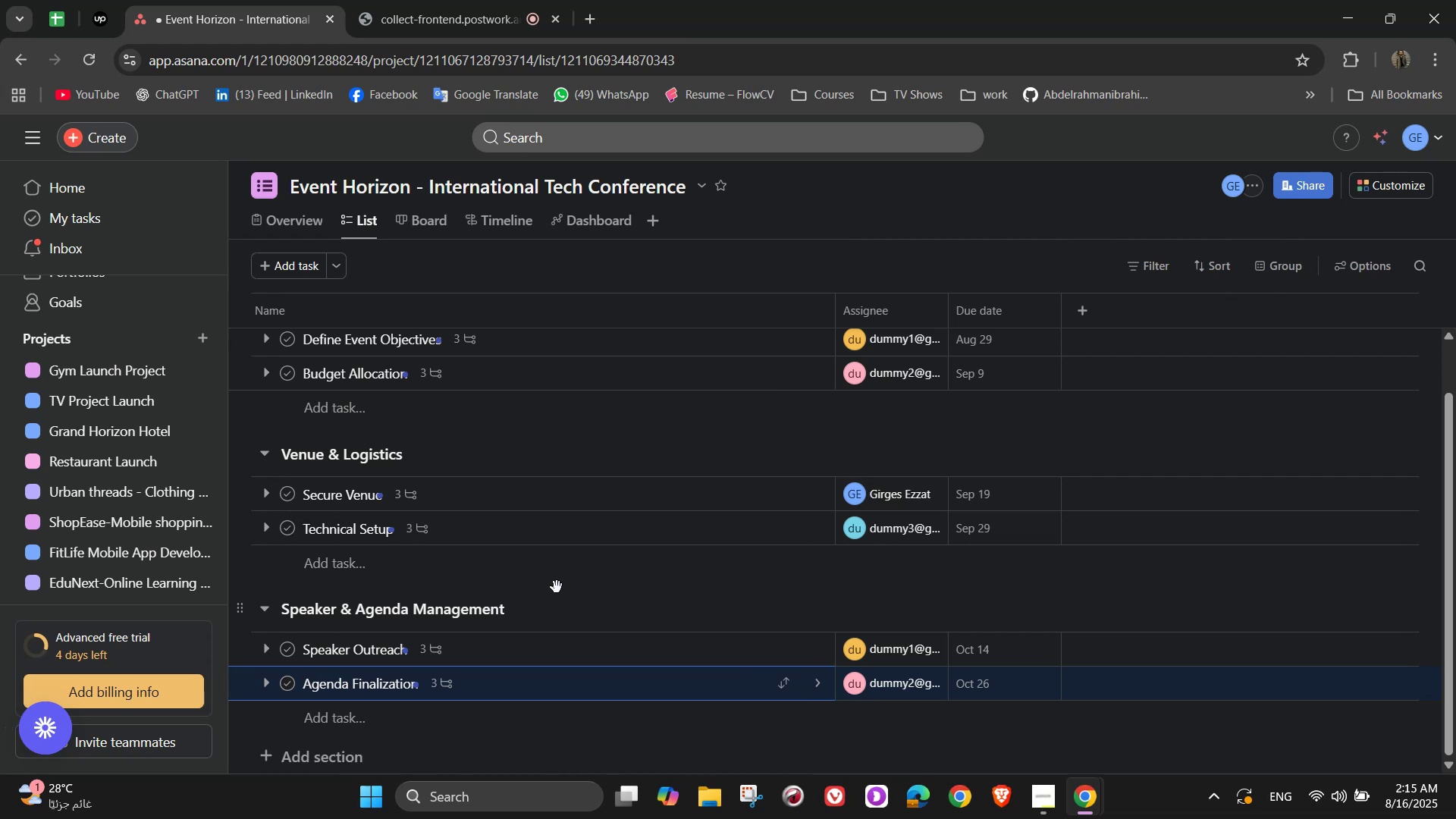 
scroll: coordinate [282, 755], scroll_direction: down, amount: 3.0
 